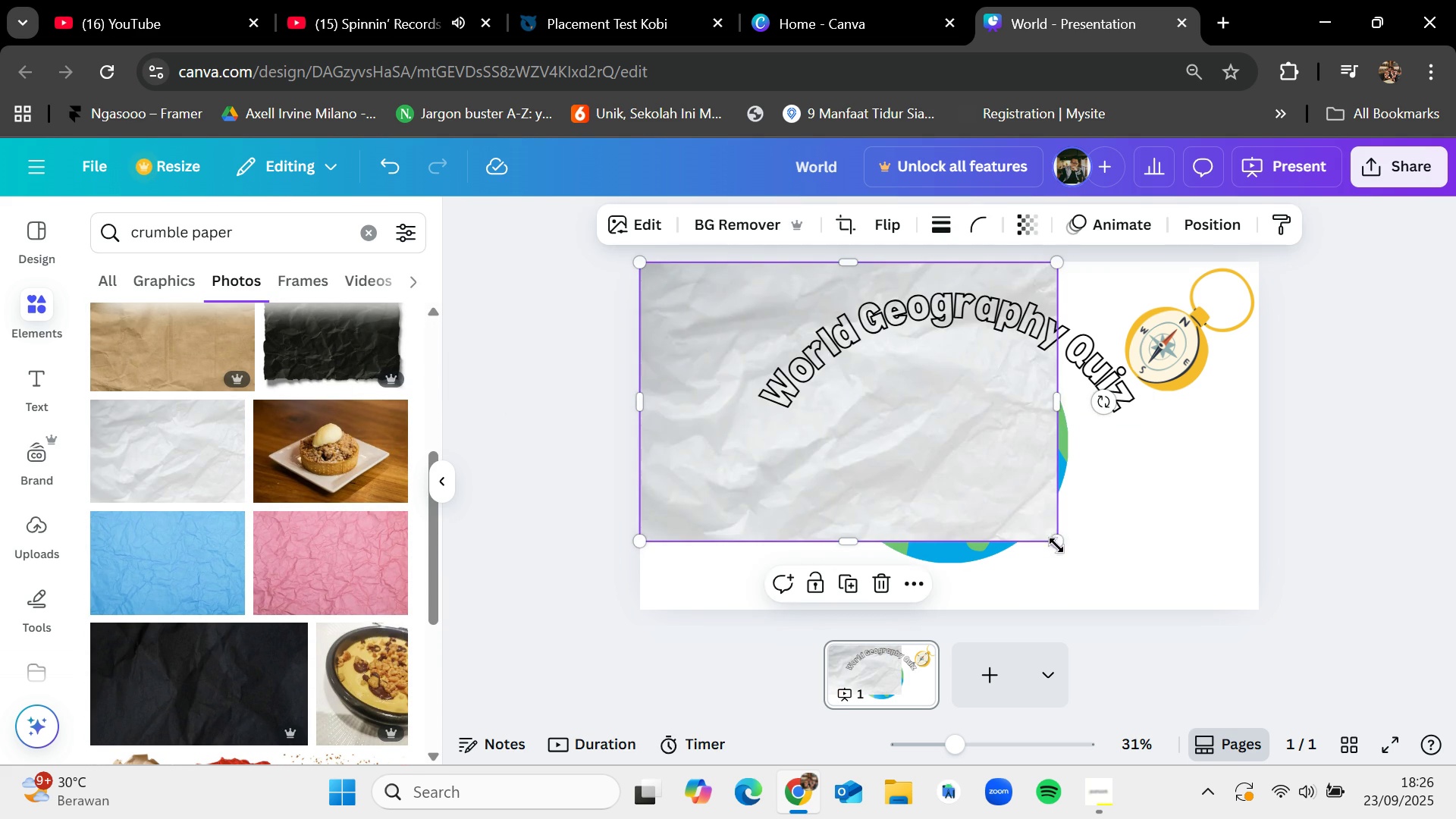 
left_click_drag(start_coordinate=[1056, 544], to_coordinate=[1119, 670])
 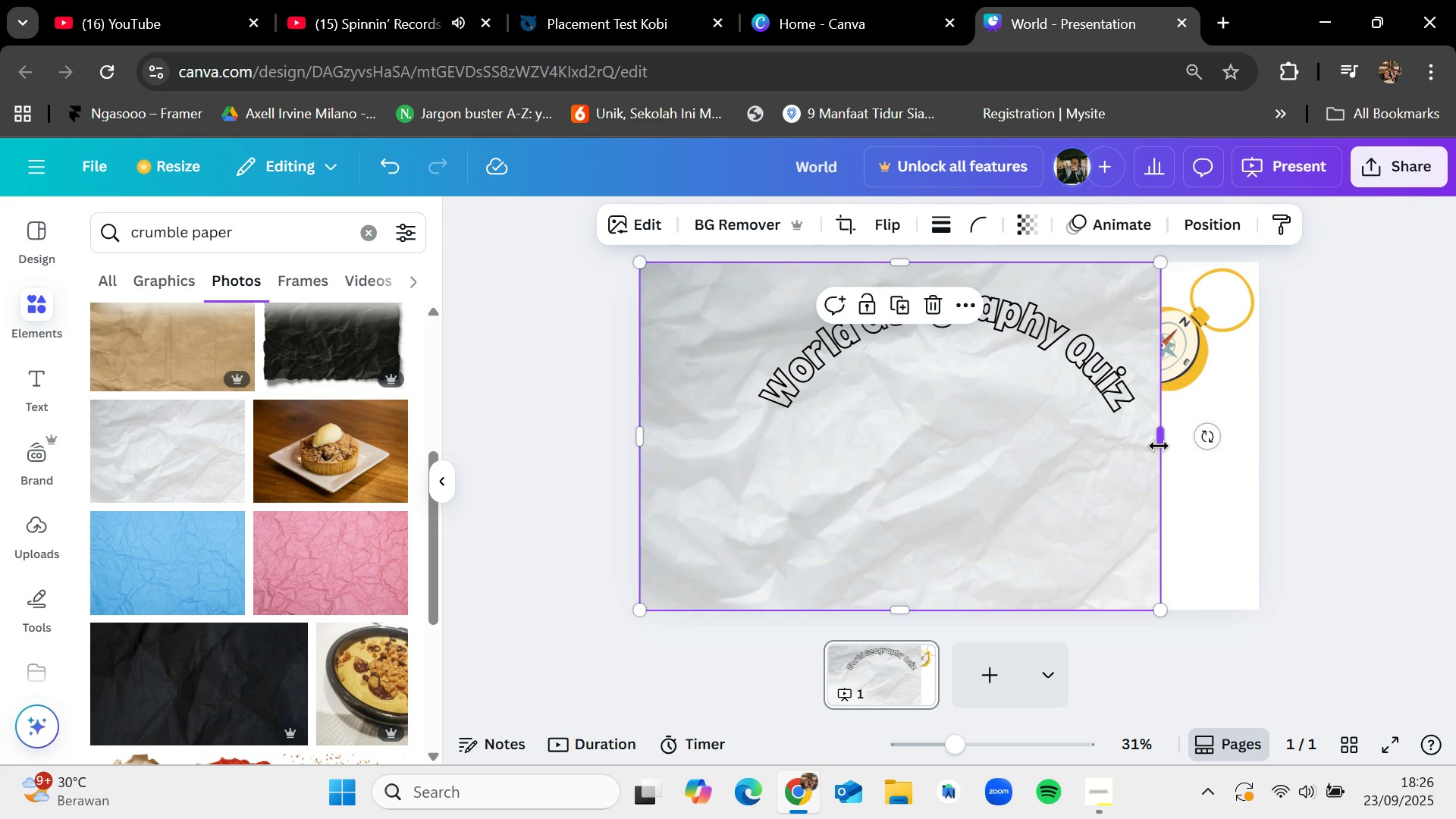 
left_click_drag(start_coordinate=[1159, 444], to_coordinate=[1256, 443])
 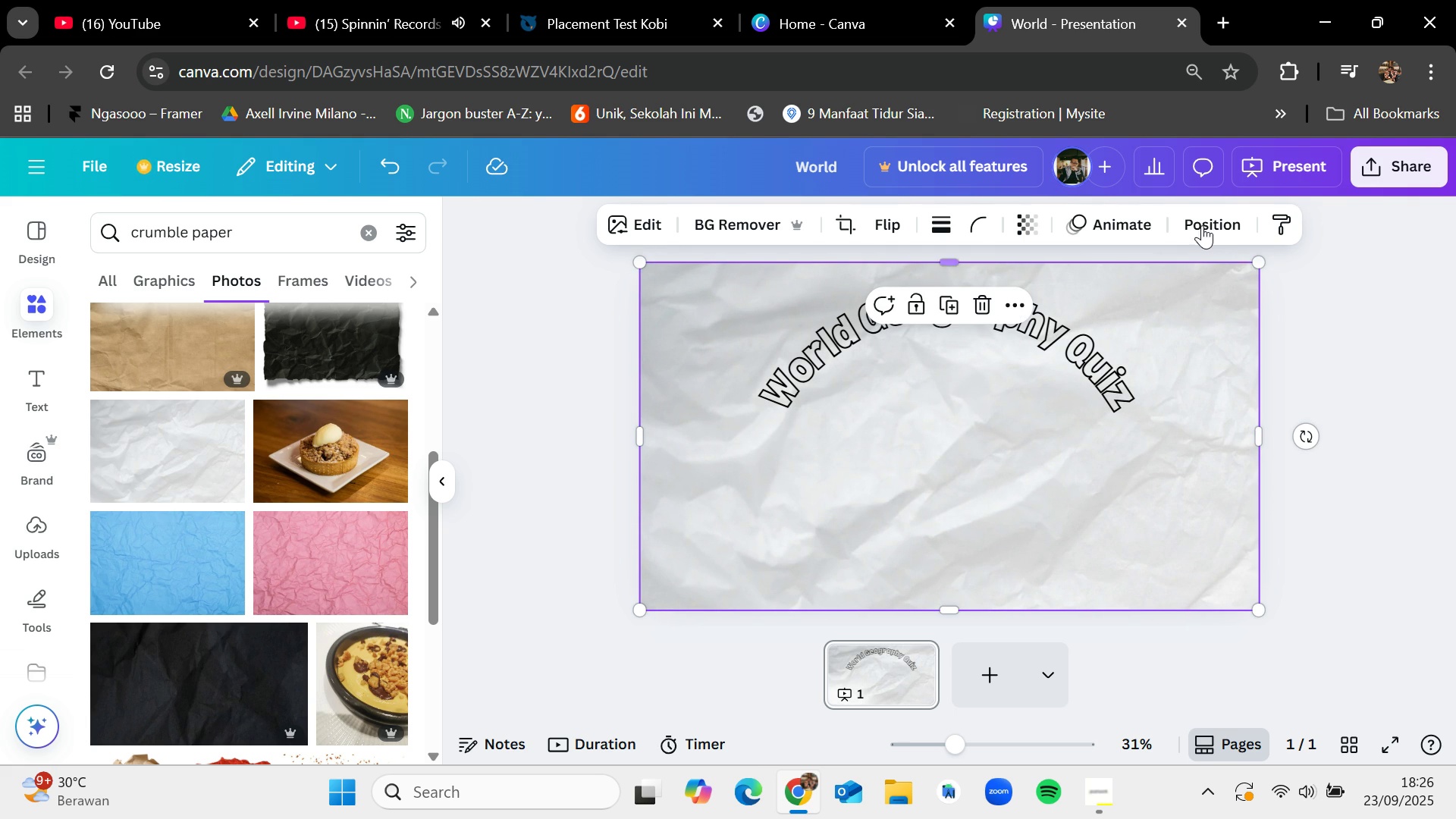 
left_click([1202, 225])
 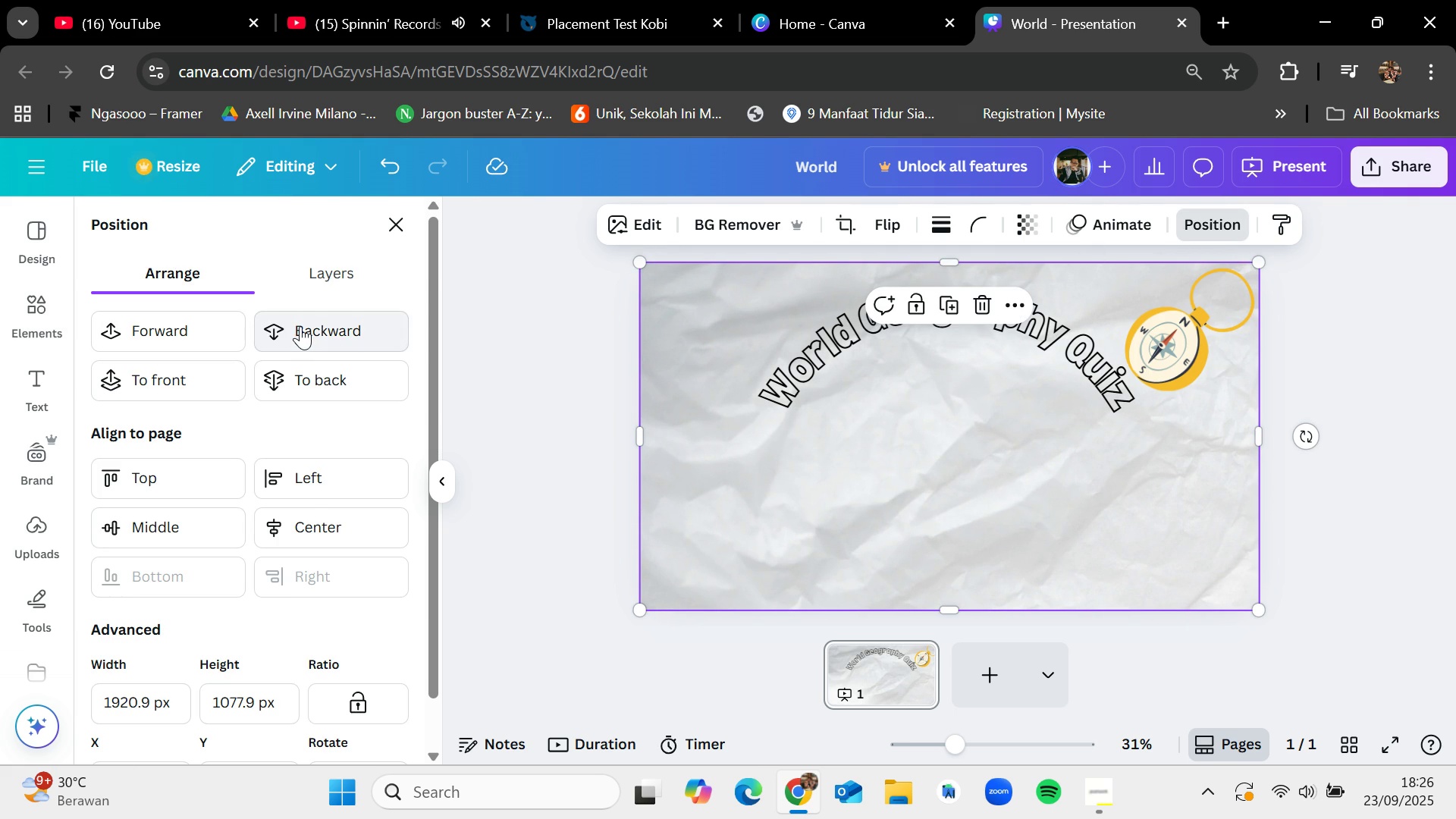 
double_click([300, 326])
 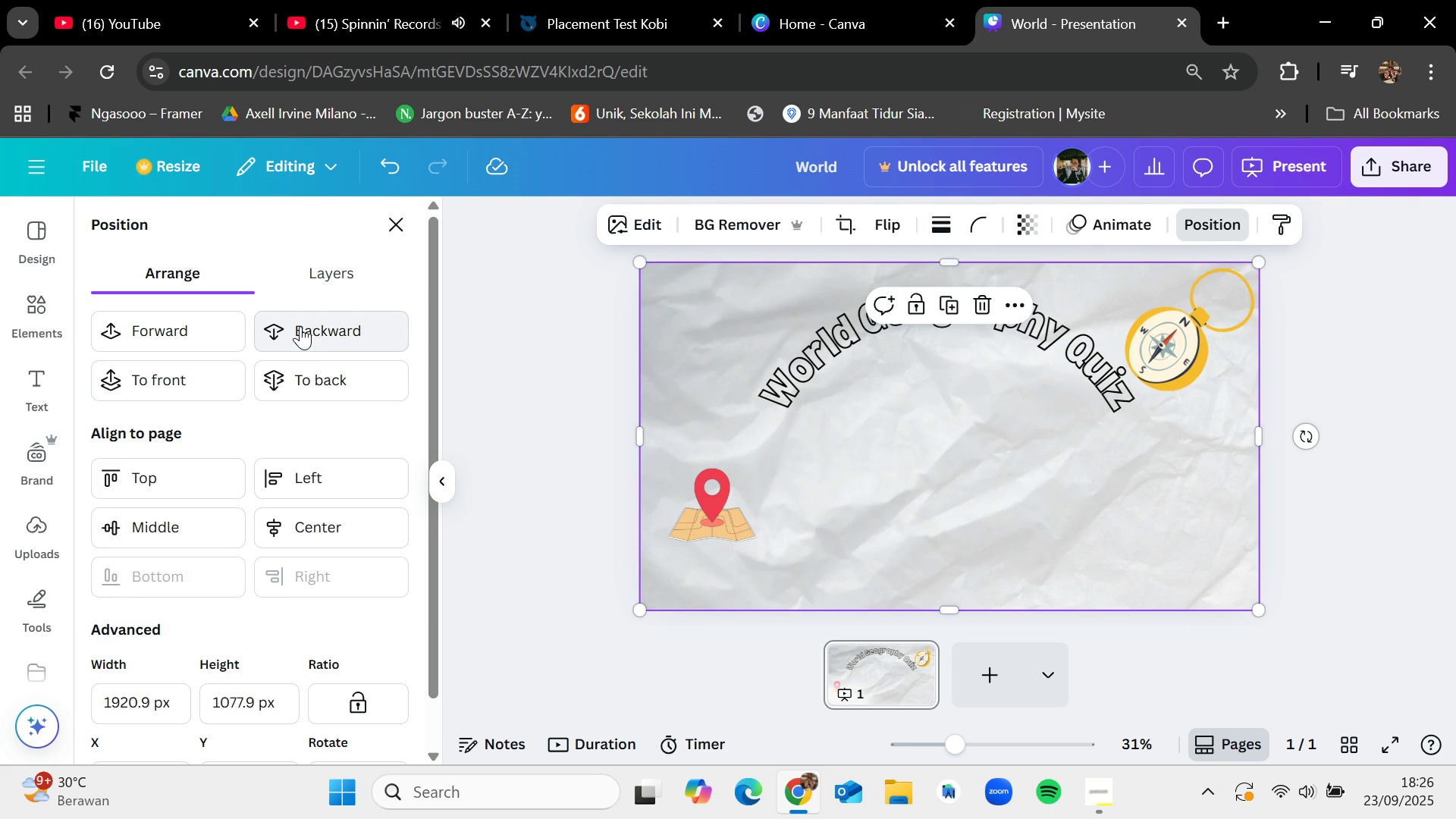 
triple_click([300, 326])
 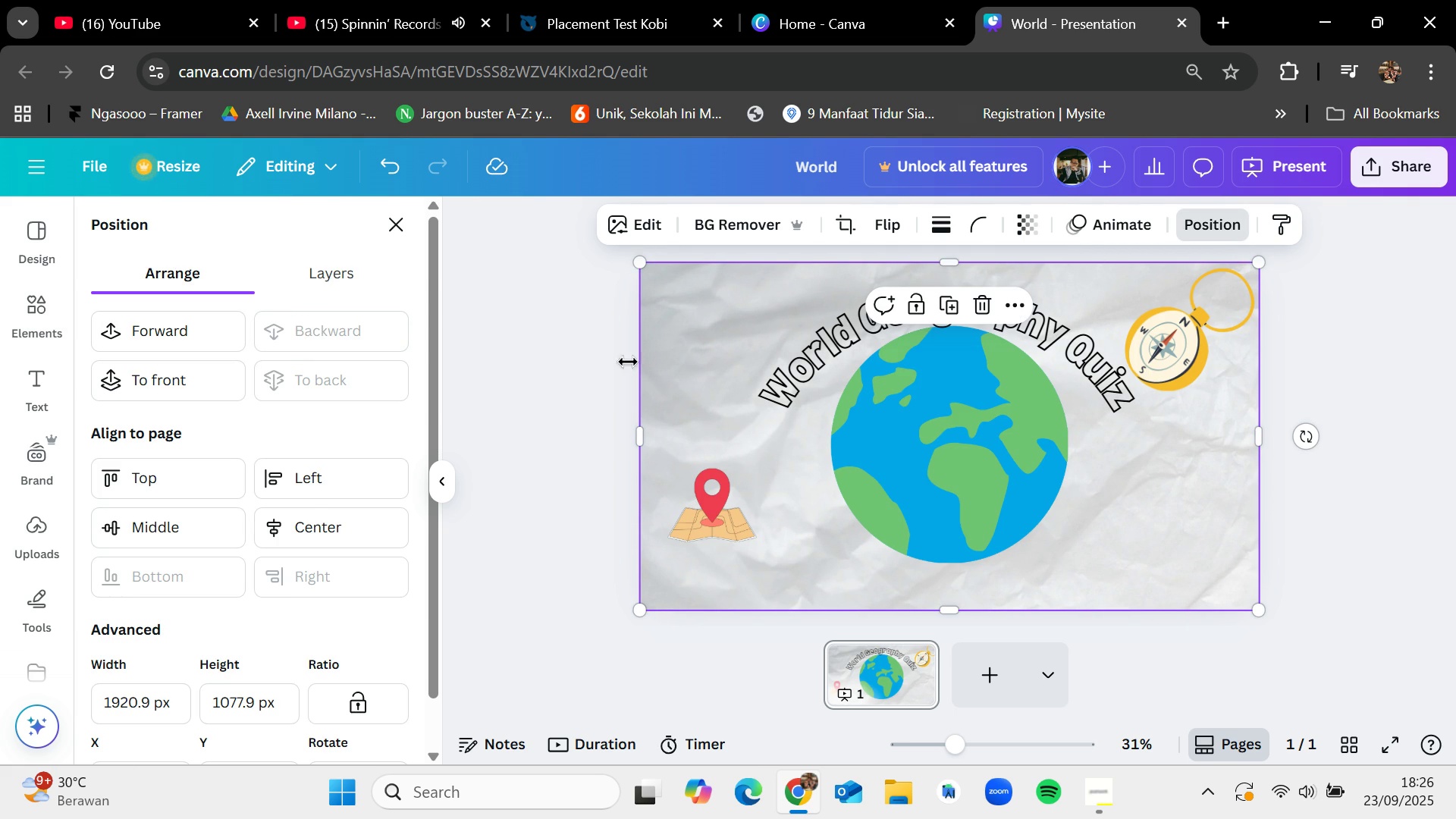 
left_click([592, 360])
 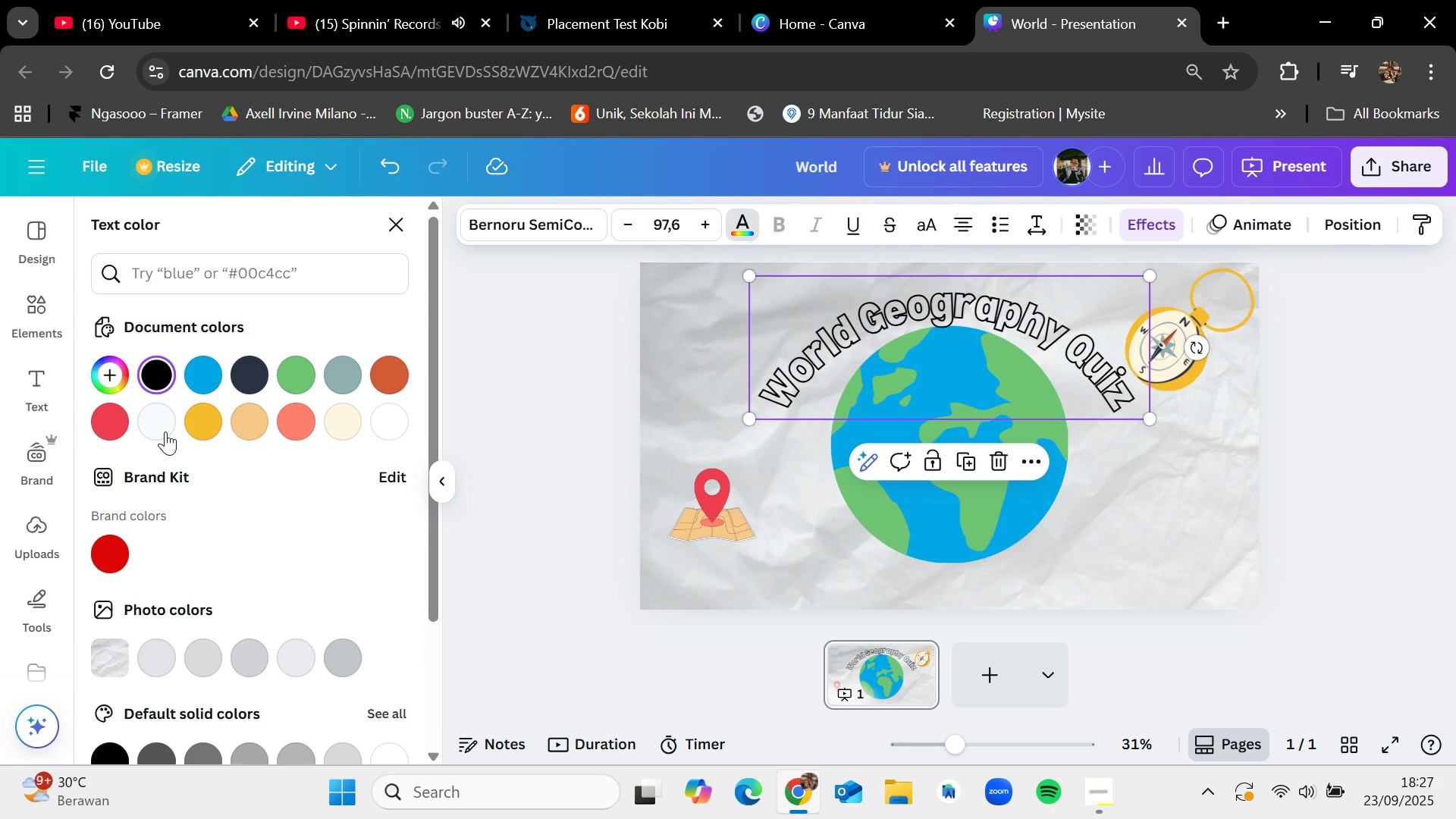 
wait(5.33)
 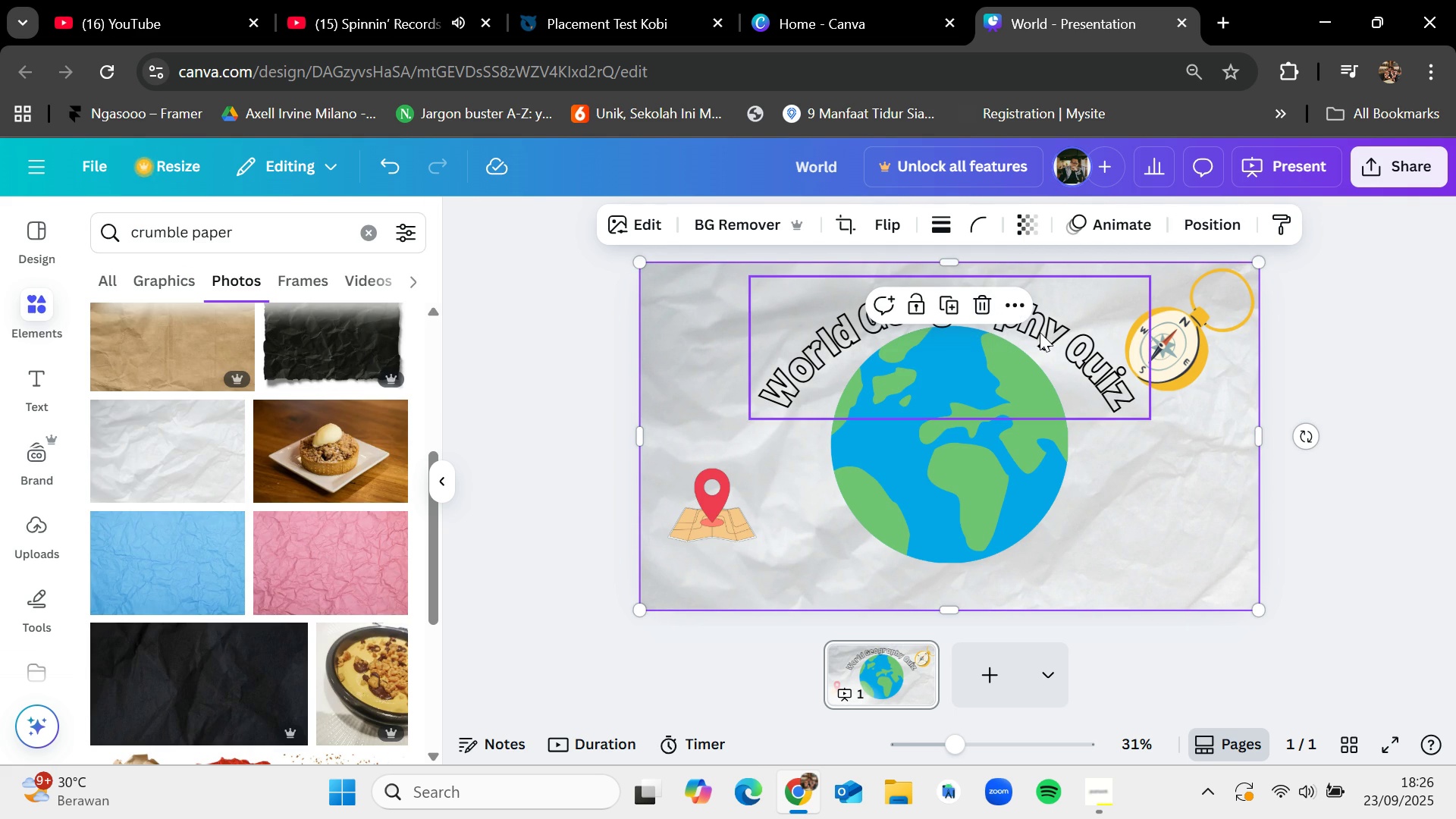 
scroll: coordinate [311, 550], scroll_direction: down, amount: 4.0
 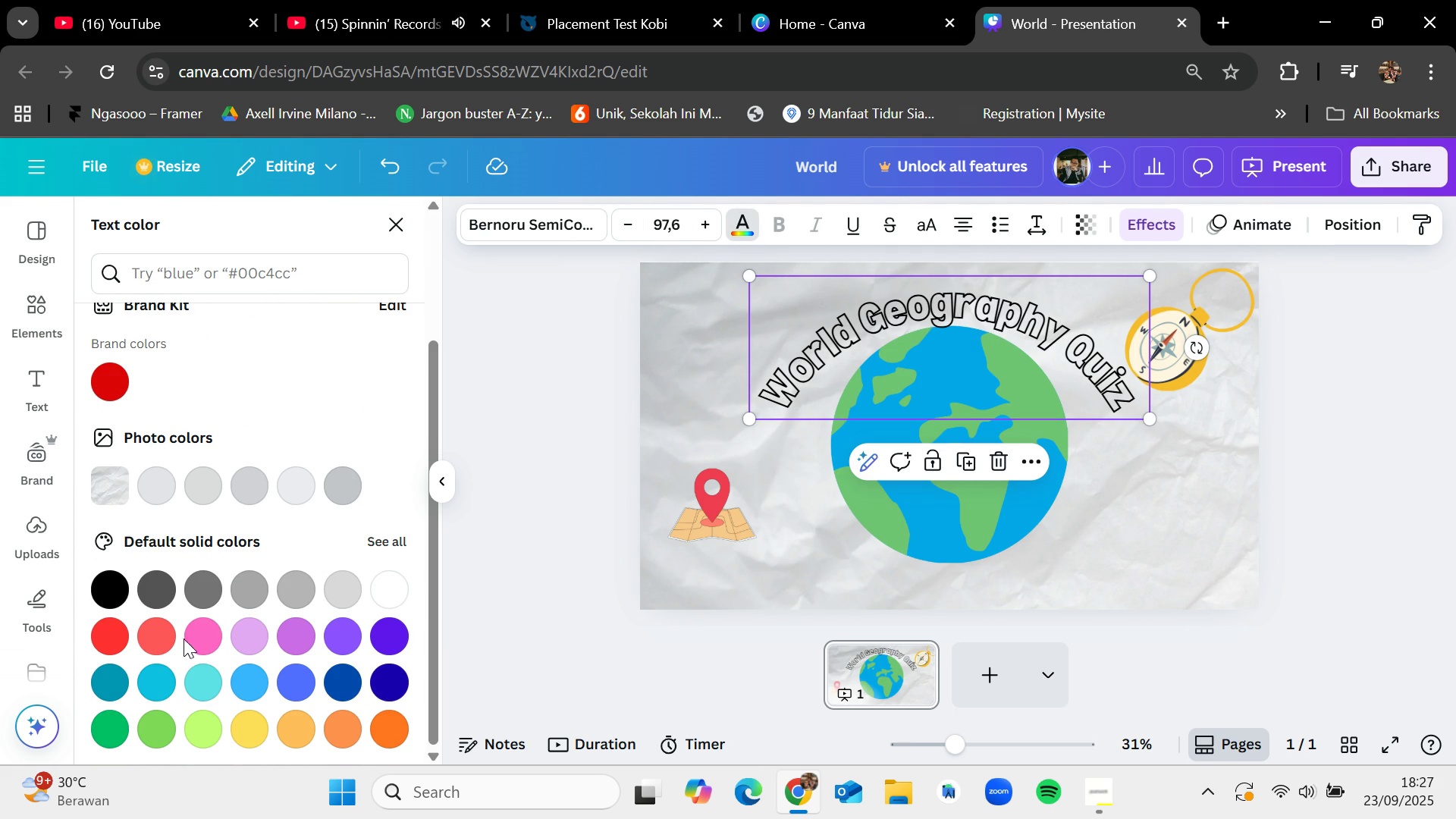 
left_click([199, 635])
 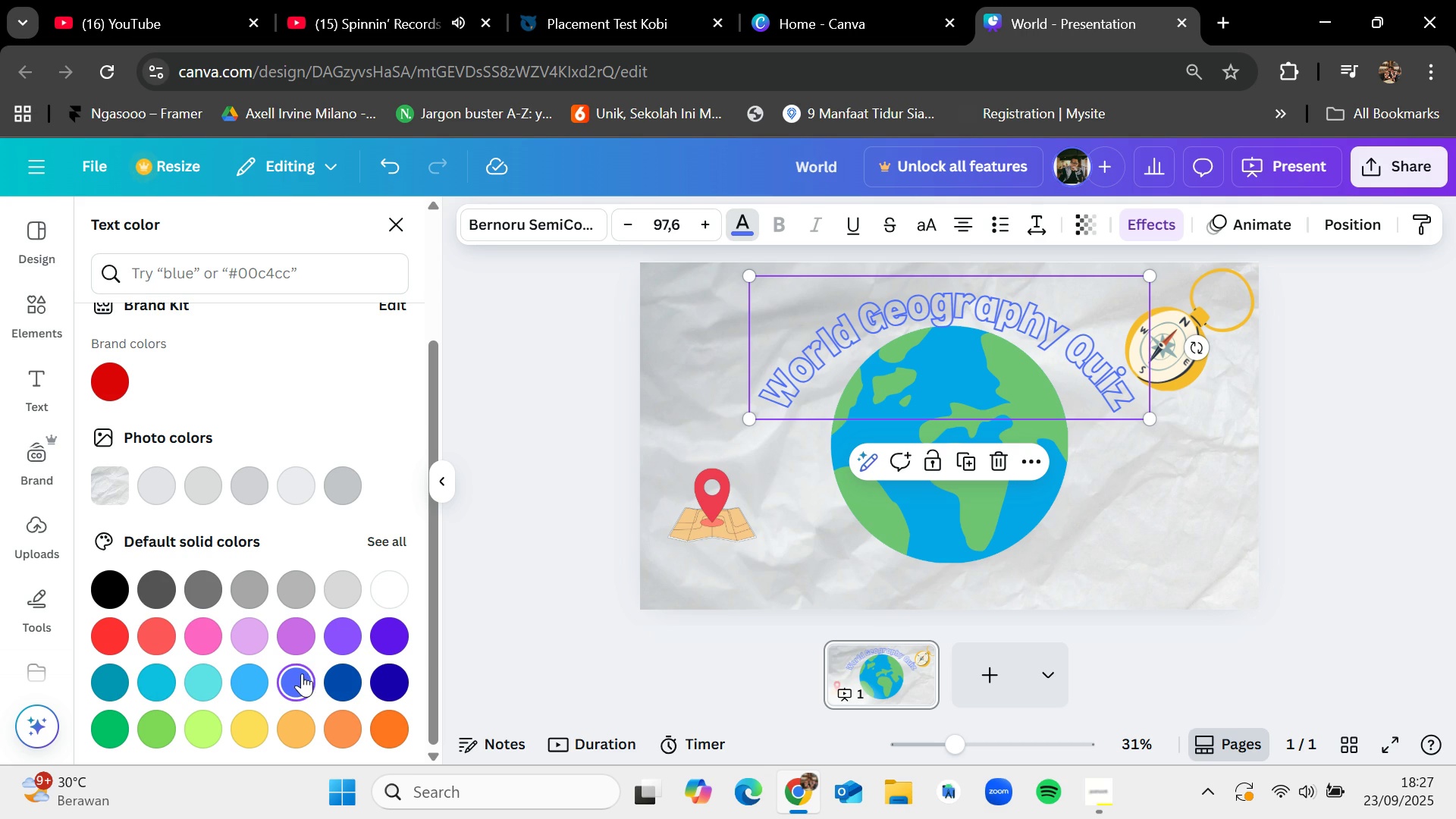 
scroll: coordinate [265, 482], scroll_direction: up, amount: 2.0
 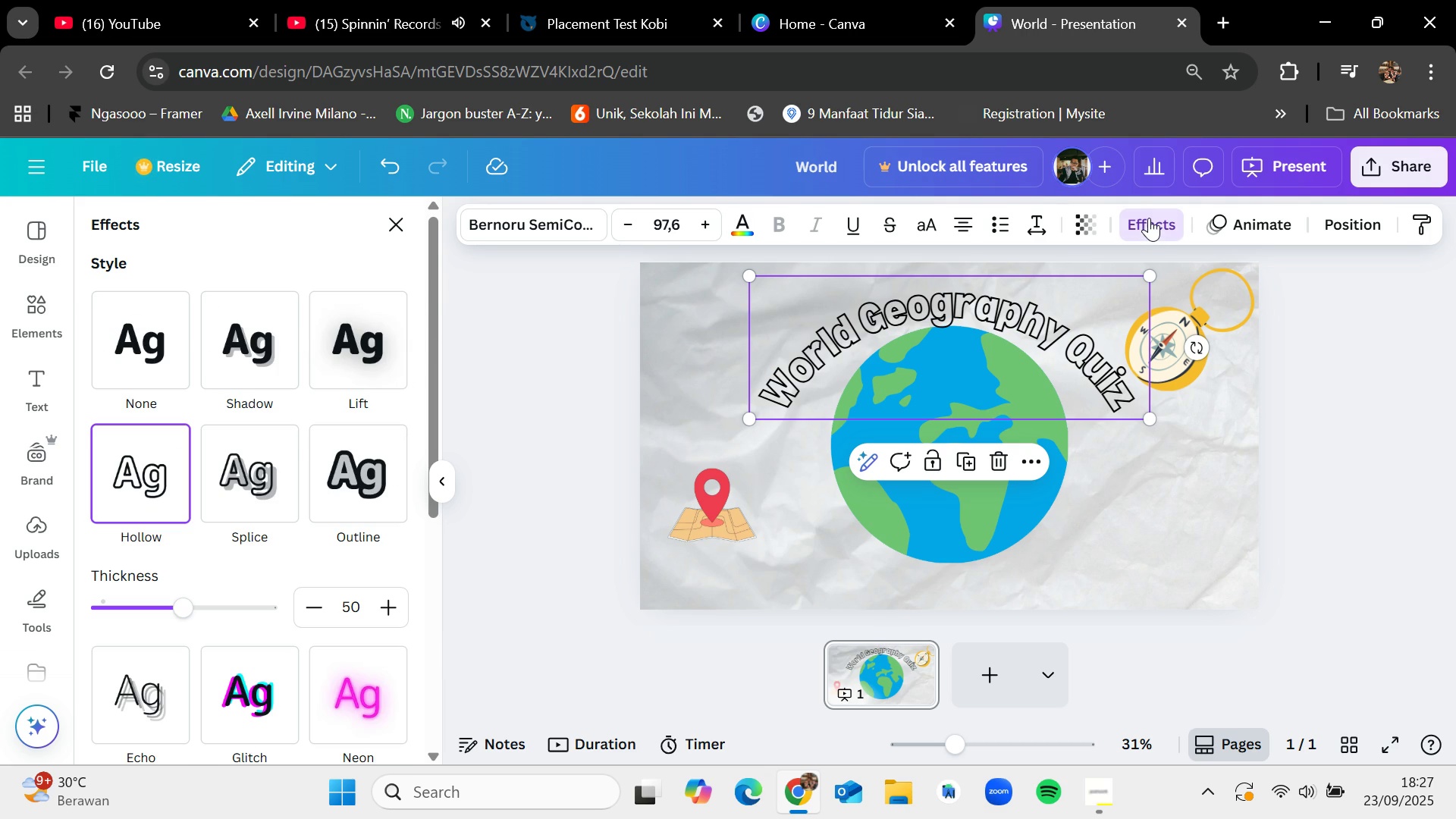 
left_click([265, 479])
 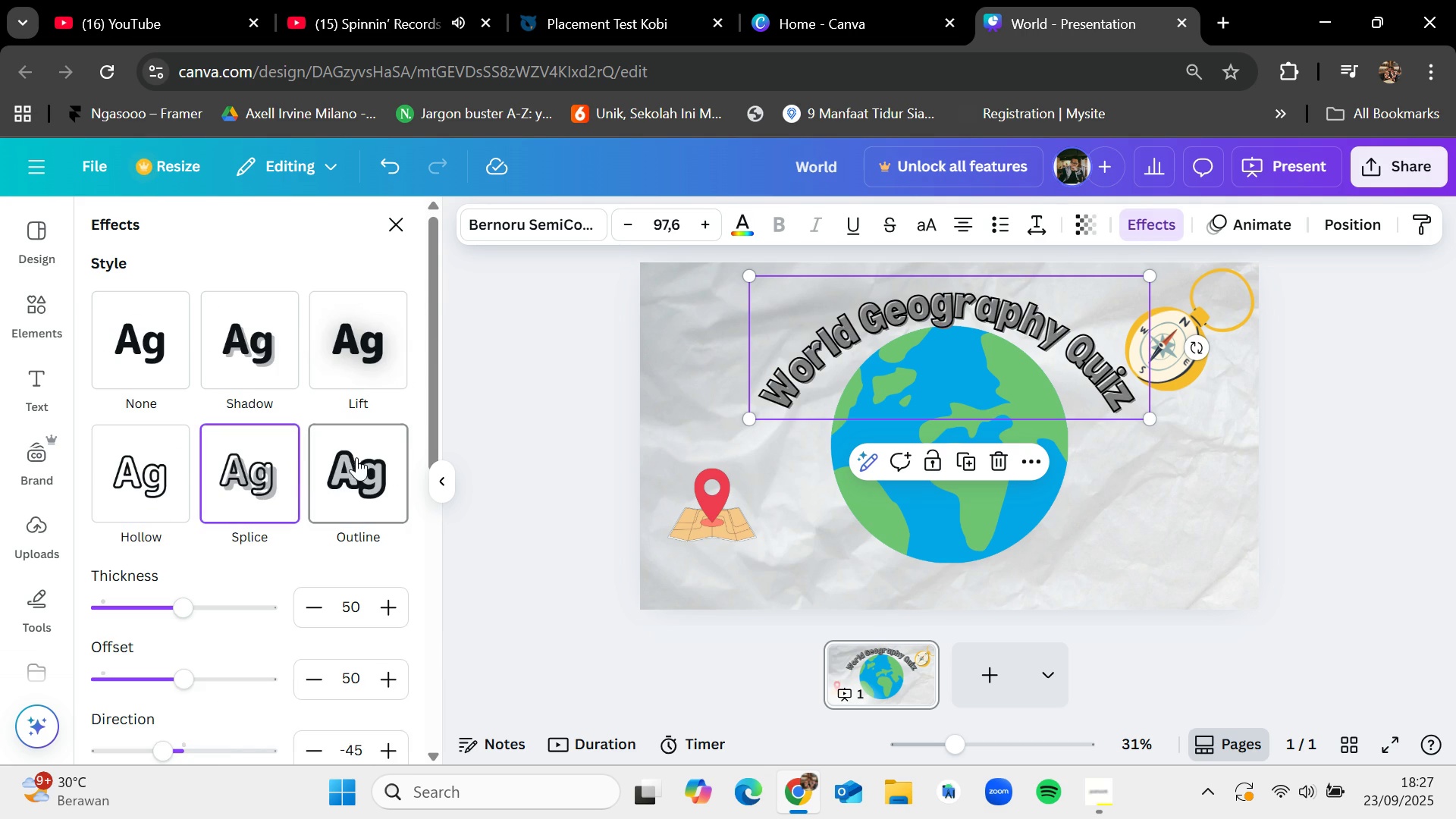 
left_click([358, 456])
 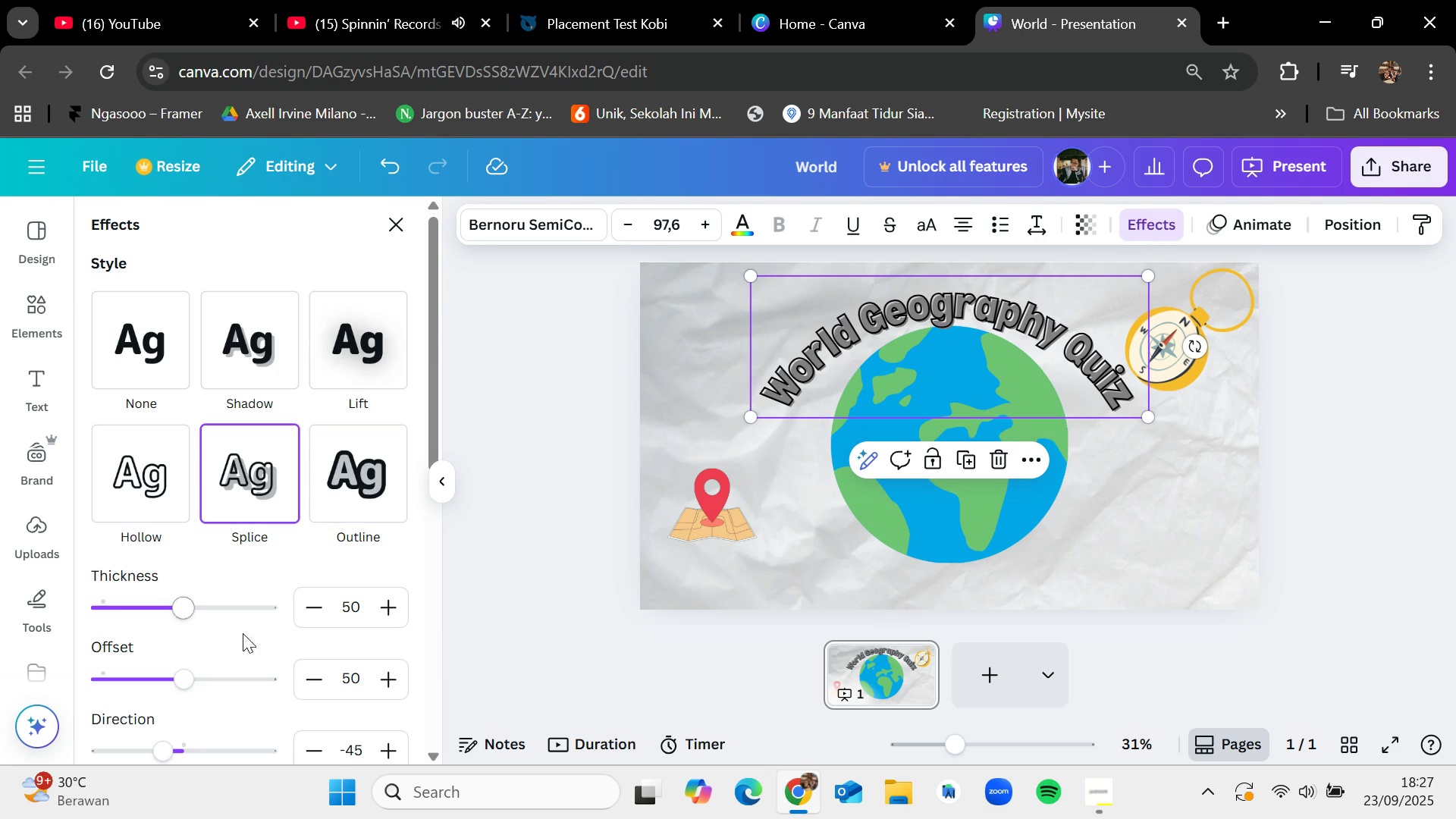 
left_click_drag(start_coordinate=[182, 675], to_coordinate=[192, 673])
 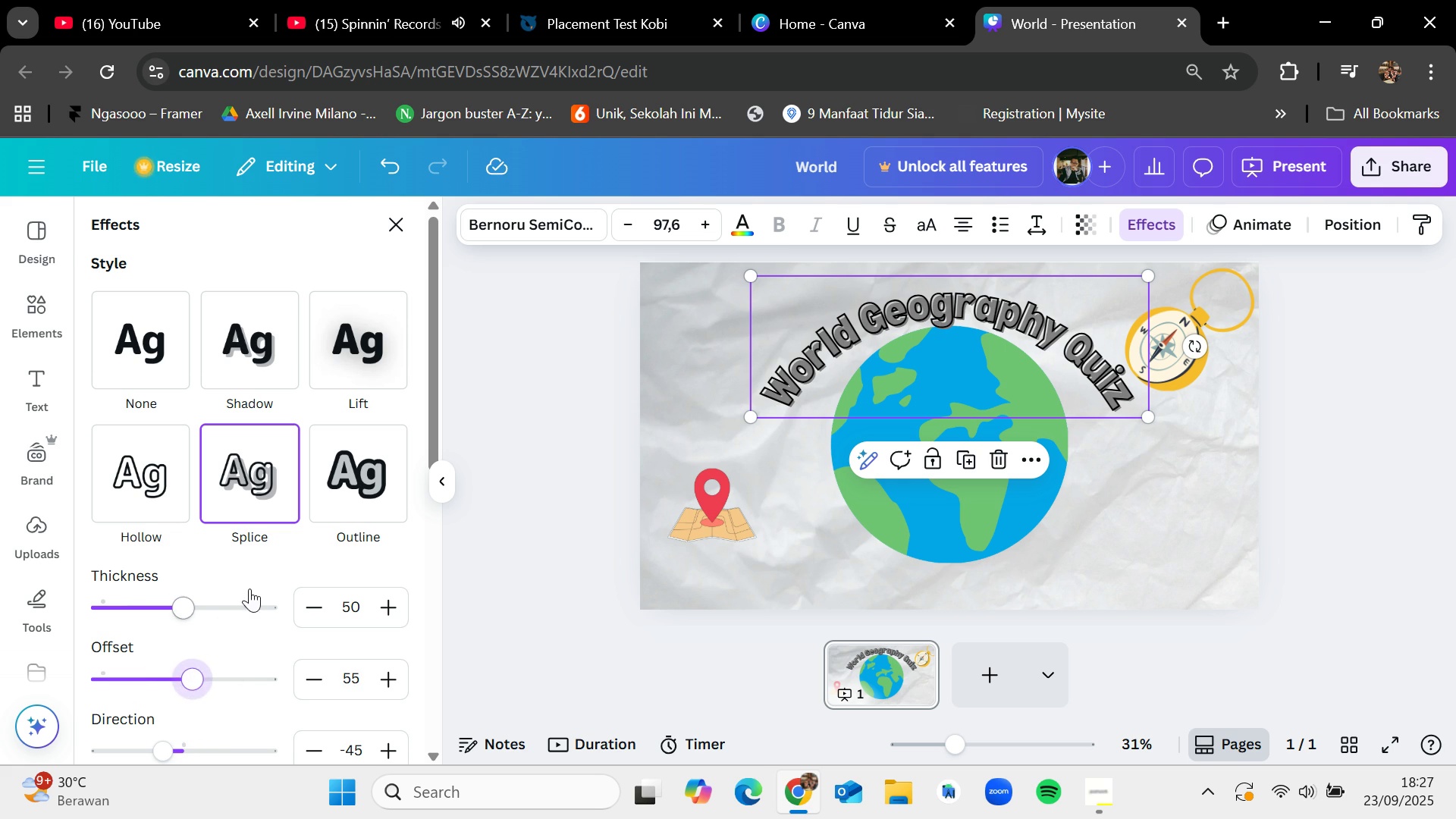 
scroll: coordinate [246, 598], scroll_direction: down, amount: 2.0
 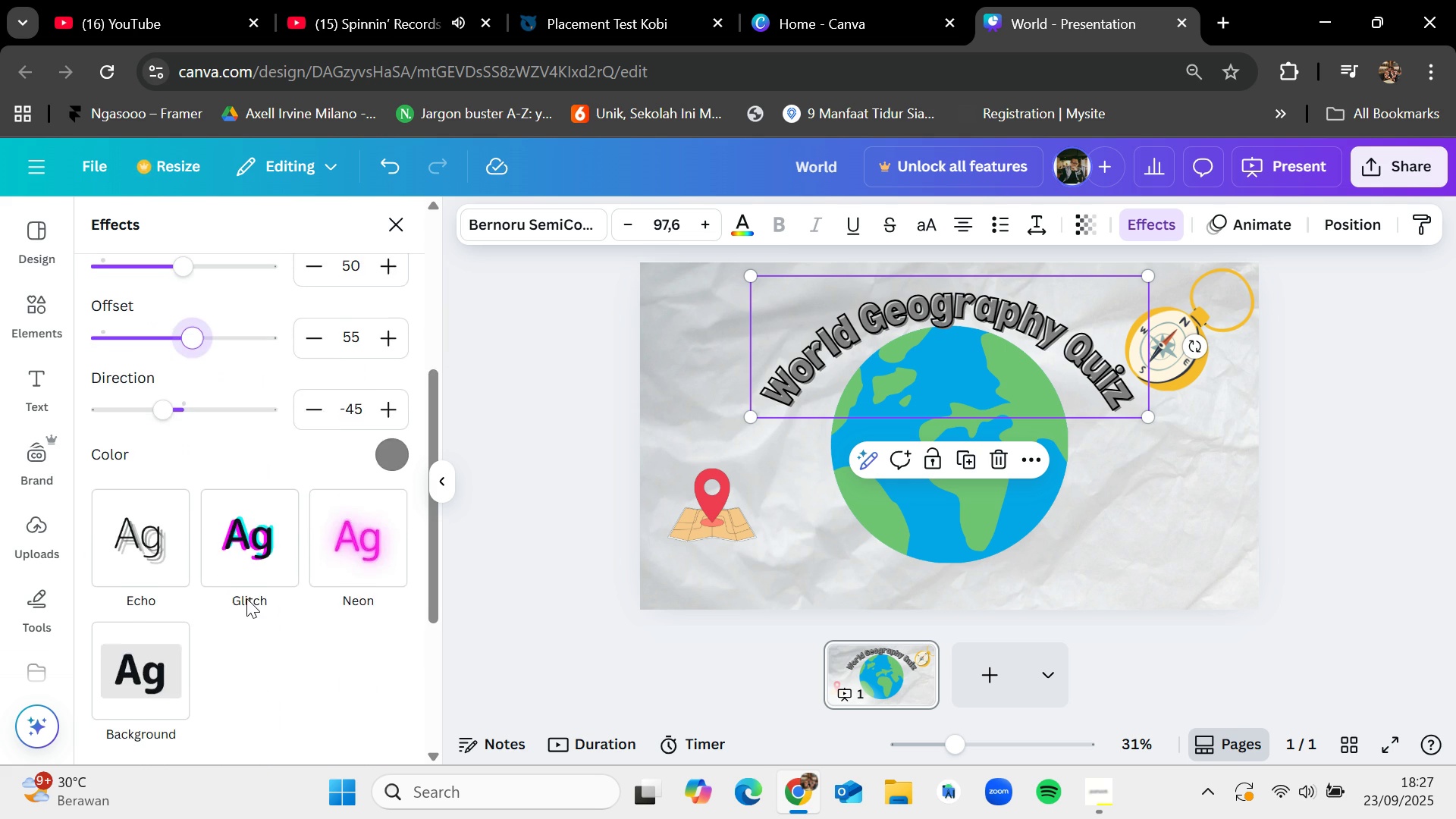 
scroll: coordinate [246, 598], scroll_direction: up, amount: 6.0
 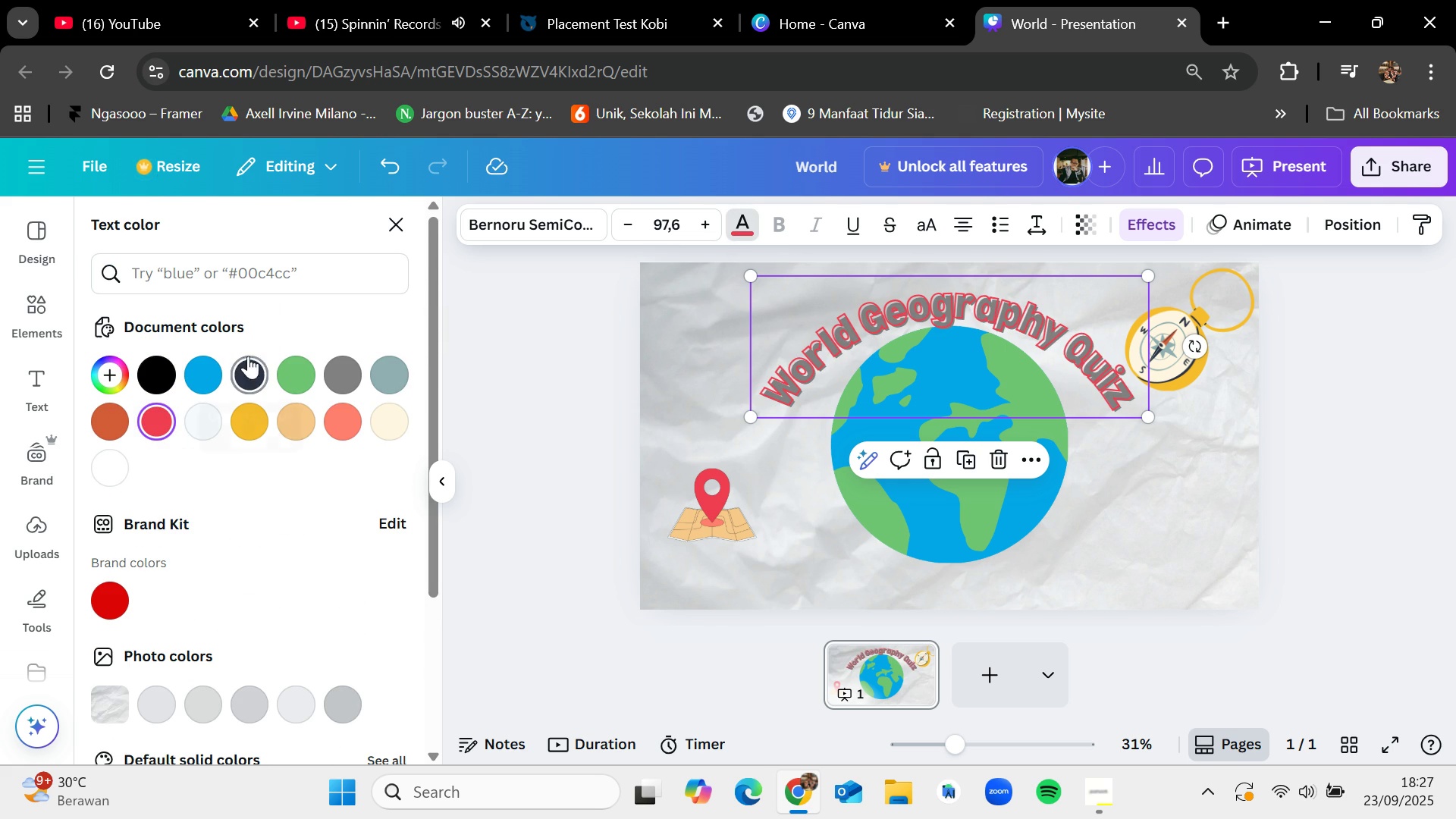 
left_click([337, 421])
 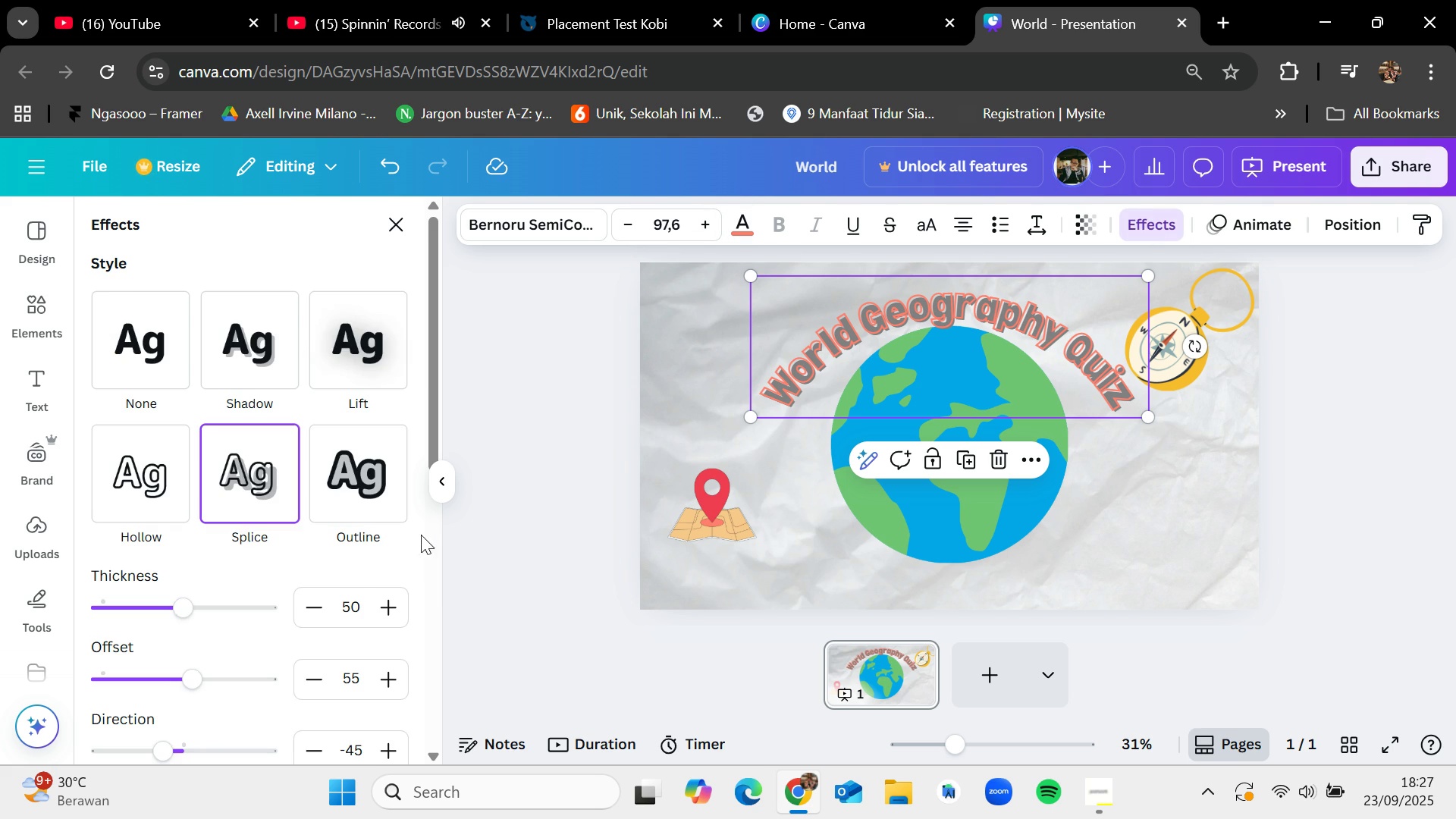 
left_click_drag(start_coordinate=[184, 604], to_coordinate=[237, 588])
 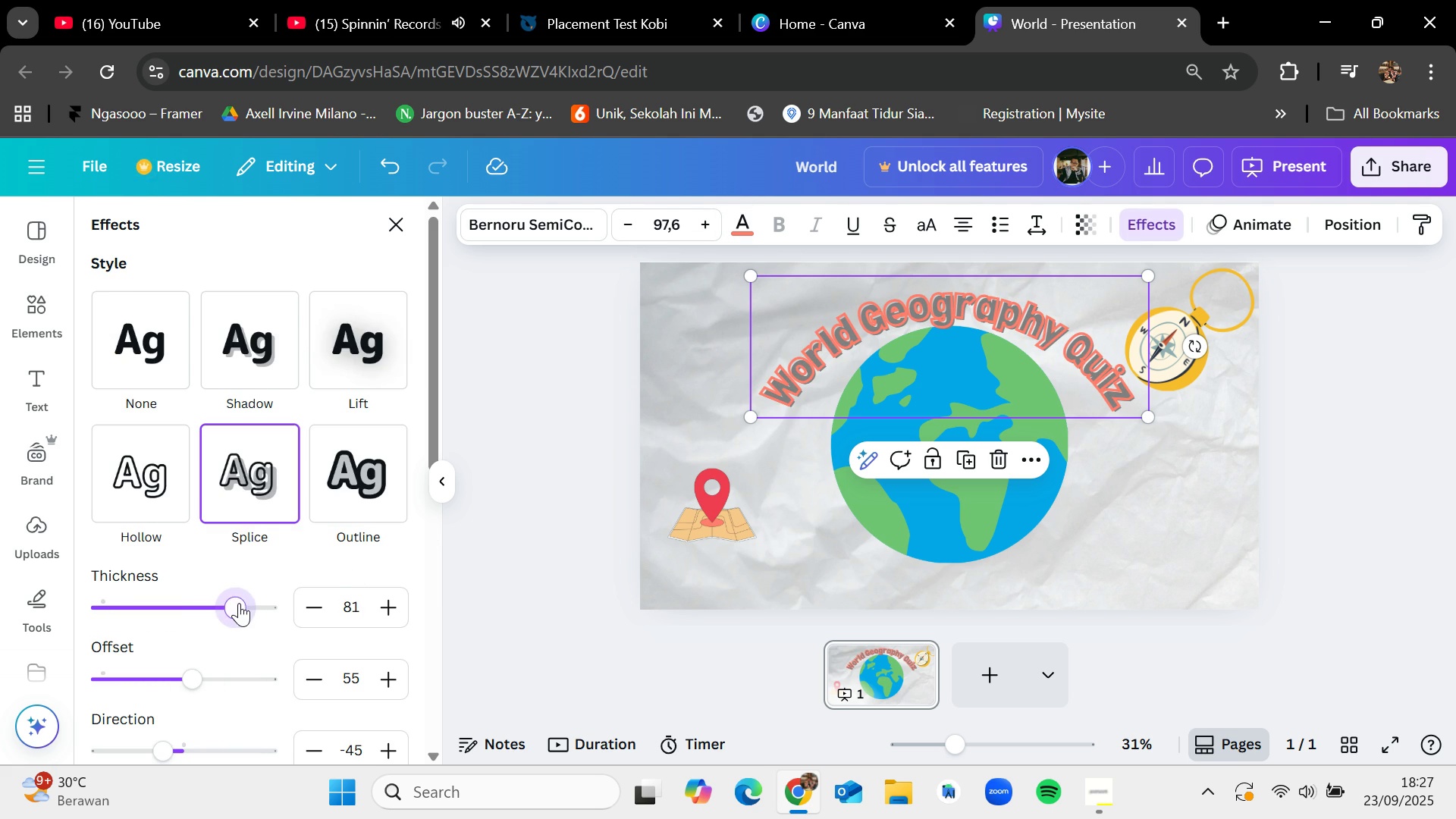 
scroll: coordinate [239, 604], scroll_direction: down, amount: 1.0
 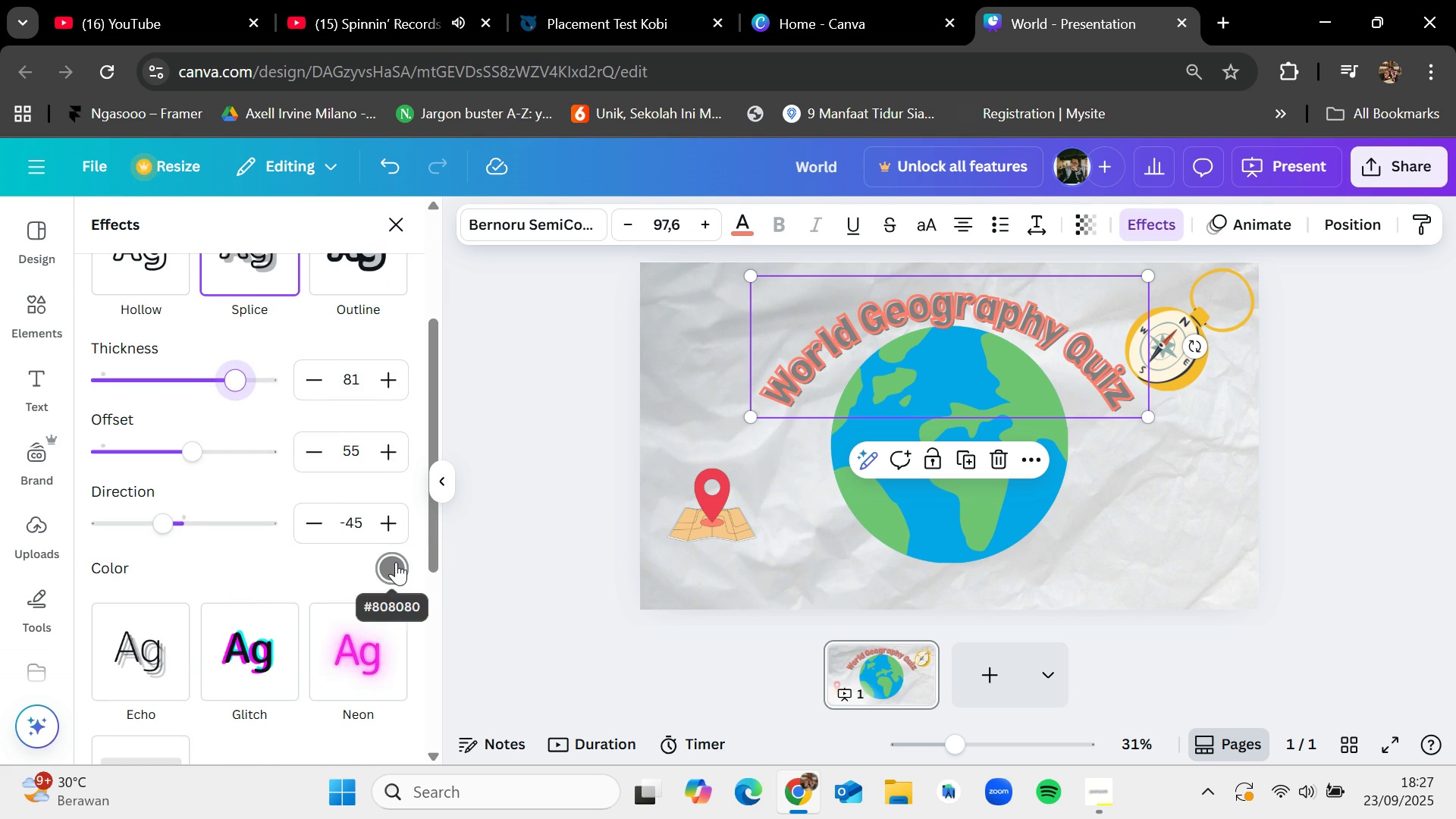 
left_click([395, 562])
 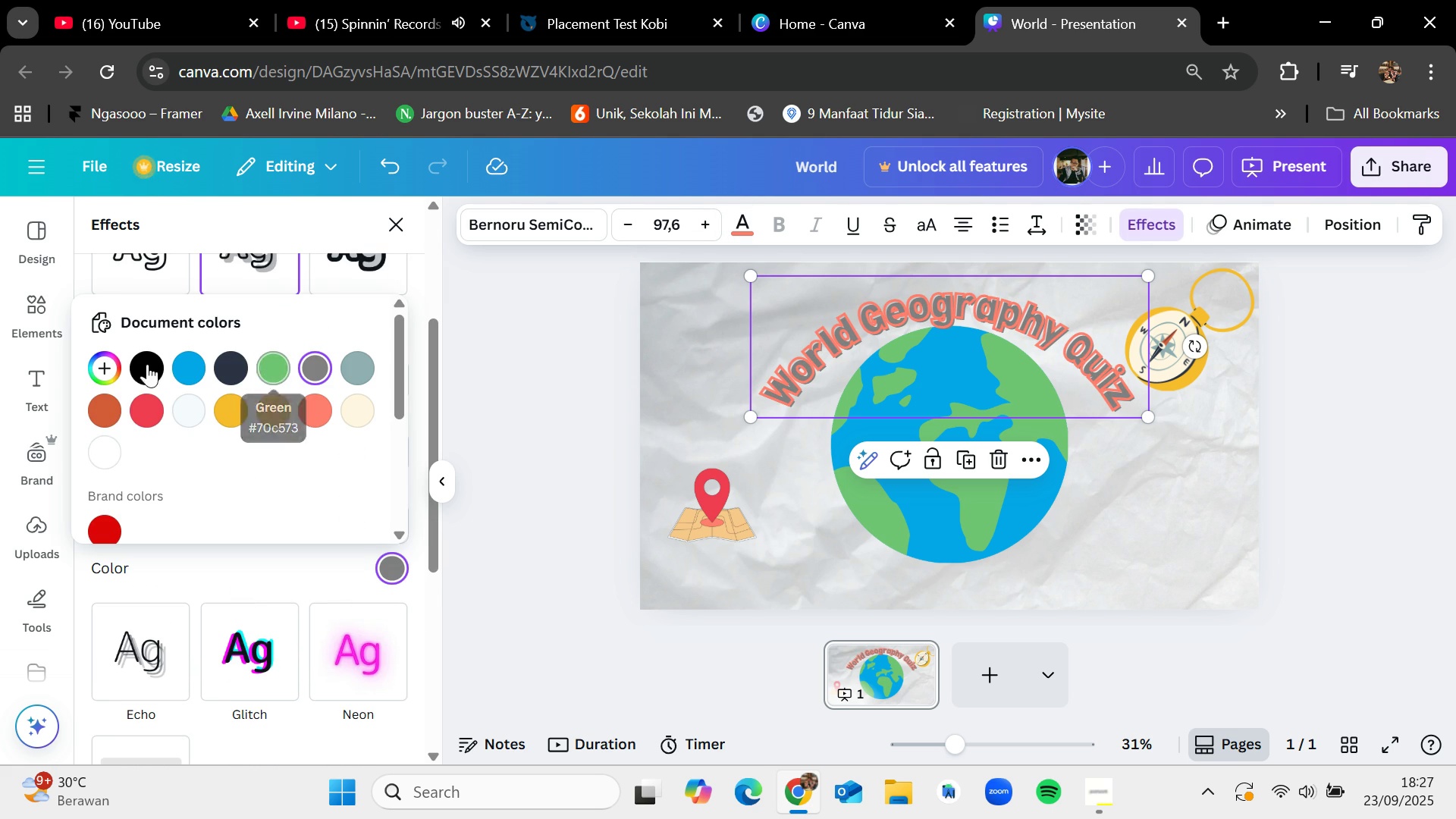 
left_click([191, 362])
 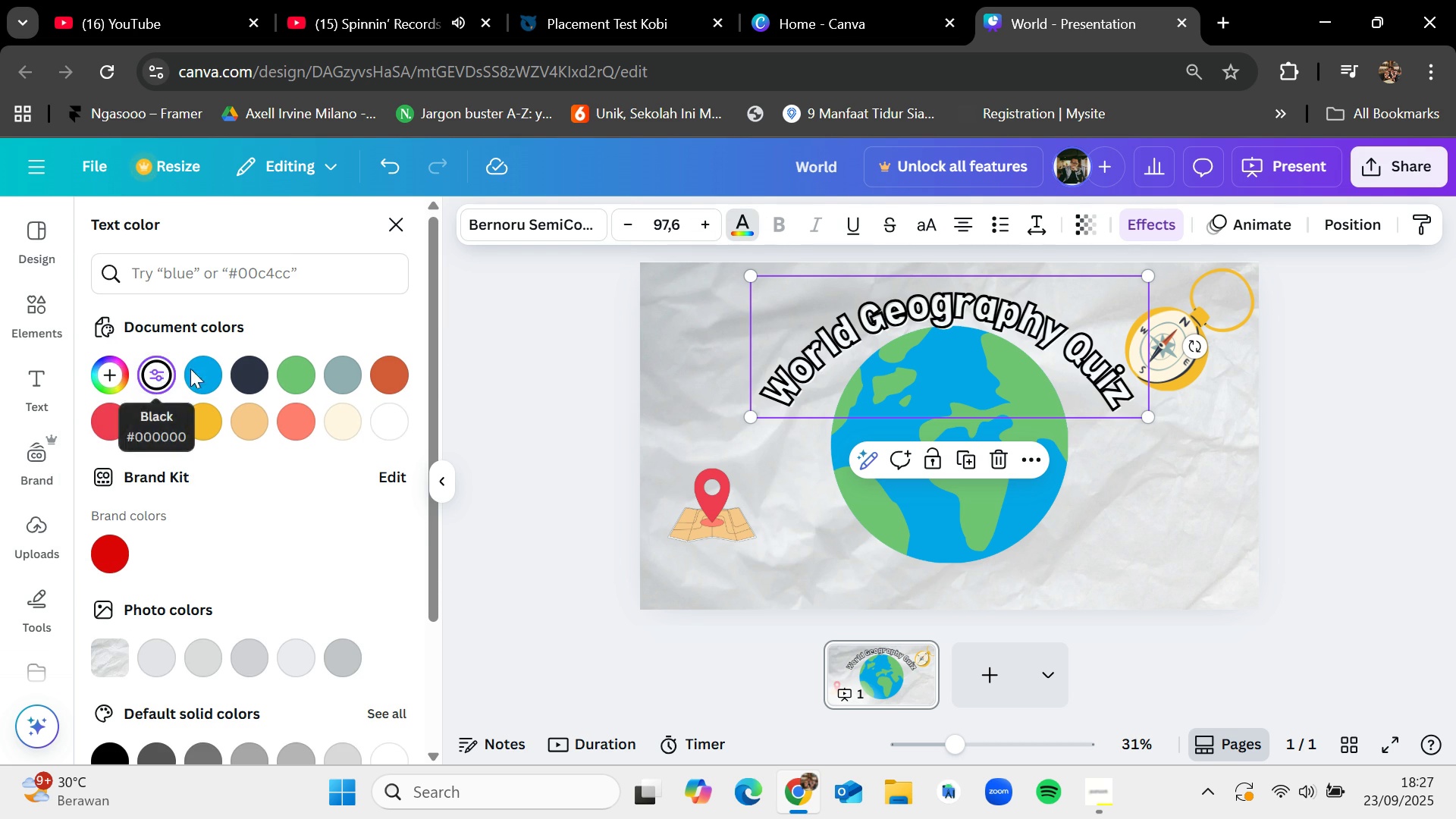 
wait(7.82)
 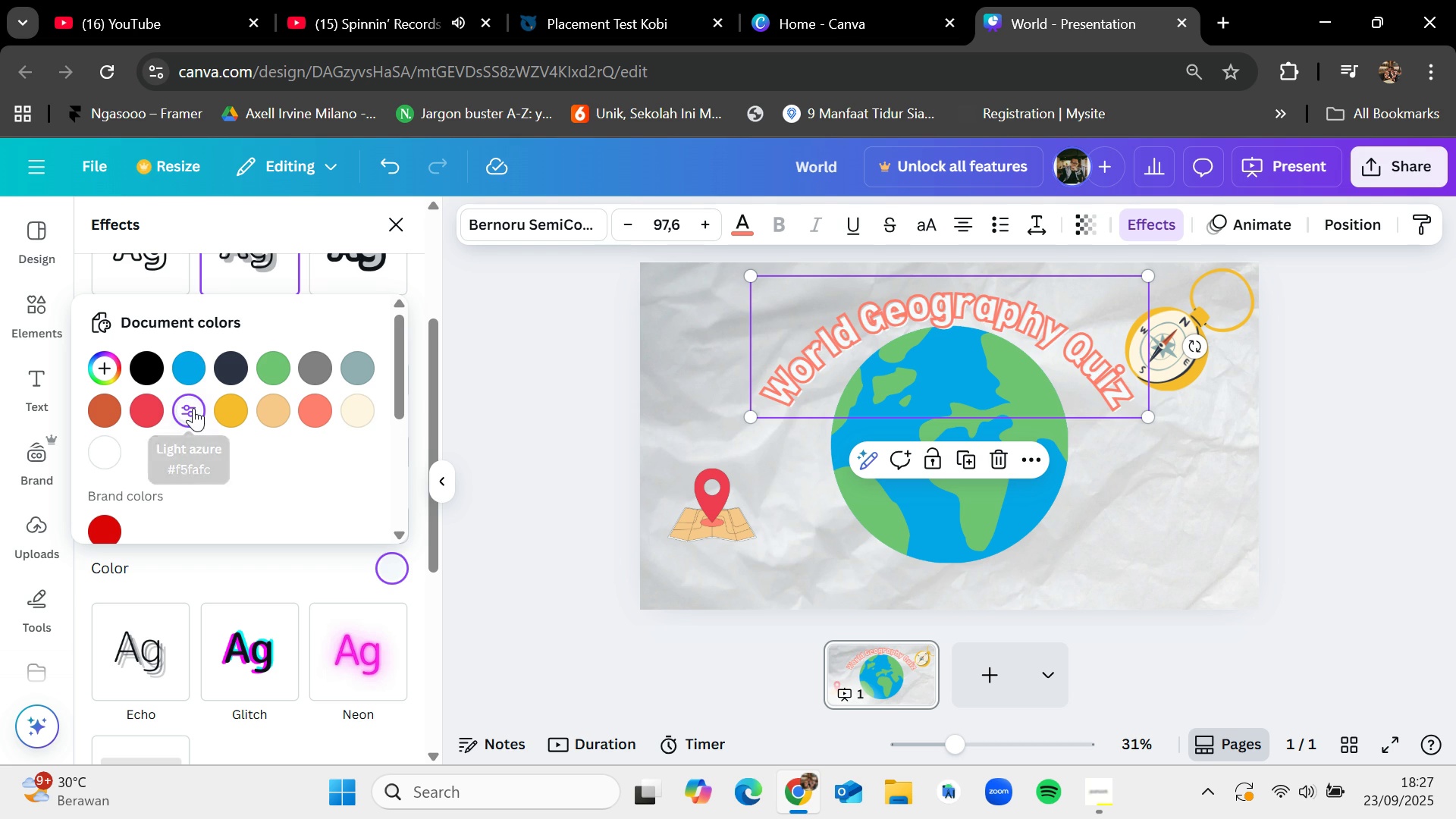 
left_click([496, 374])
 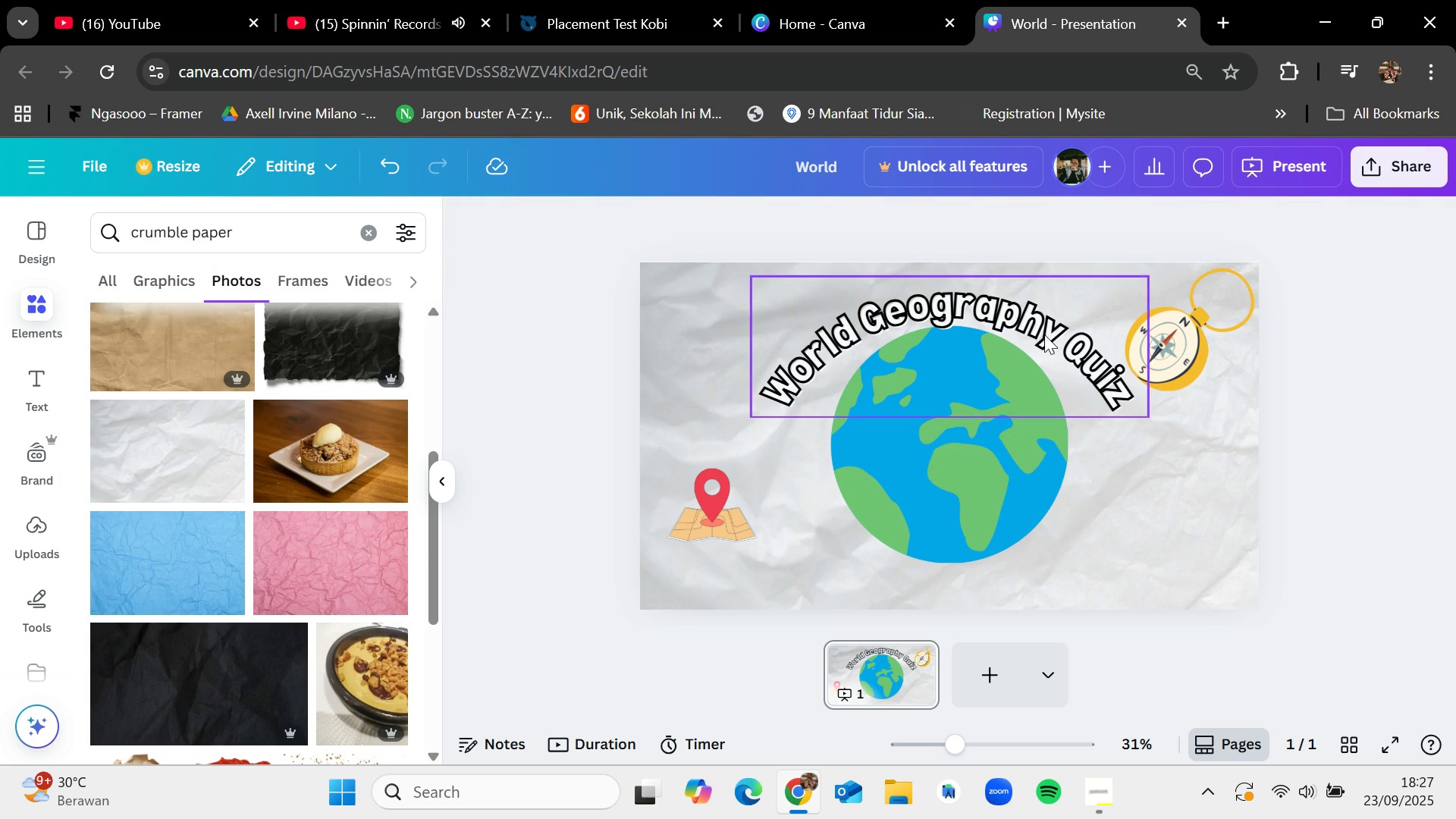 
left_click_drag(start_coordinate=[1046, 334], to_coordinate=[1053, 337])
 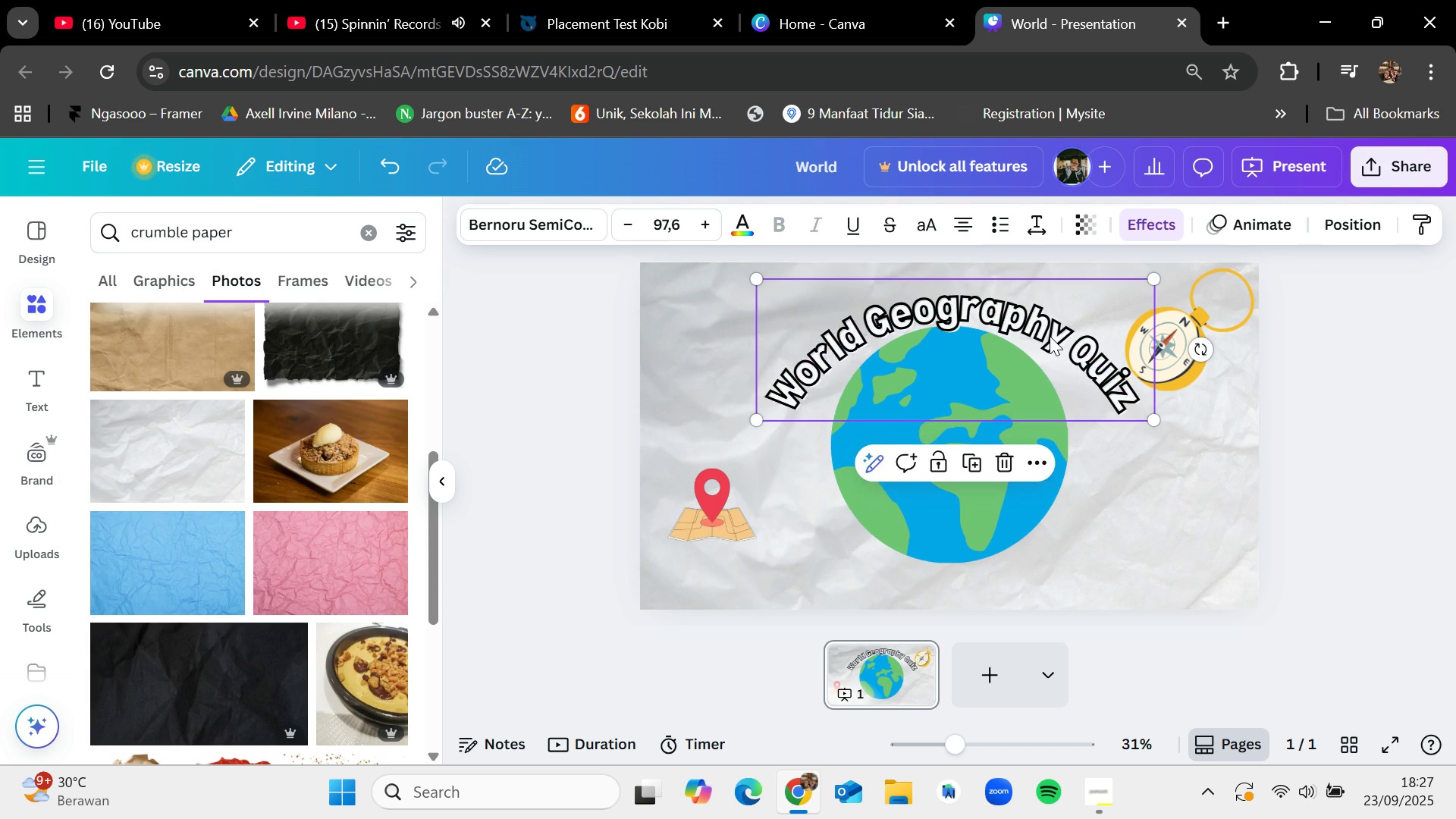 
left_click([1050, 336])
 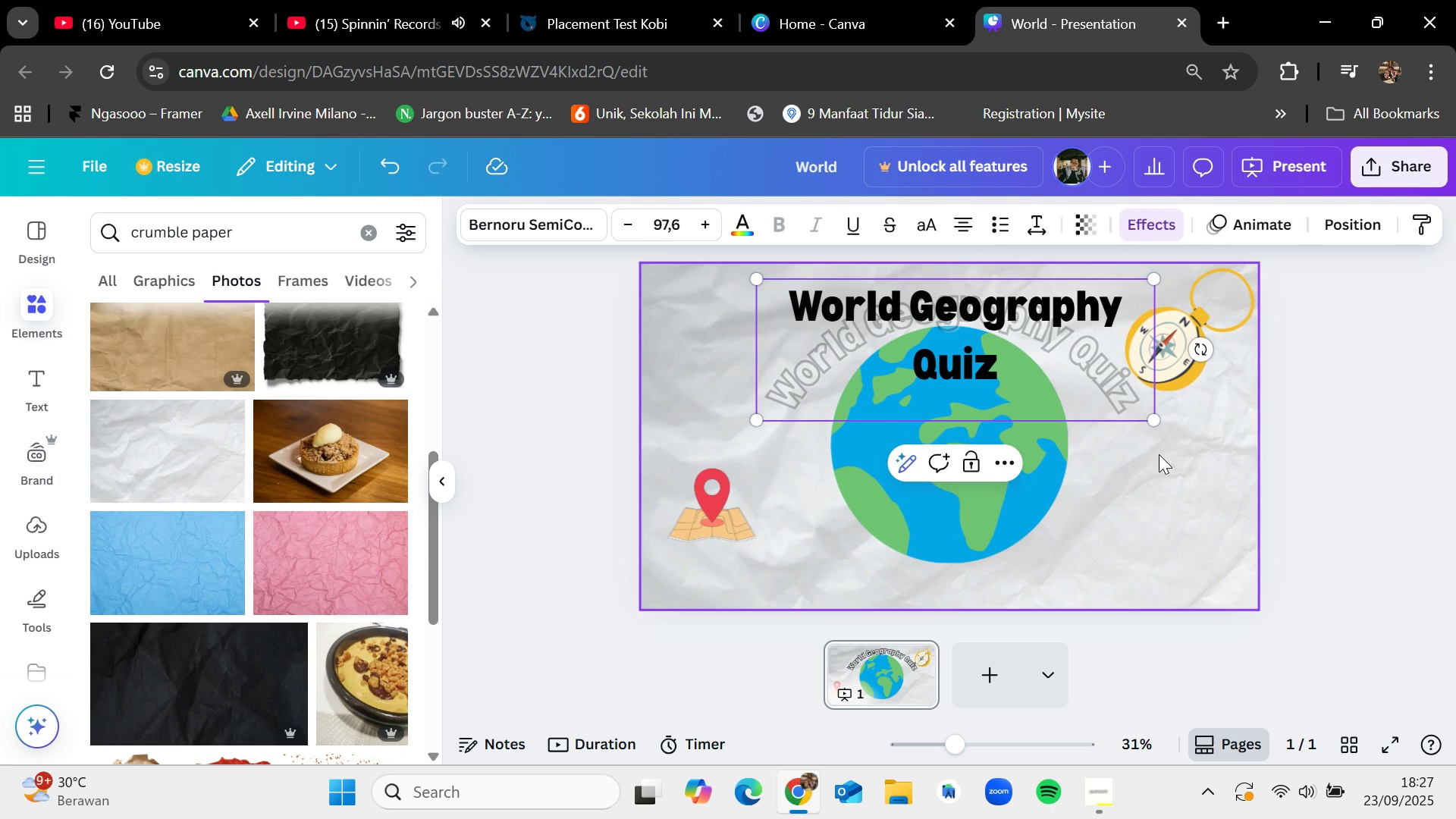 
left_click([1167, 458])
 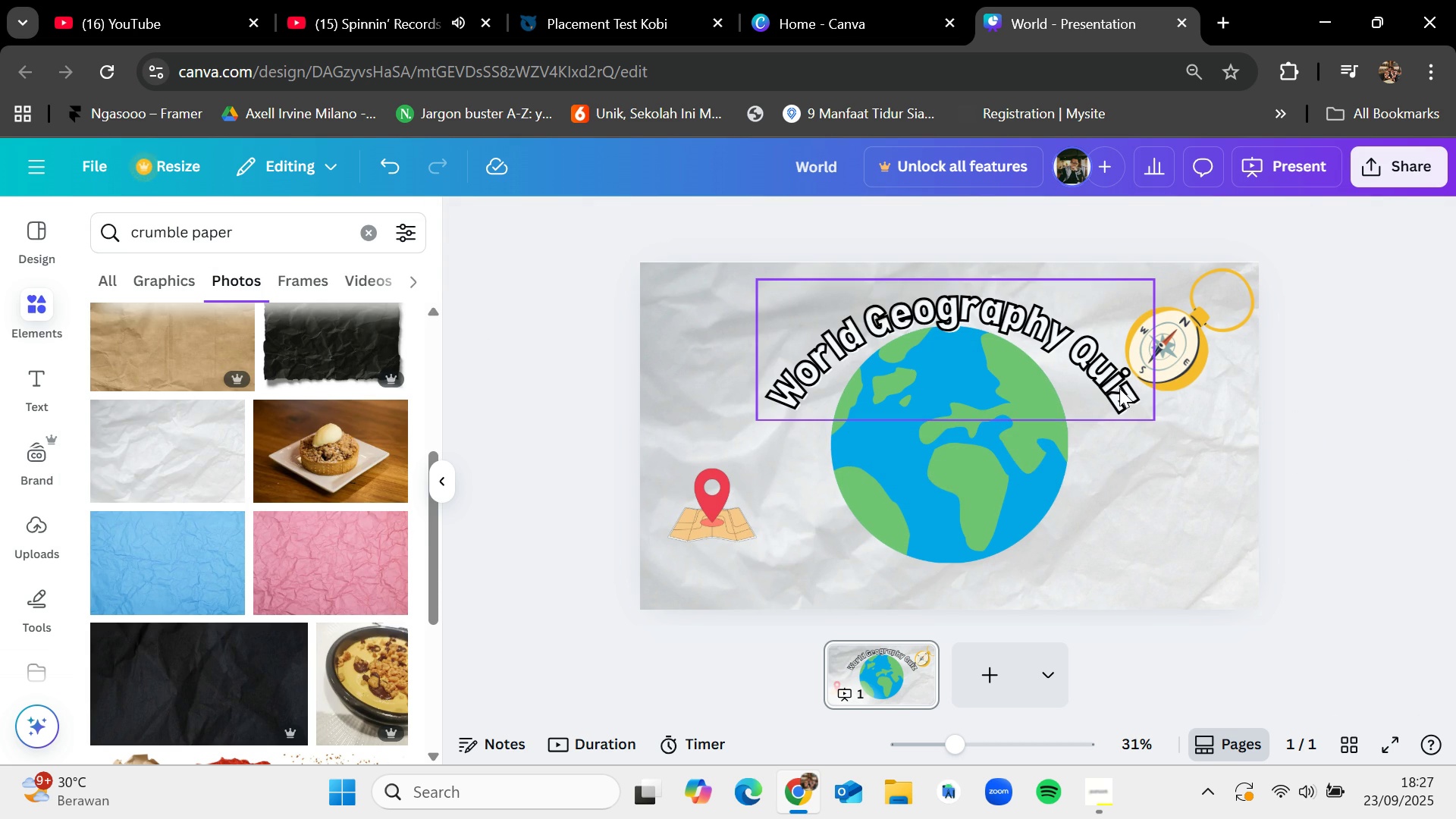 
left_click_drag(start_coordinate=[1085, 374], to_coordinate=[1078, 366])
 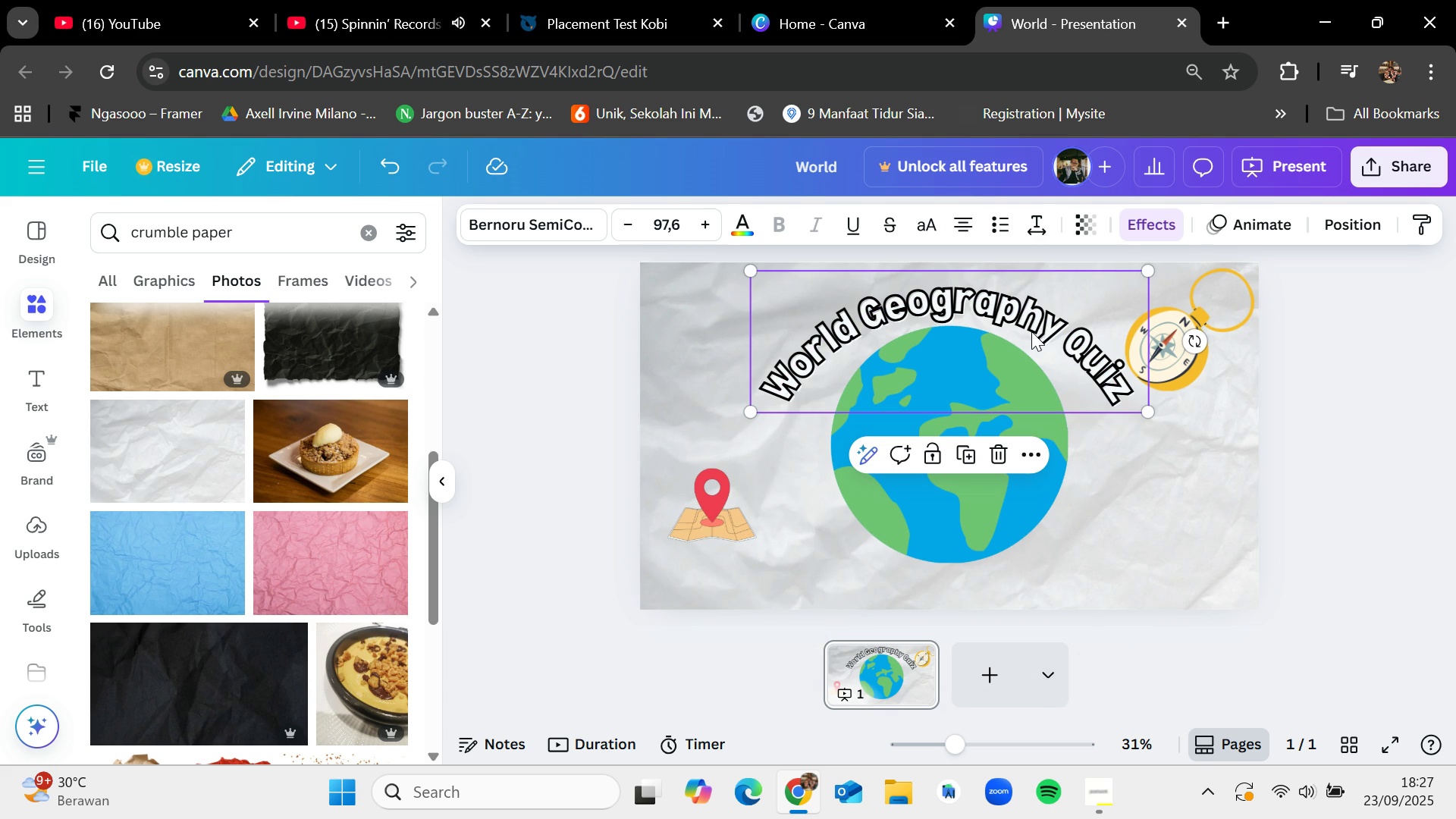 
key(Control+C)
 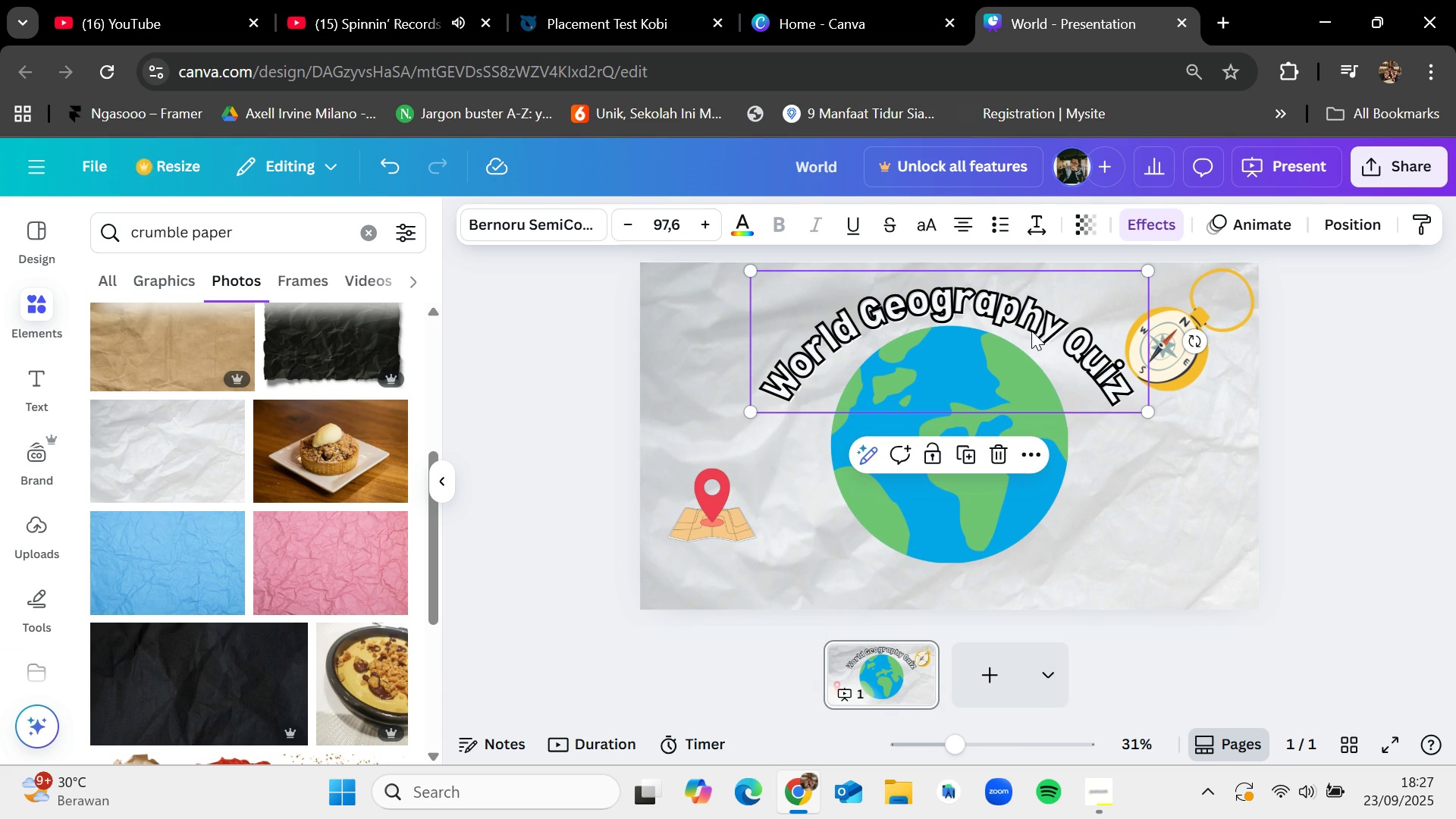 
key(Control+V)
 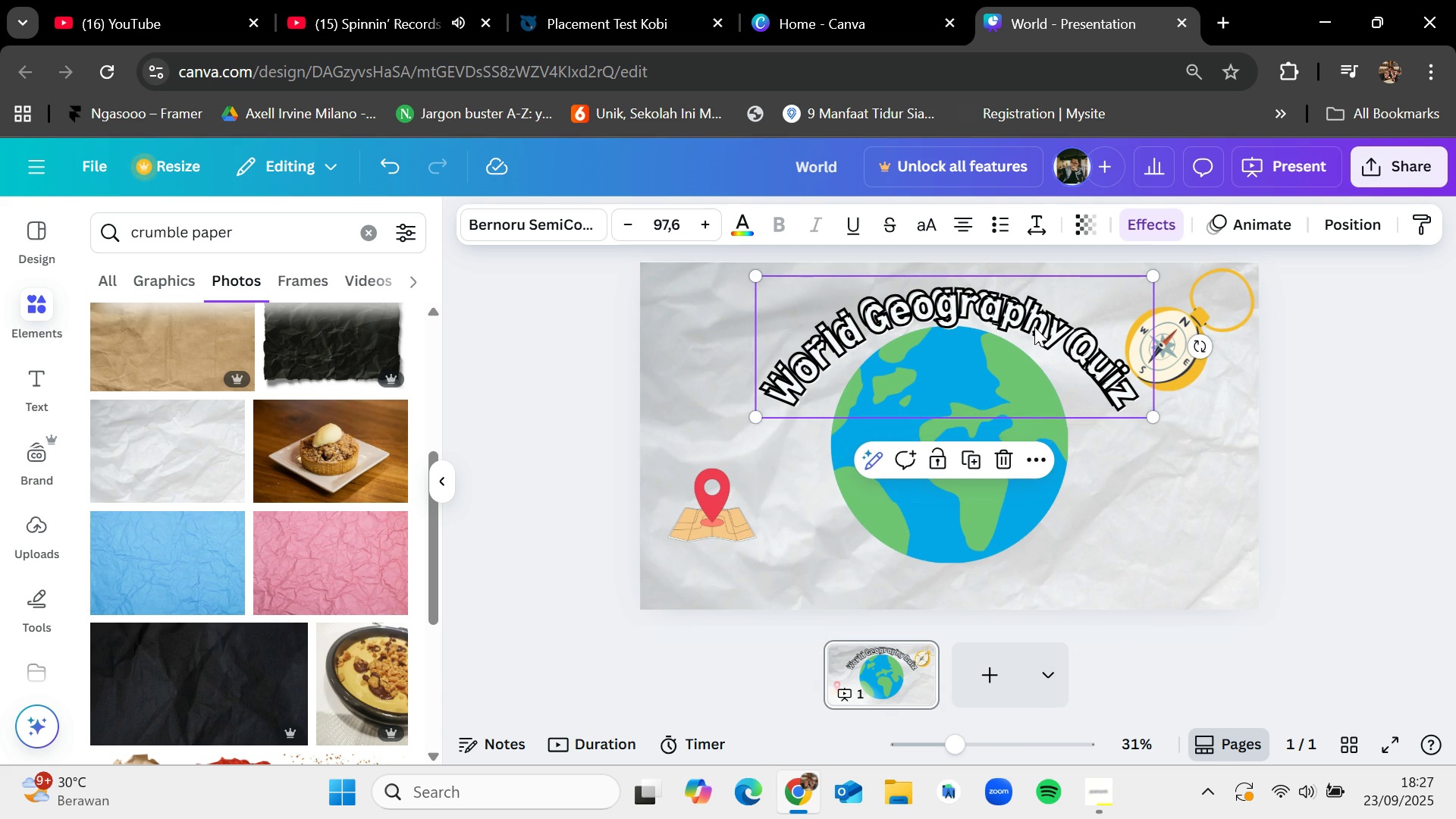 
left_click_drag(start_coordinate=[1034, 322], to_coordinate=[1034, 554])
 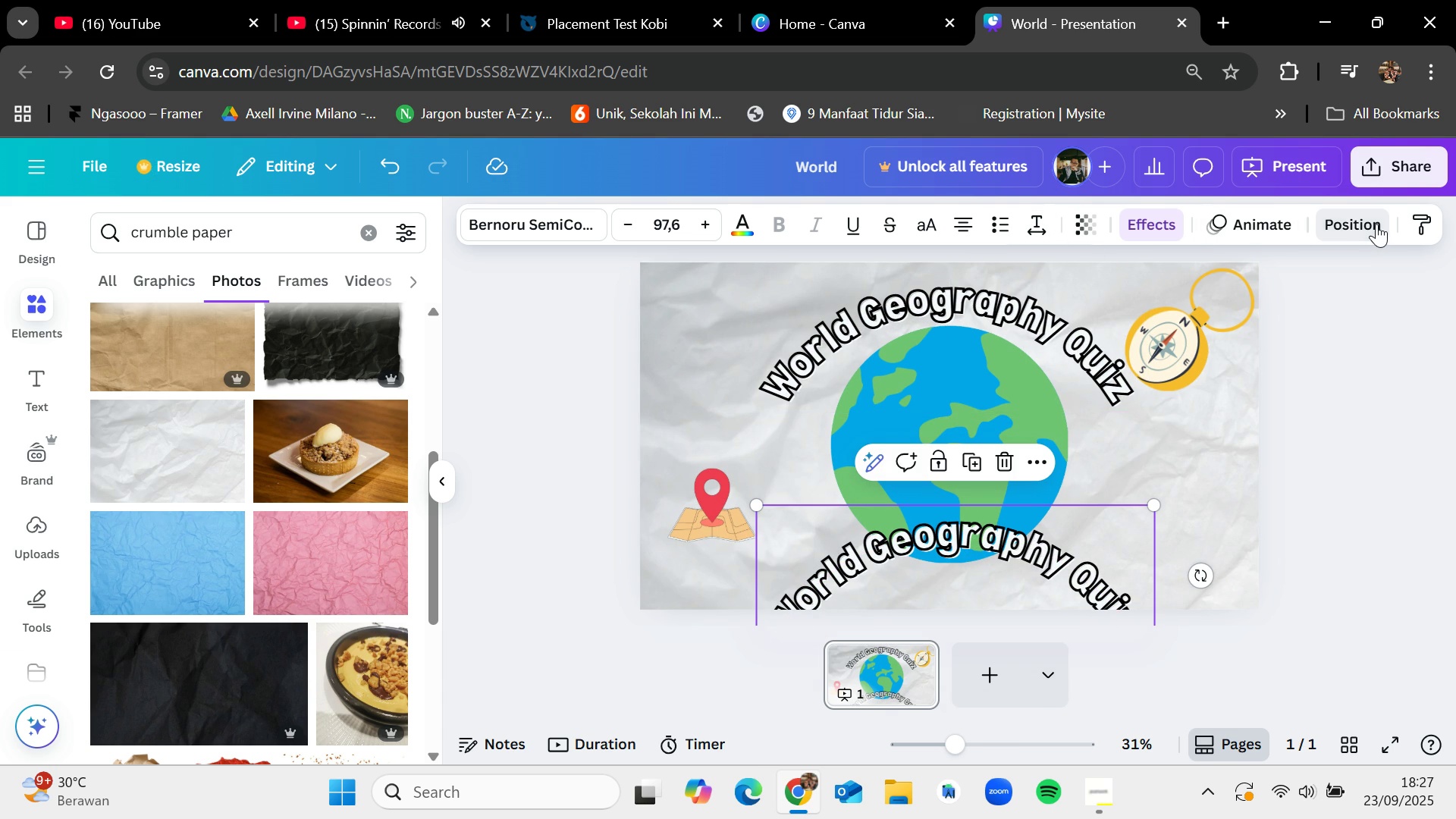 
left_click([1376, 224])
 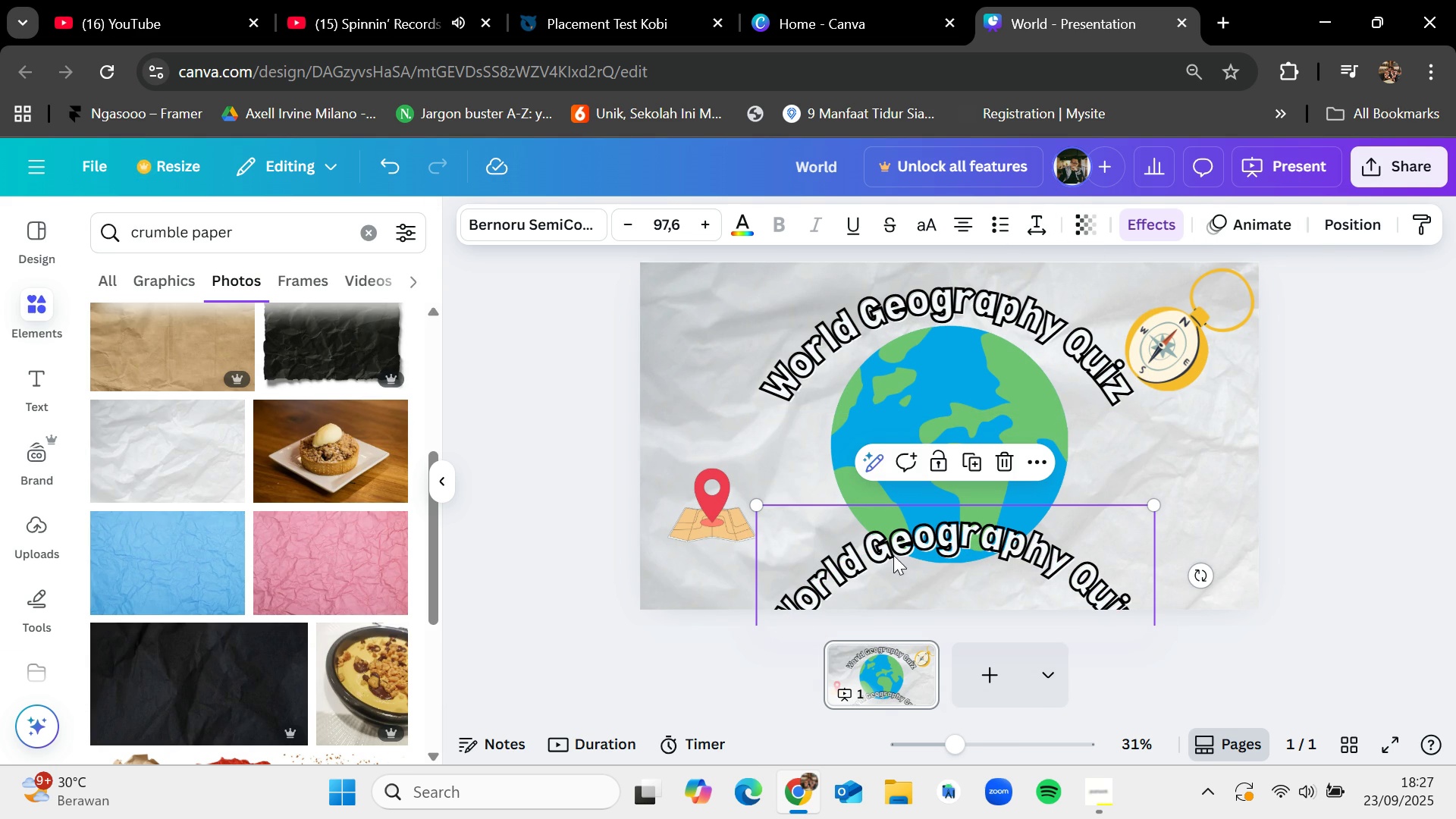 
left_click_drag(start_coordinate=[894, 552], to_coordinate=[894, 513])
 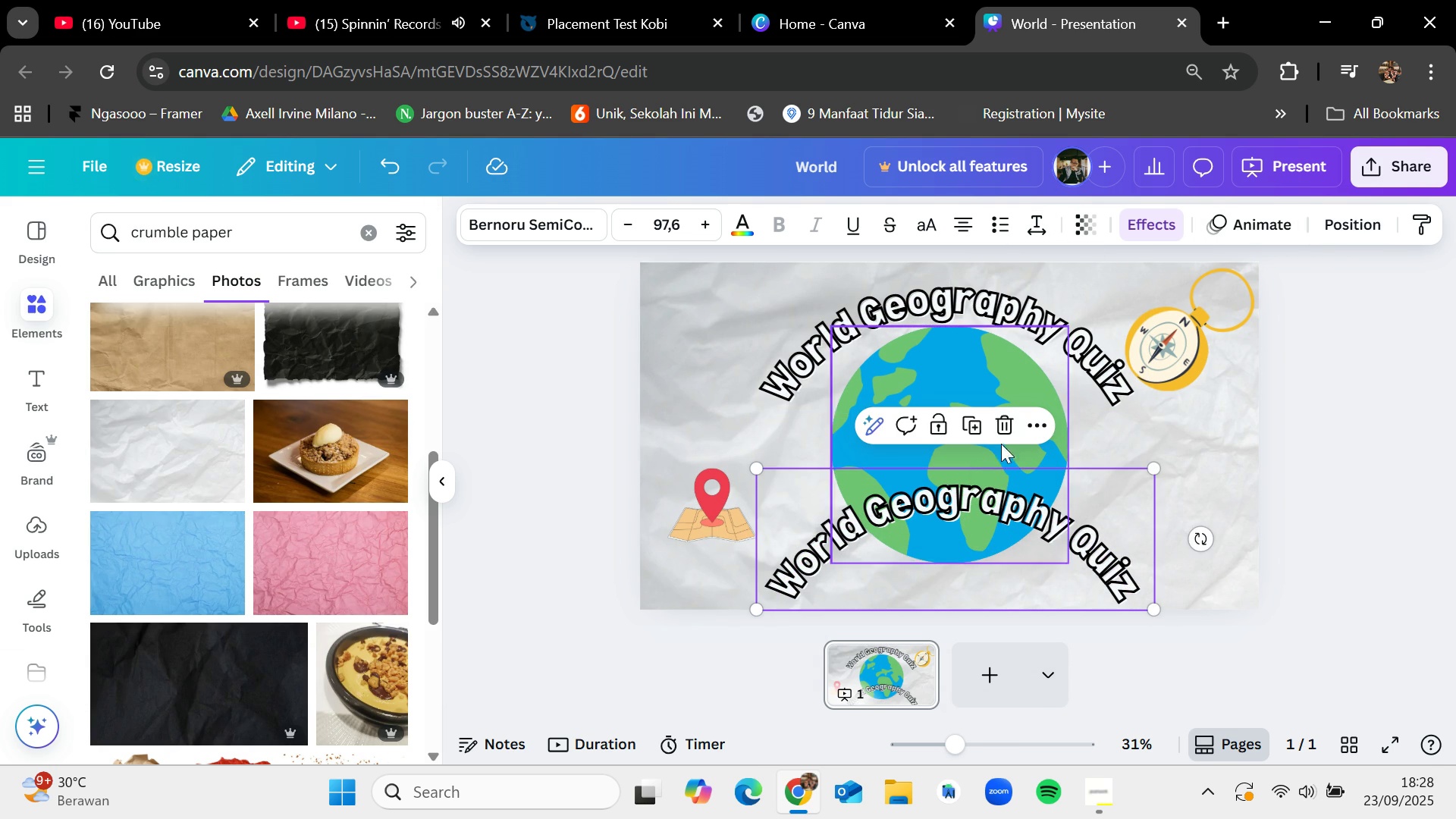 
mouse_move([1027, 428])
 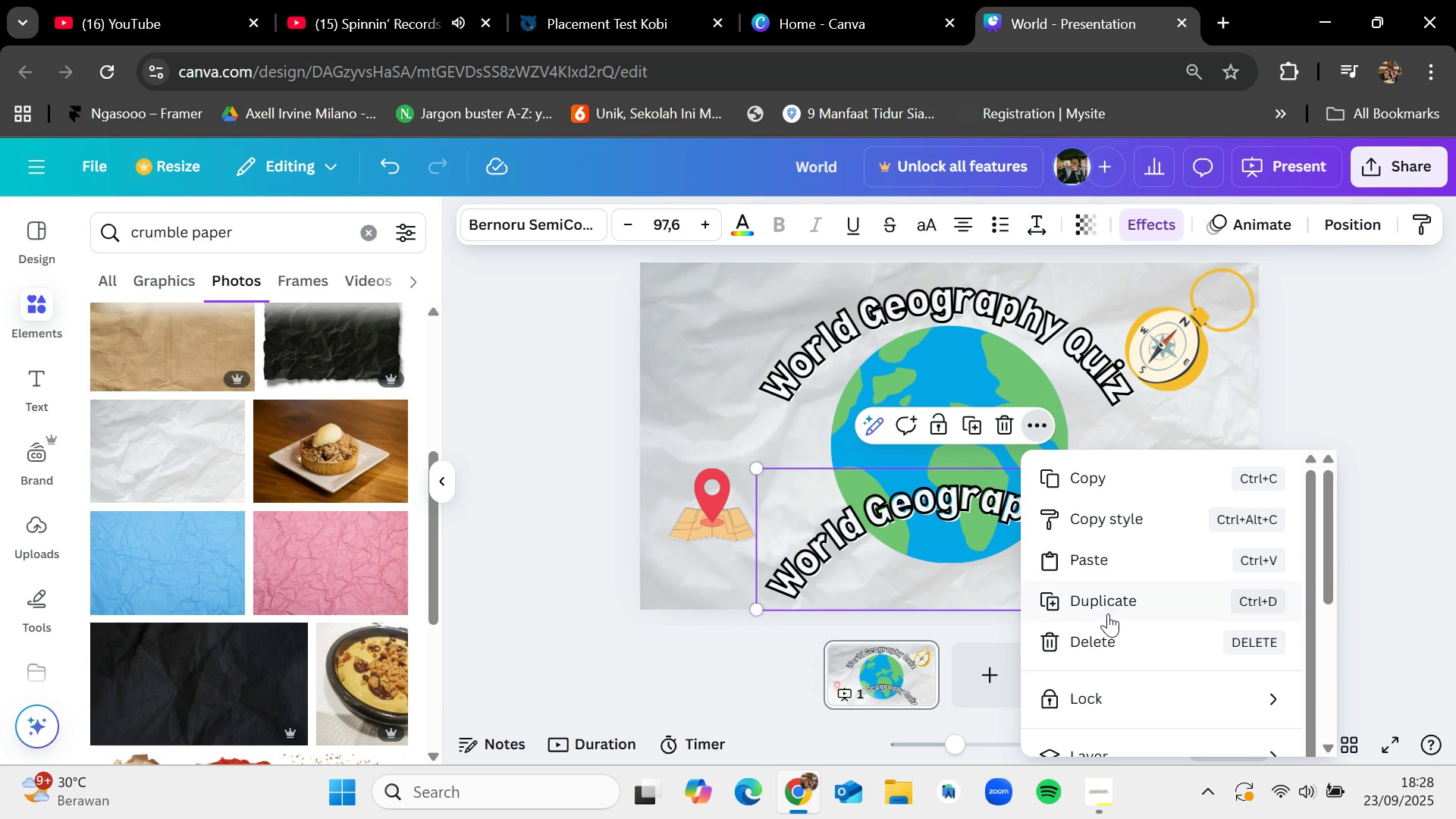 
scroll: coordinate [1108, 617], scroll_direction: down, amount: 4.0
 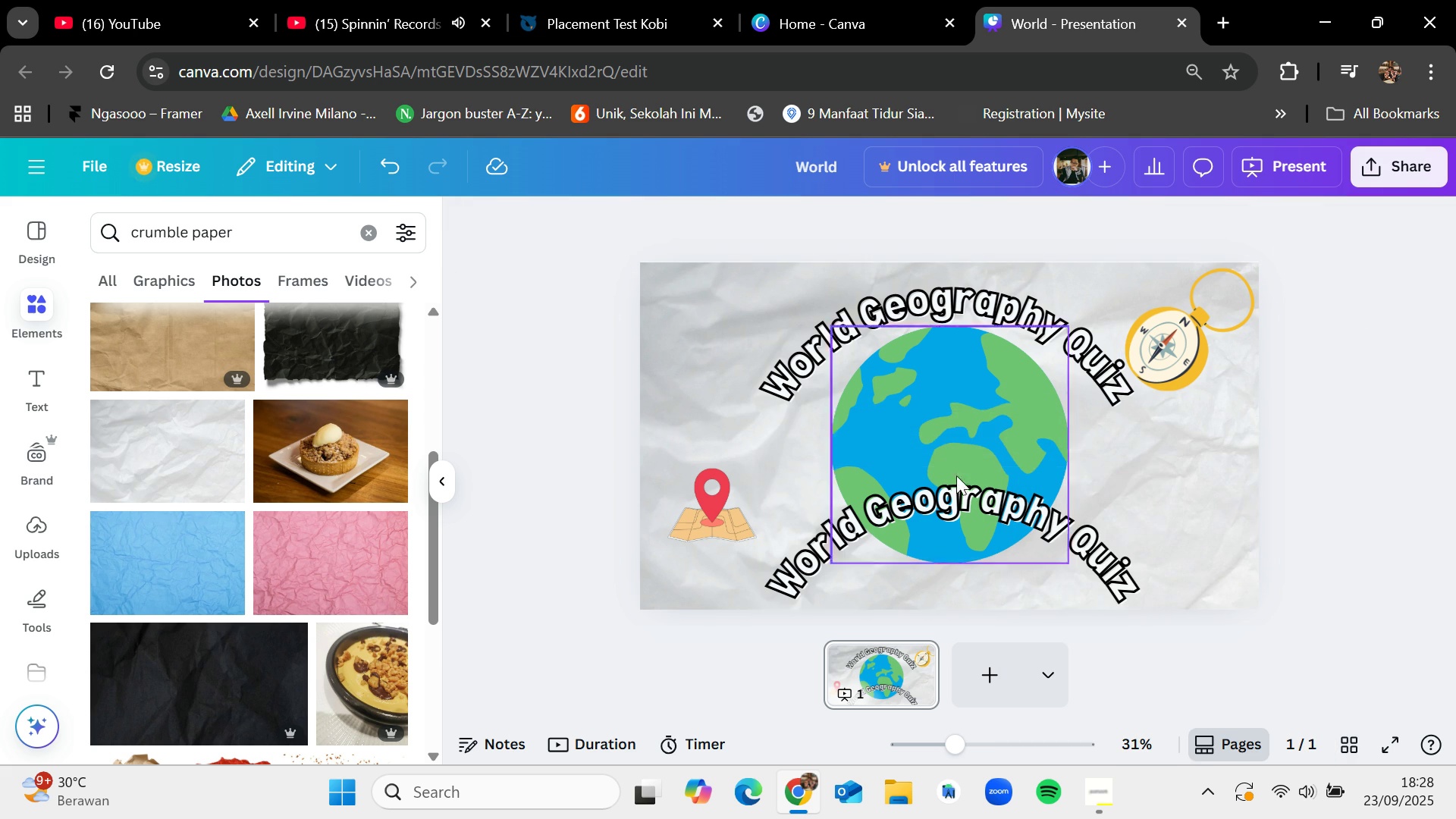 
left_click([944, 499])
 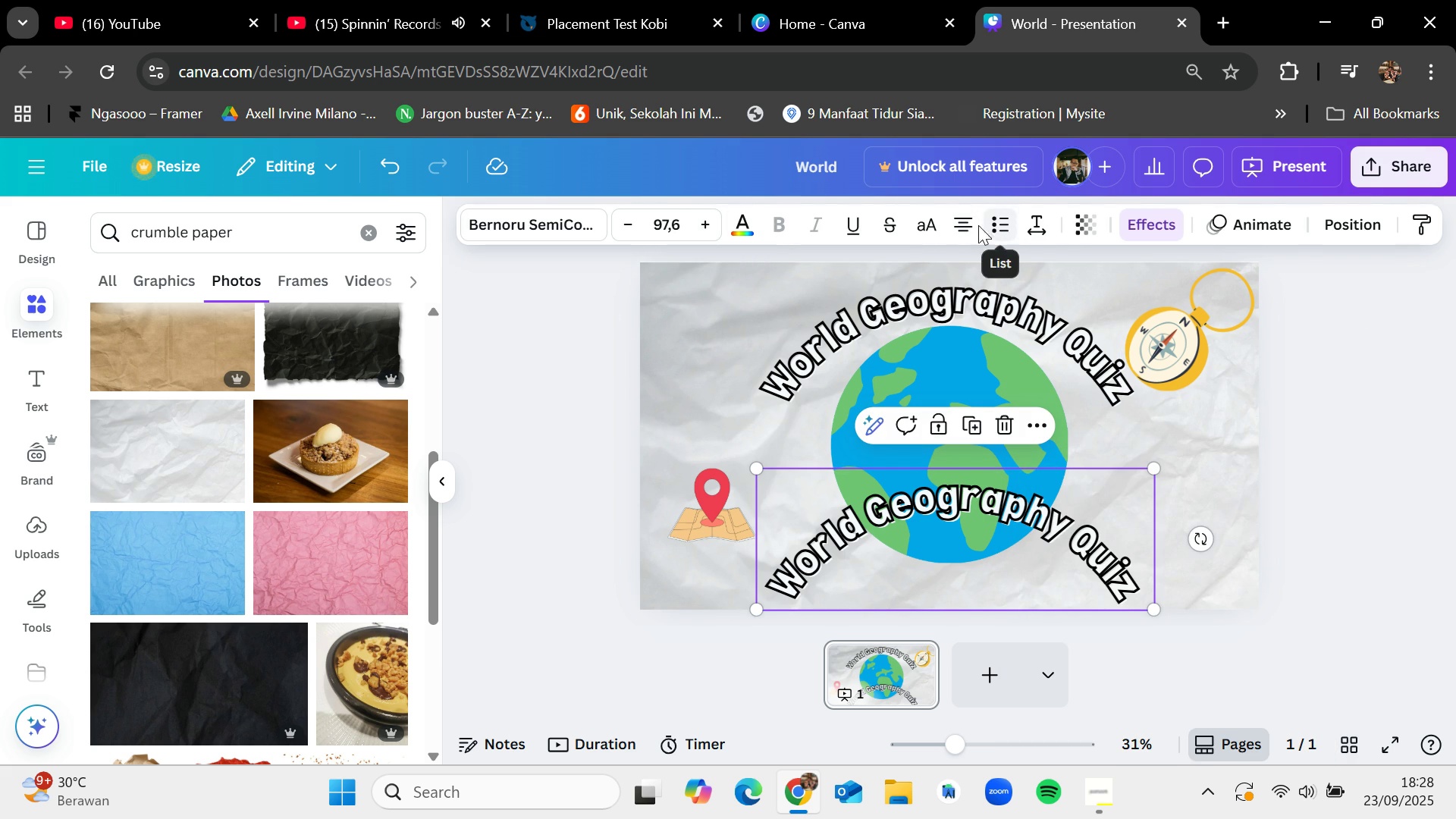 
mouse_move([1262, 225])
 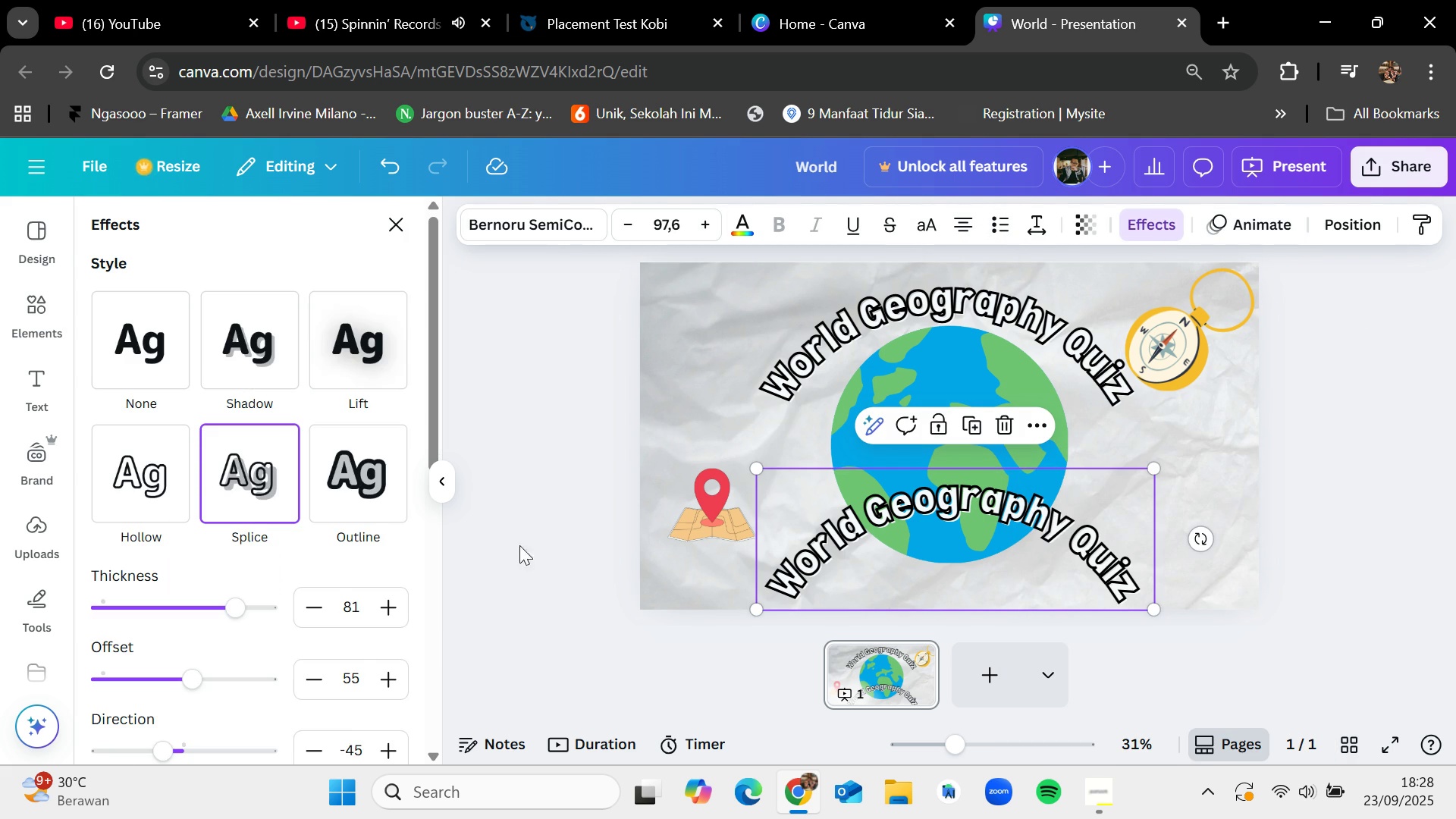 
scroll: coordinate [340, 679], scroll_direction: down, amount: 4.0
 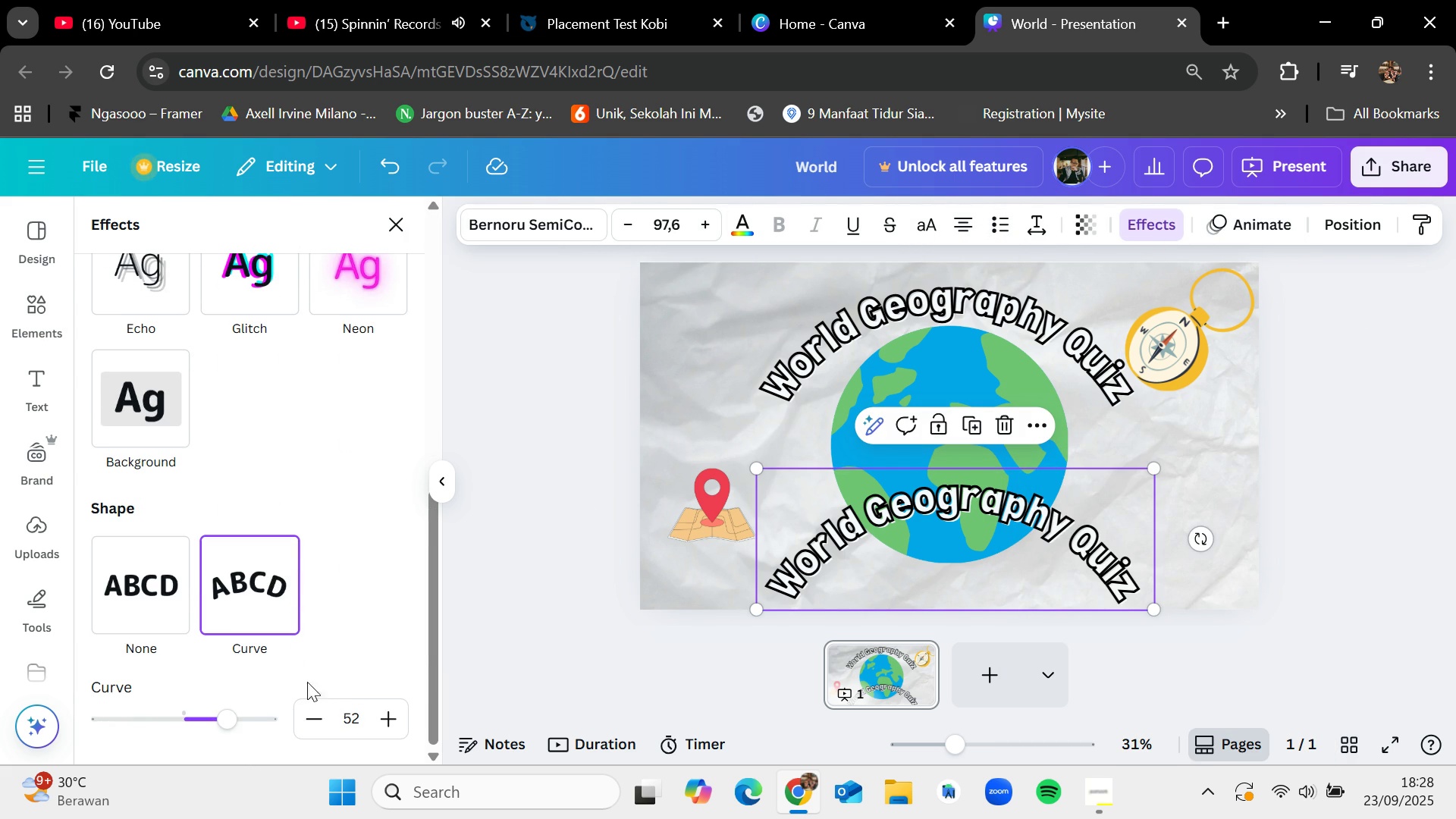 
left_click_drag(start_coordinate=[231, 713], to_coordinate=[133, 707])
 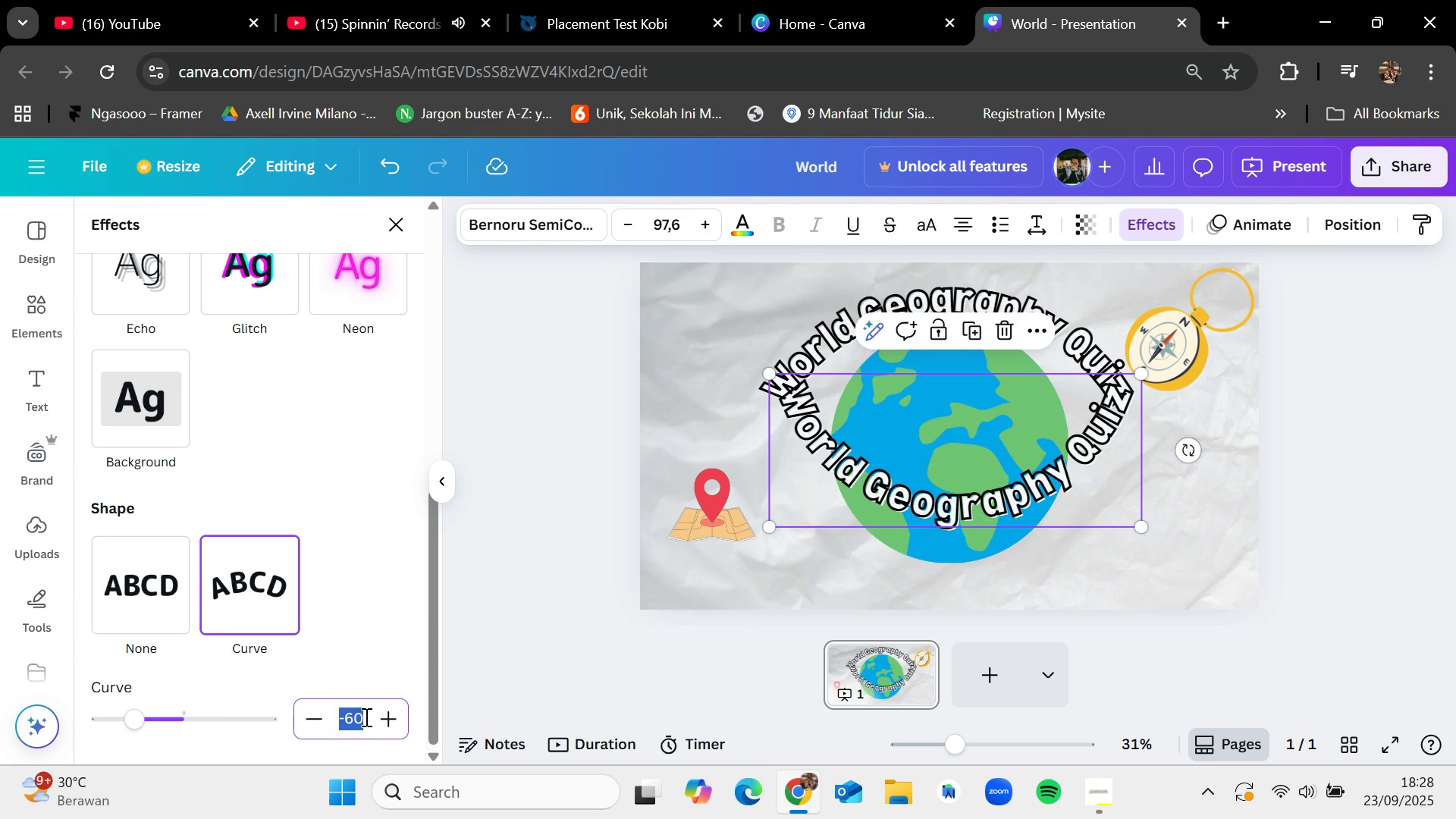 
double_click([366, 716])
 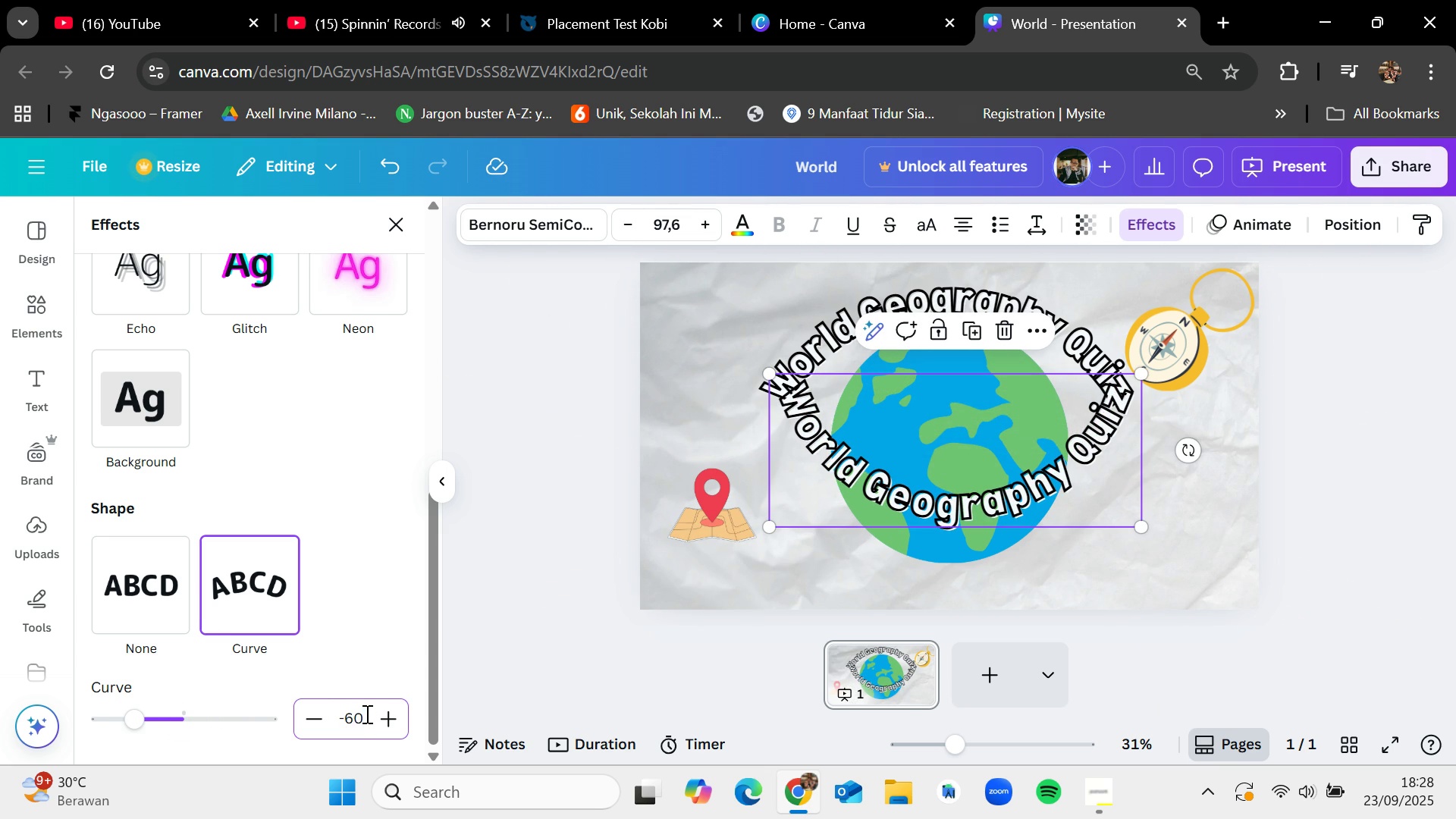 
key(Backspace)
key(Backspace)
type(52)
 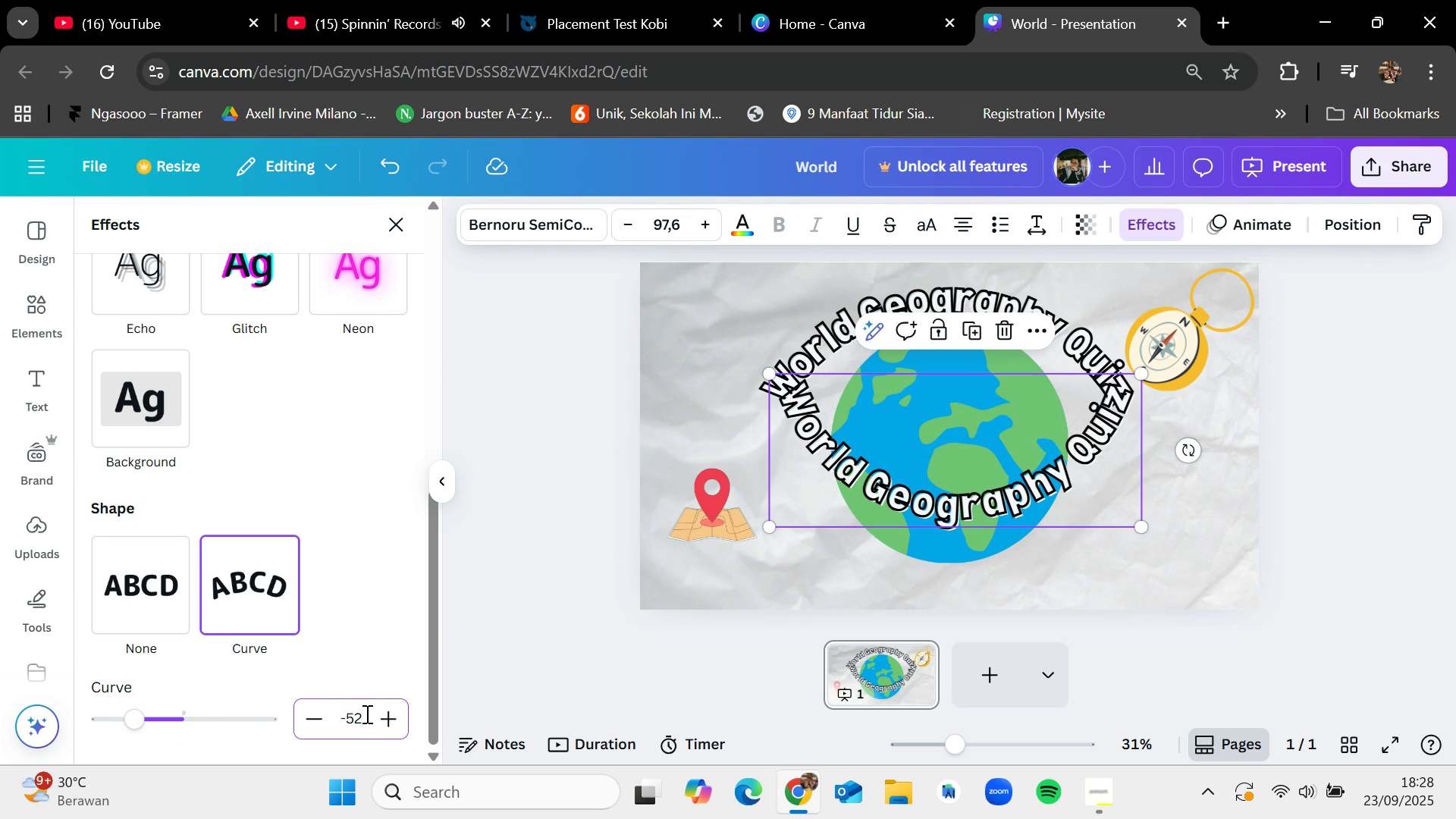 
key(Enter)
 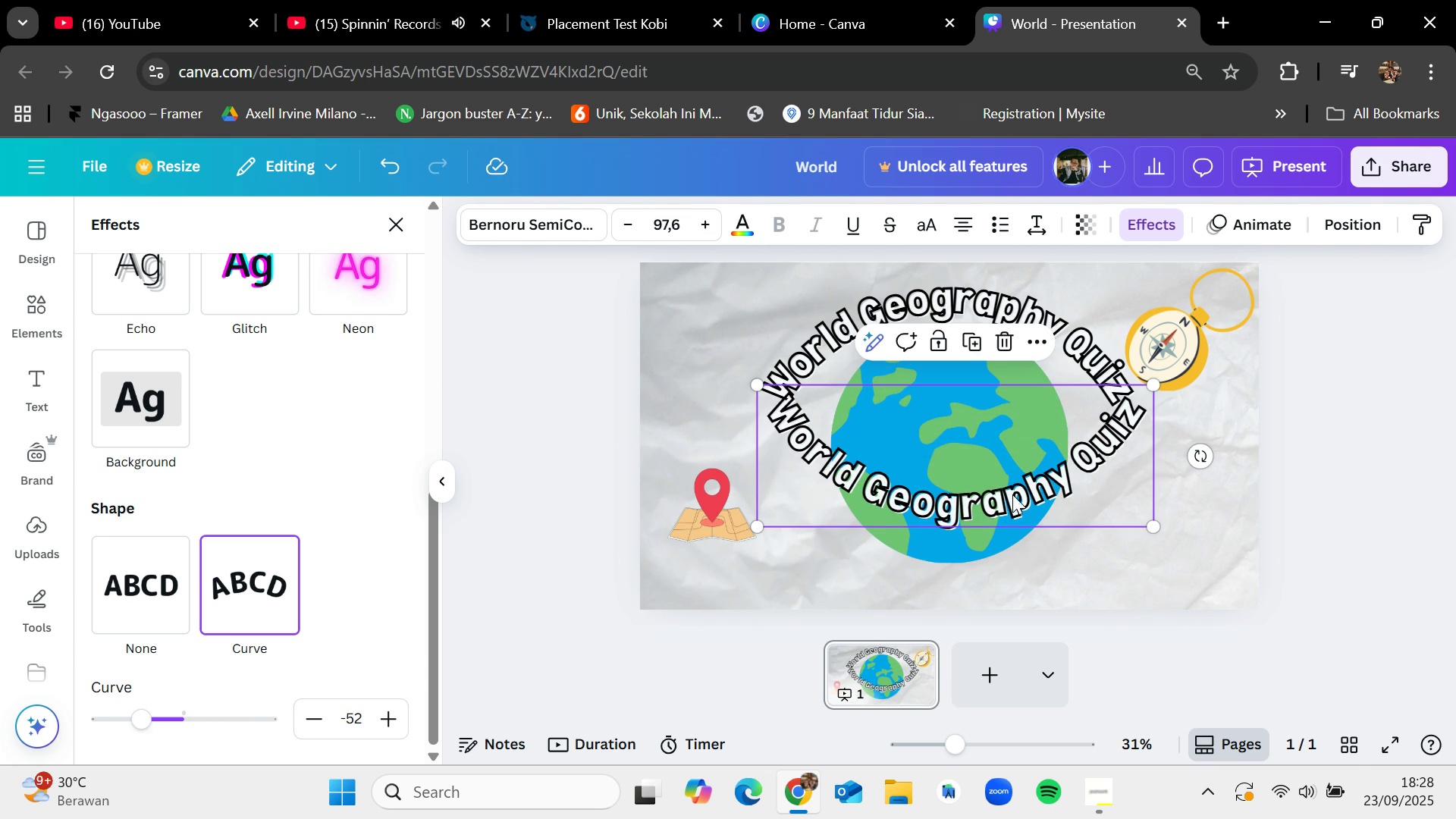 
left_click_drag(start_coordinate=[1034, 482], to_coordinate=[1038, 579])
 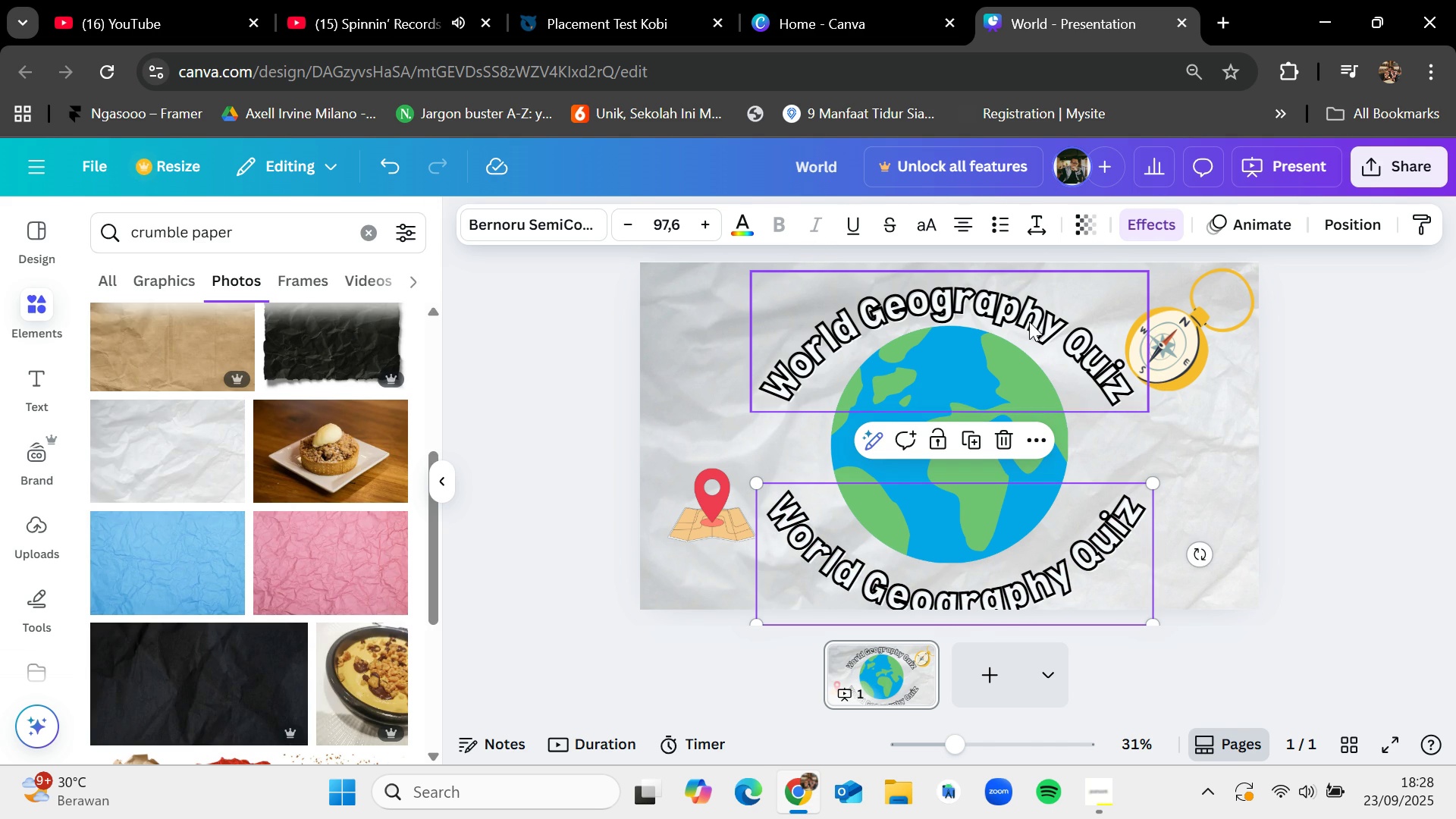 
left_click_drag(start_coordinate=[1028, 312], to_coordinate=[1029, 303])
 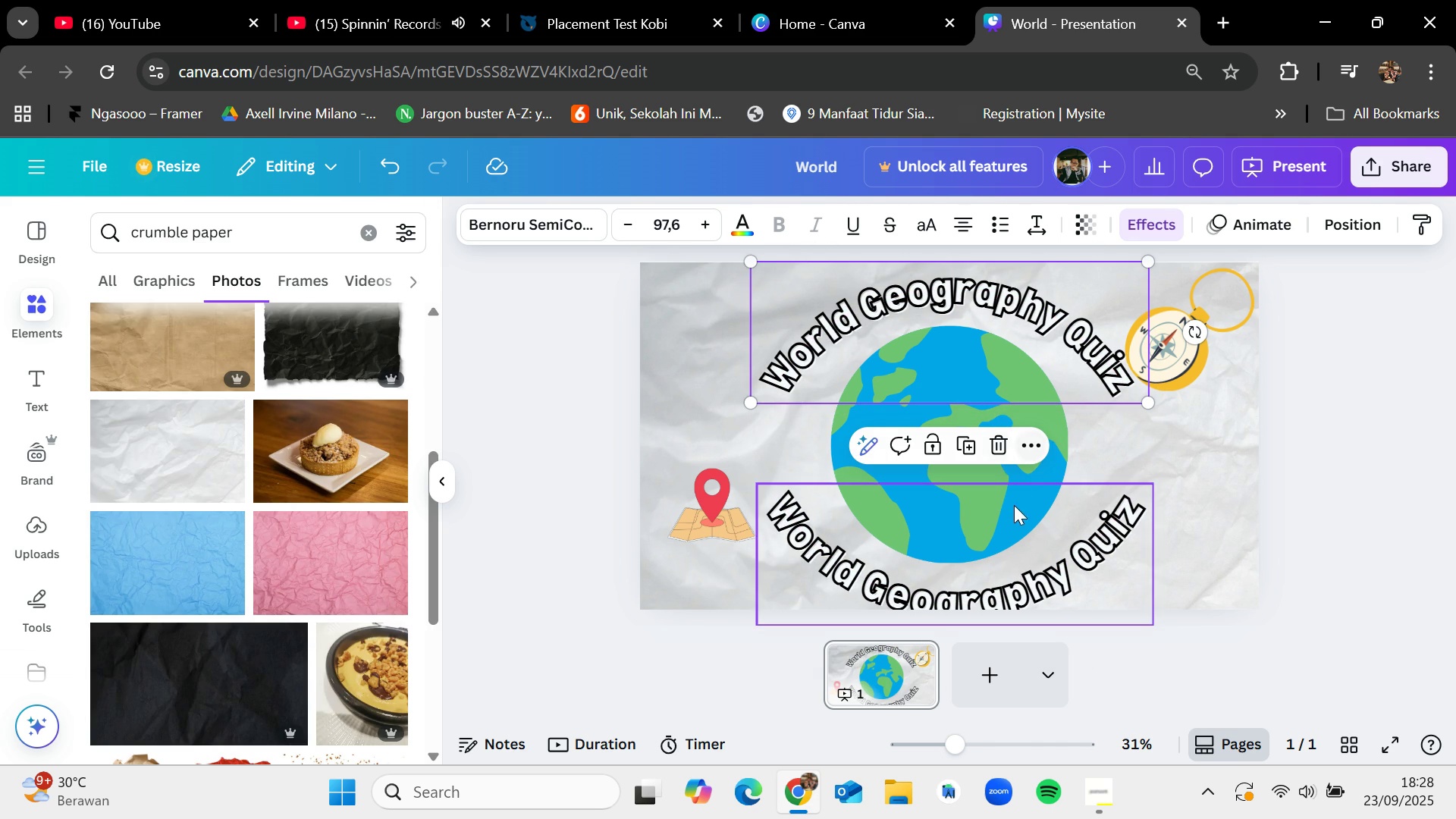 
left_click_drag(start_coordinate=[1007, 501], to_coordinate=[1006, 495])
 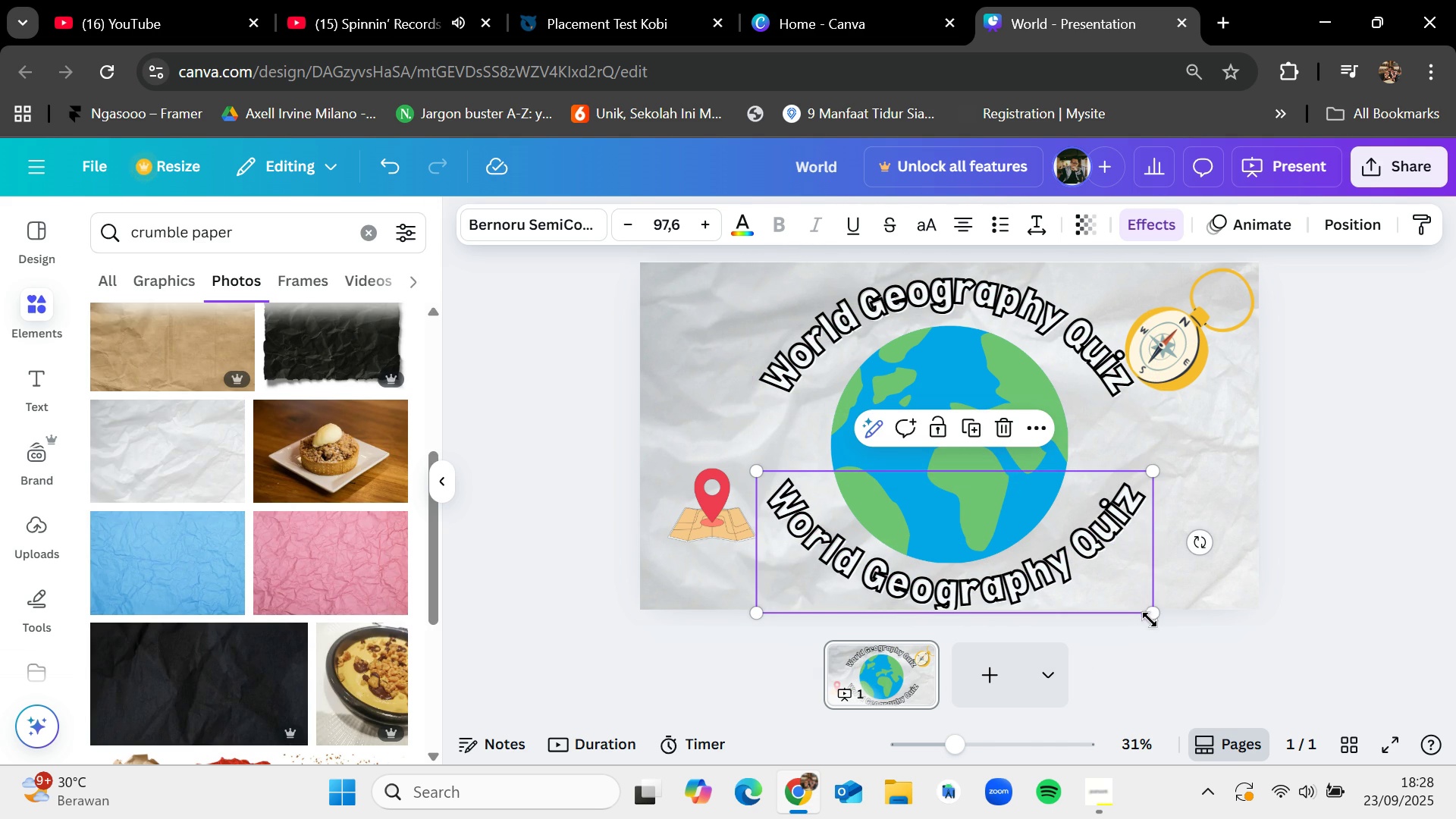 
left_click_drag(start_coordinate=[1147, 615], to_coordinate=[1129, 601])
 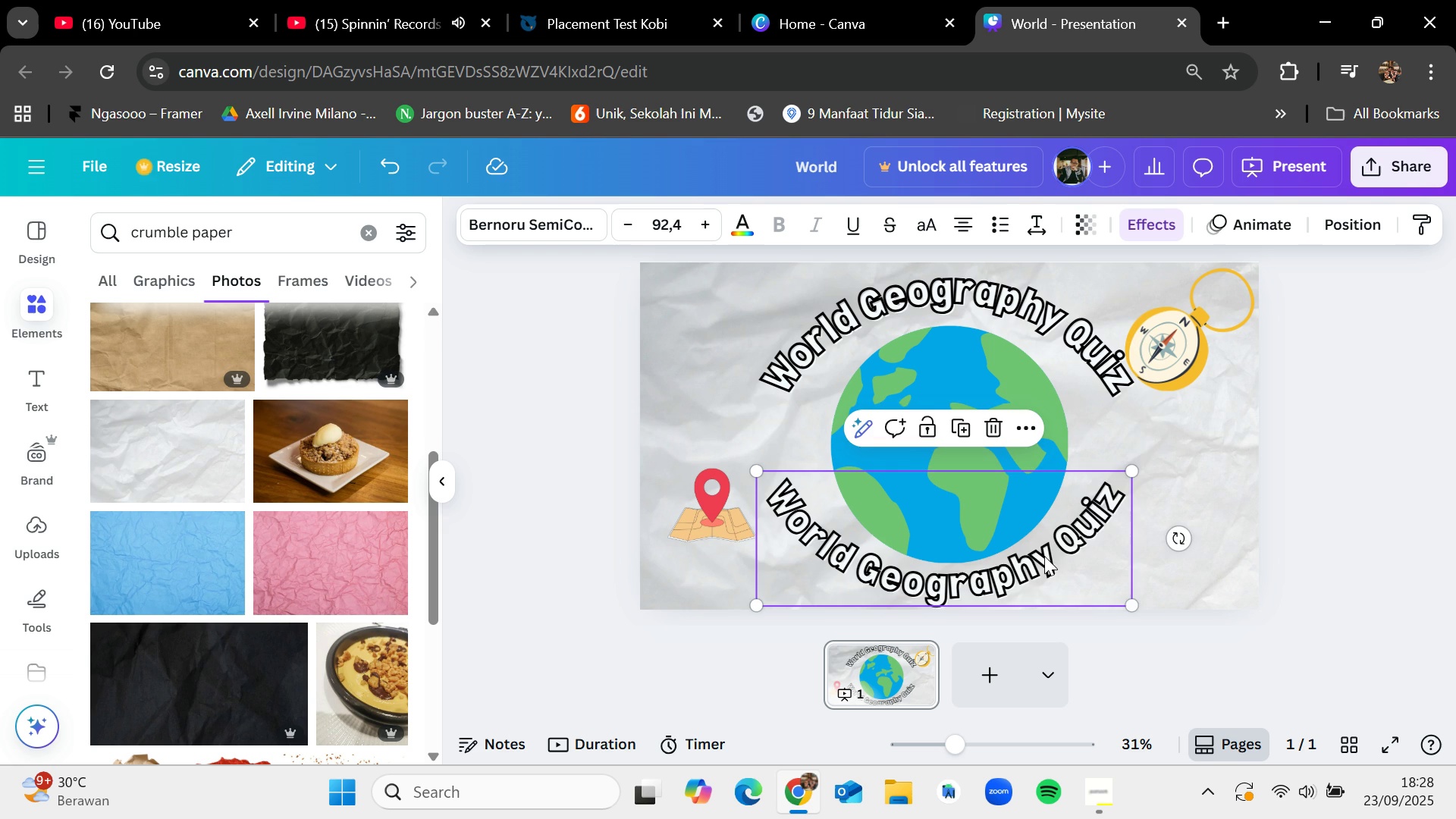 
left_click_drag(start_coordinate=[1047, 556], to_coordinate=[1057, 568])
 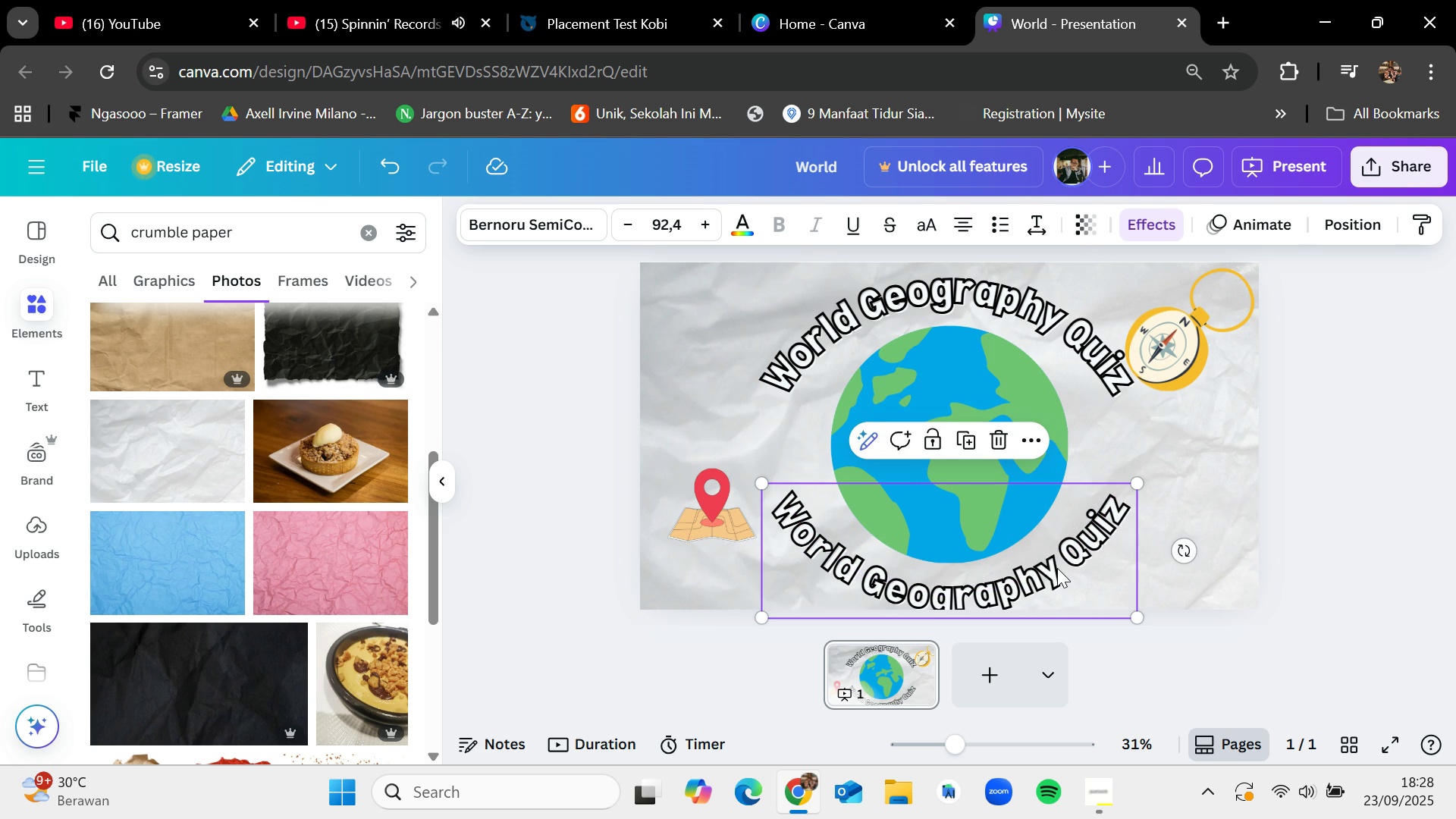 
key(Backspace)
 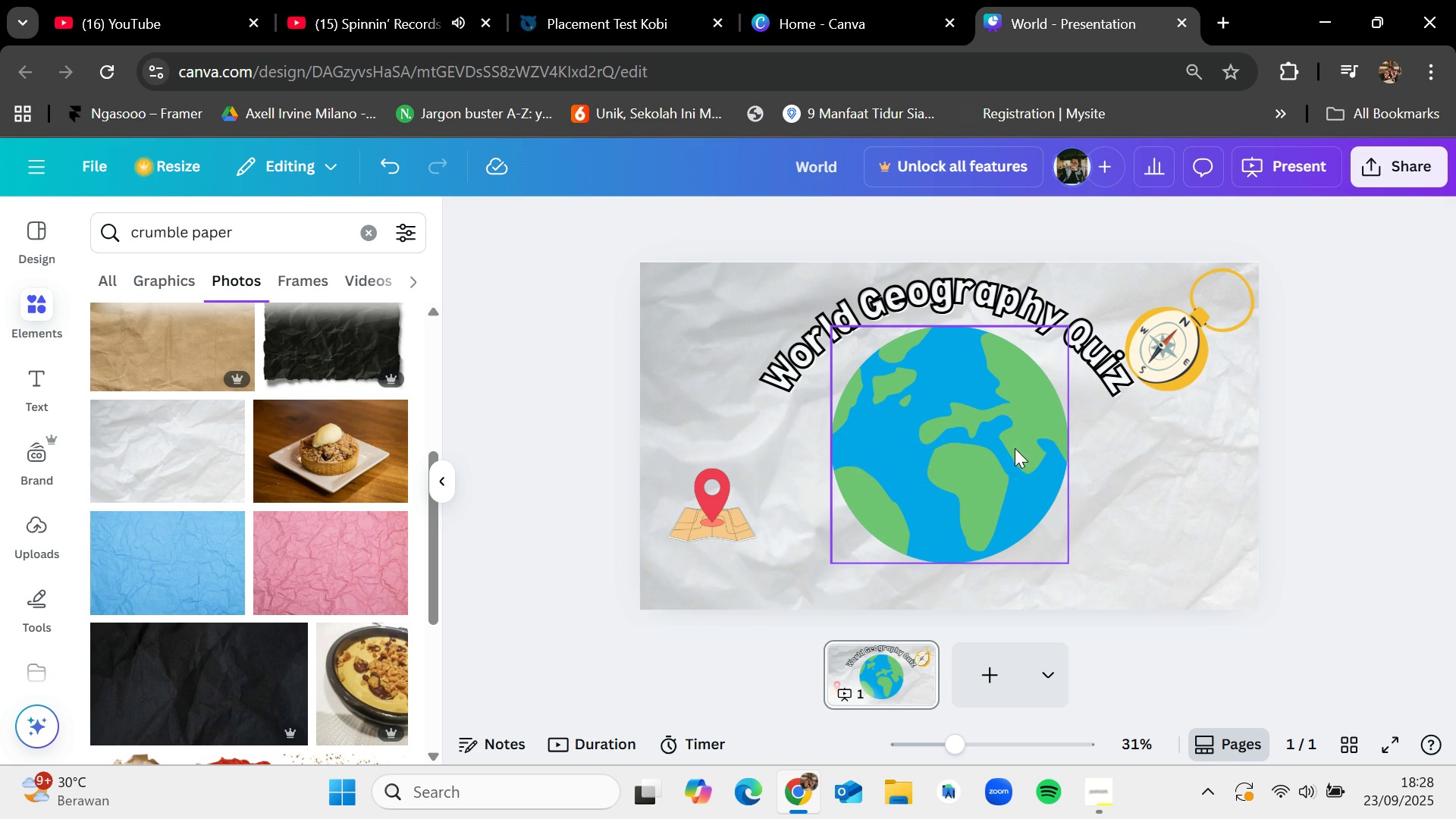 
key(Control+Z)
 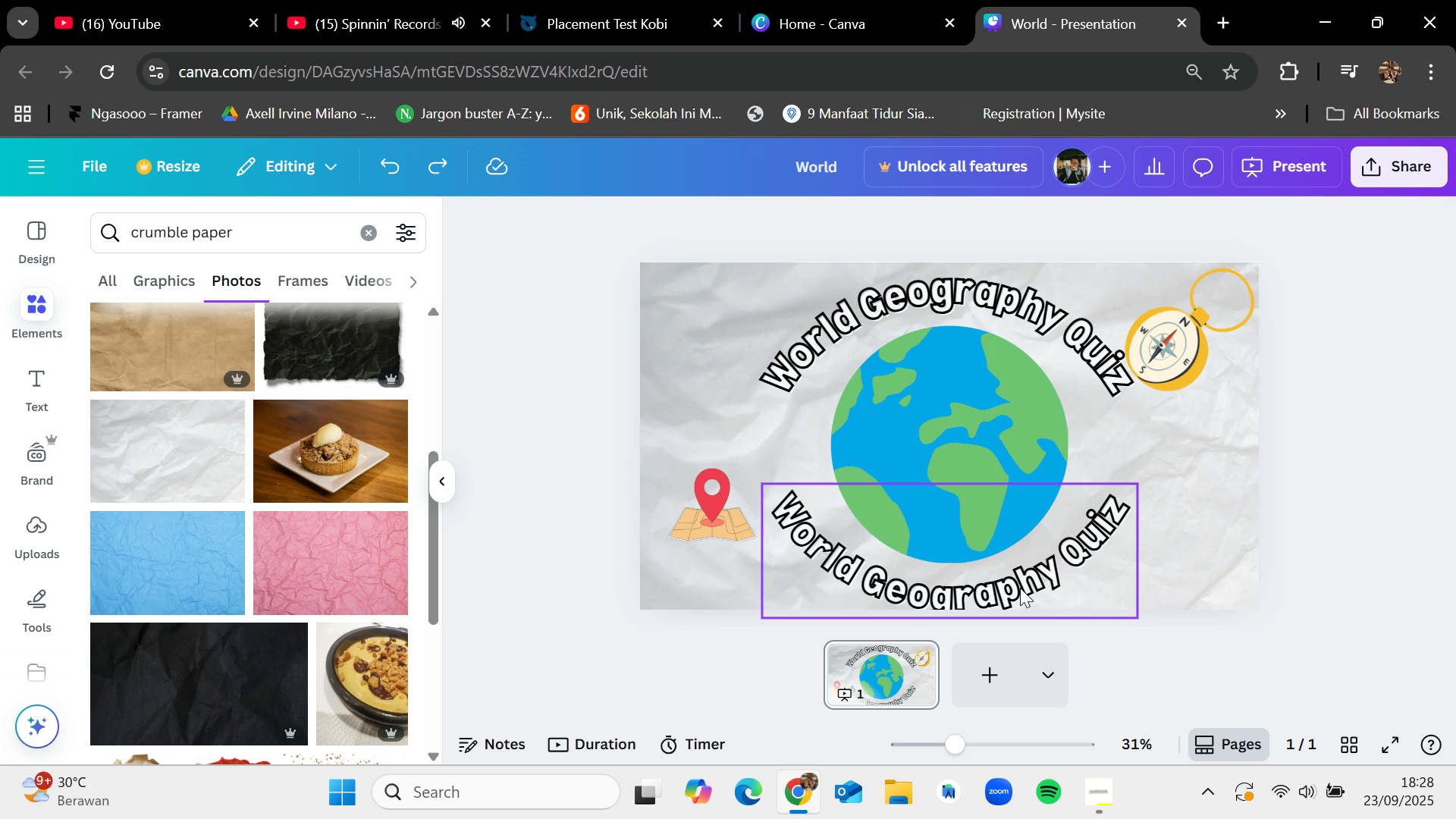 
left_click([1020, 588])
 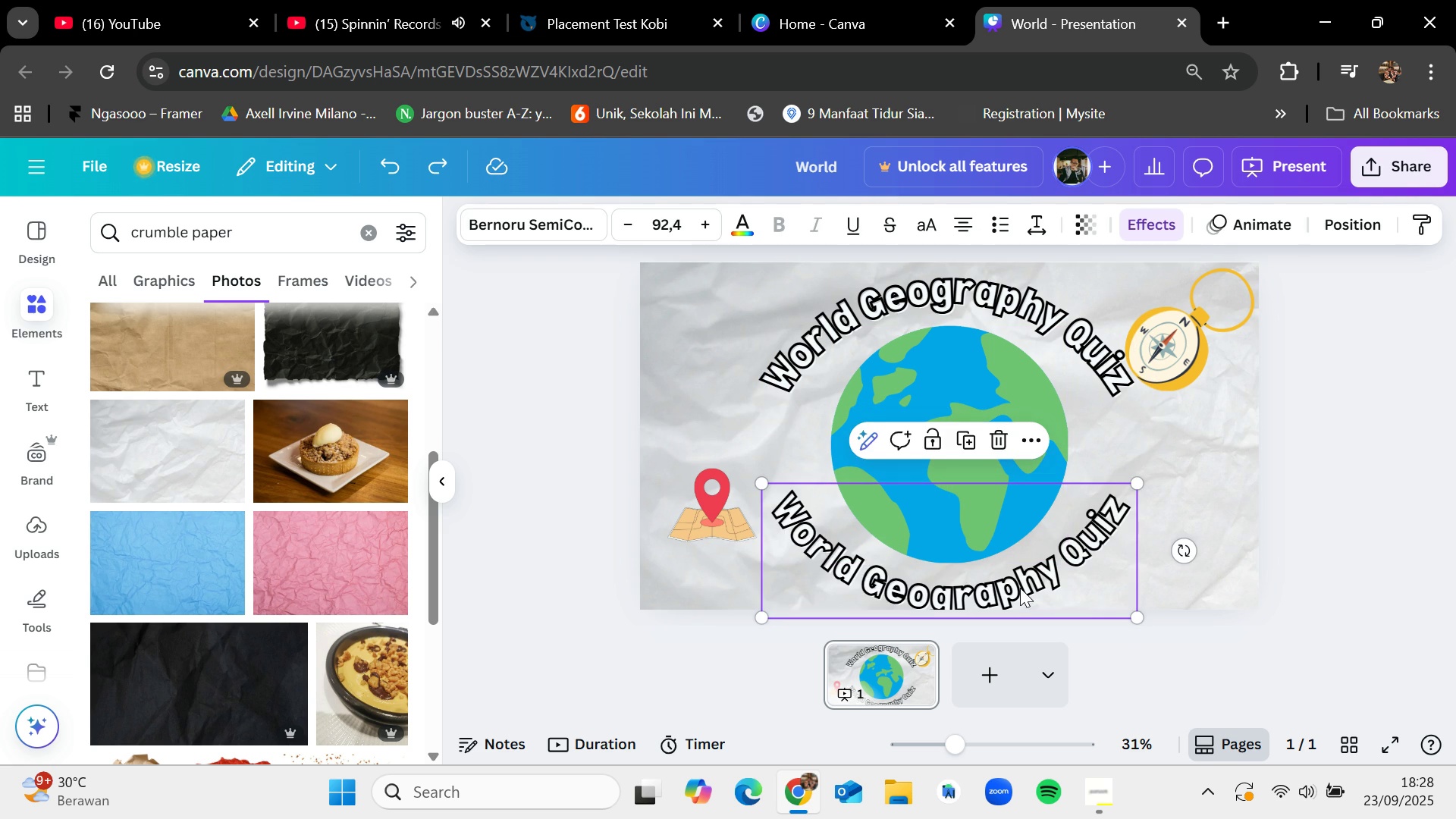 
double_click([1020, 588])
 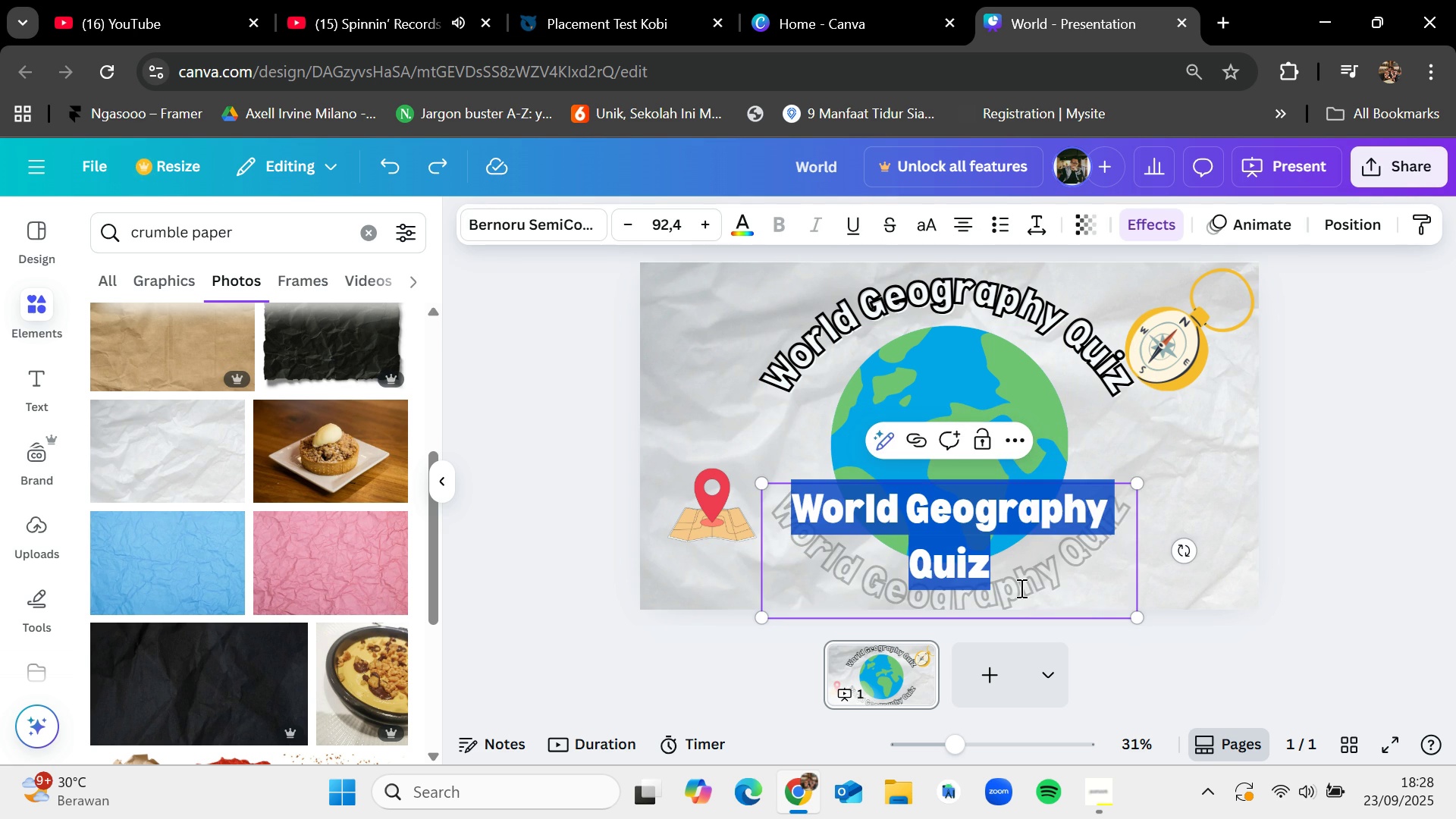 
key(Backspace)
type(As)
key(Backspace)
key(Backspace)
type(Co)
key(Backspace)
key(Backspace)
type(Asia , America <)
key(Backspace)
type(,Europe , Australia)
key(Backspace)
 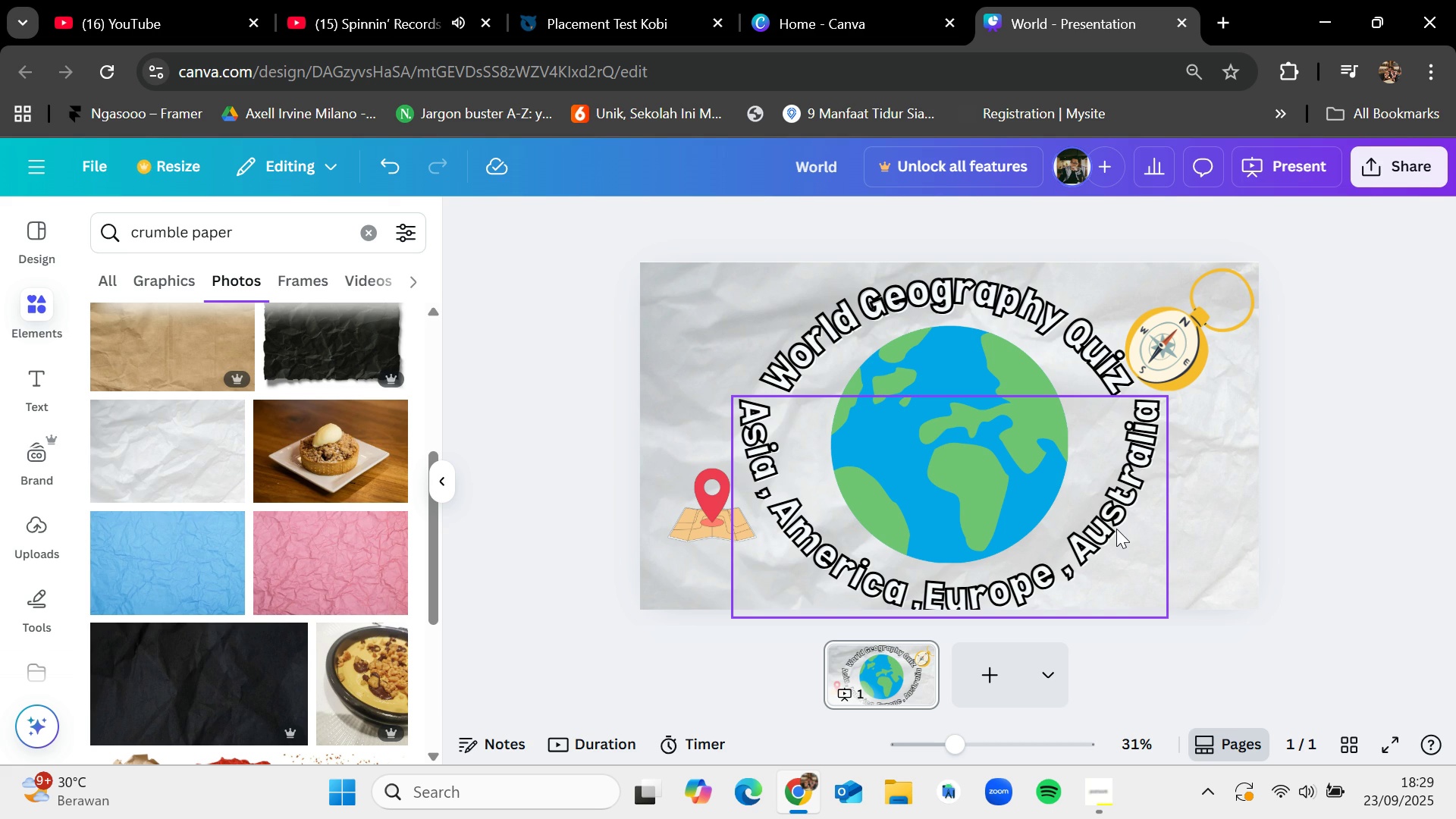 
left_click([1112, 529])
 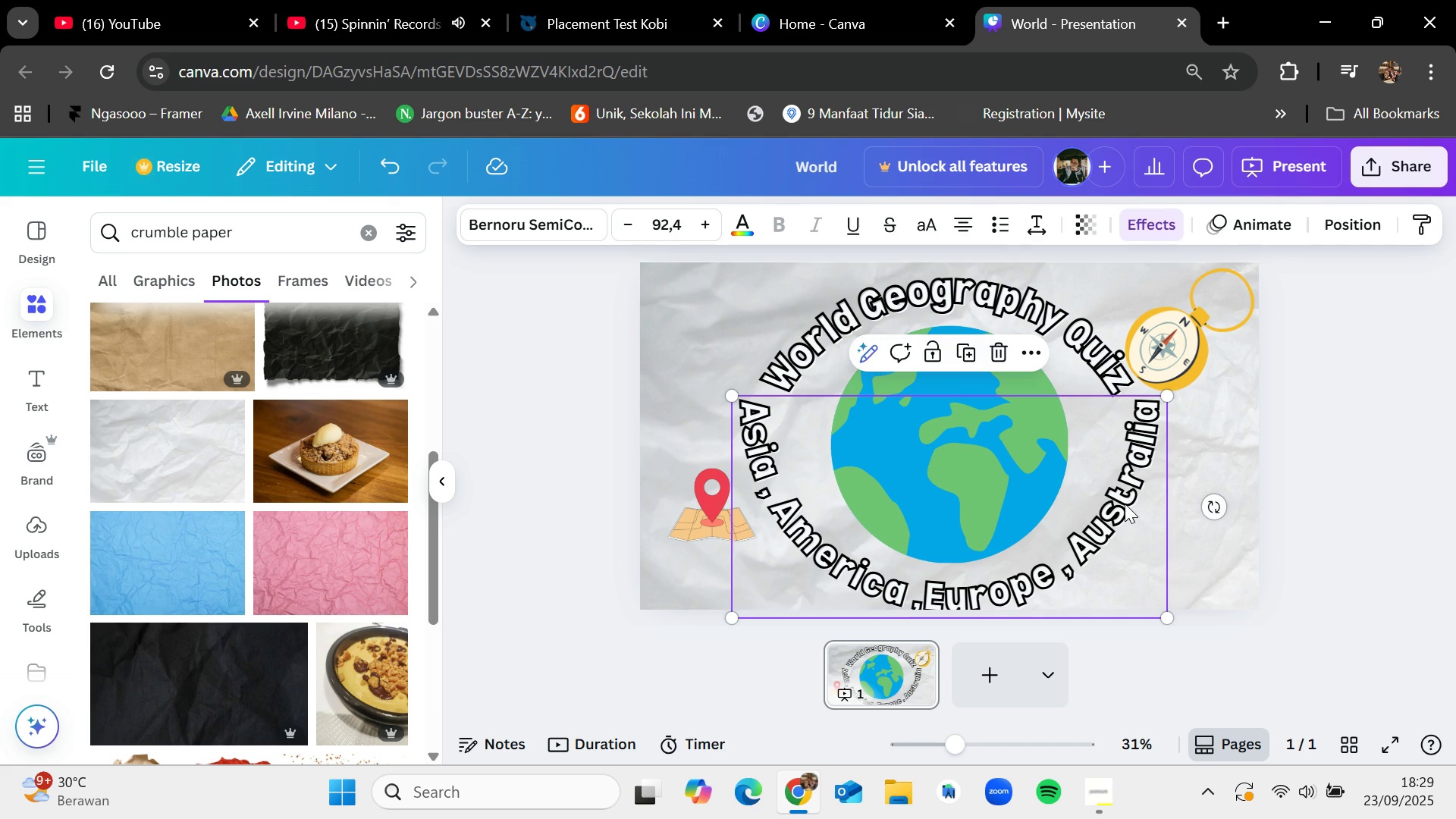 
key(Backspace)
type(plane)
 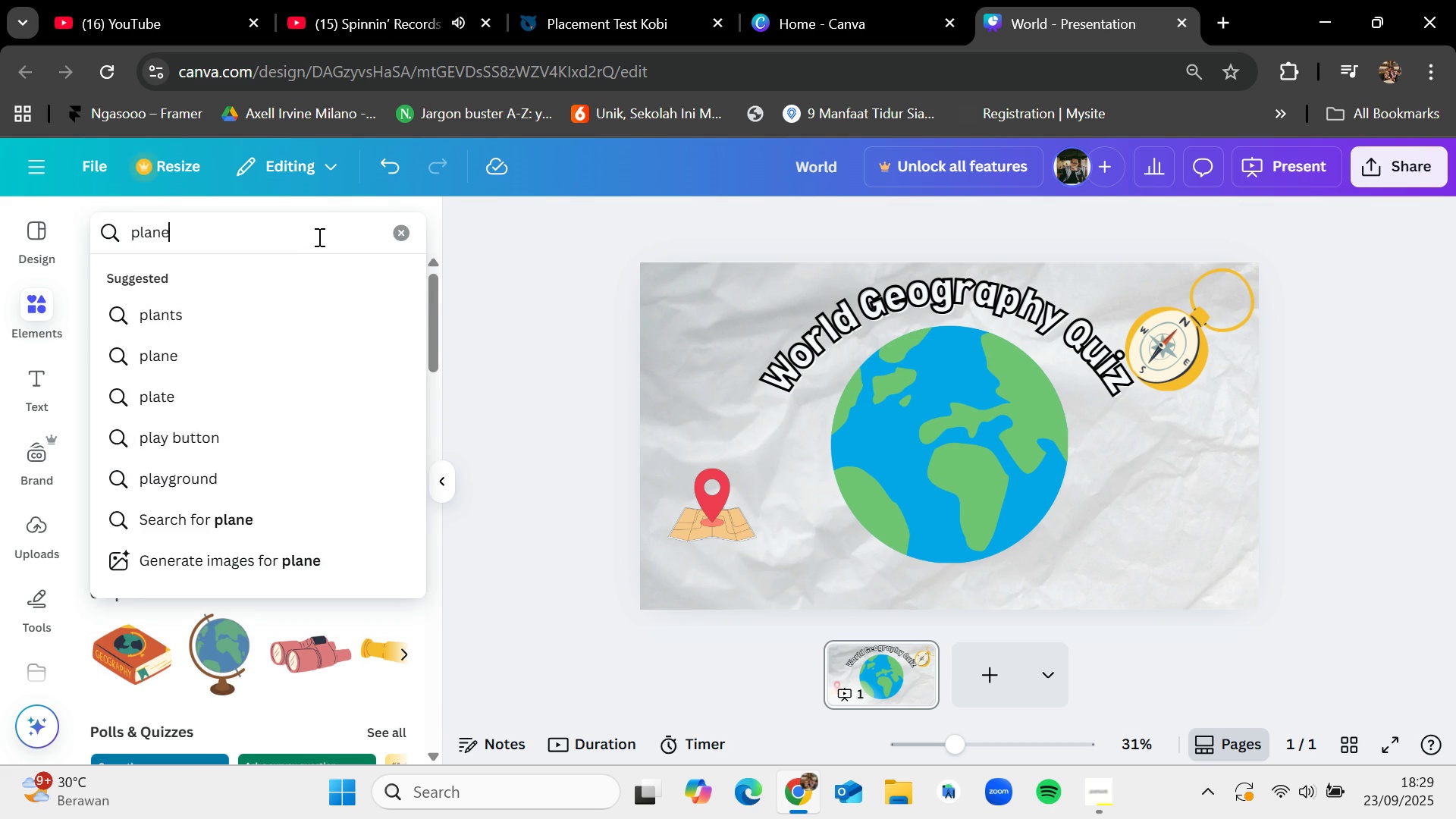 
key(Enter)
 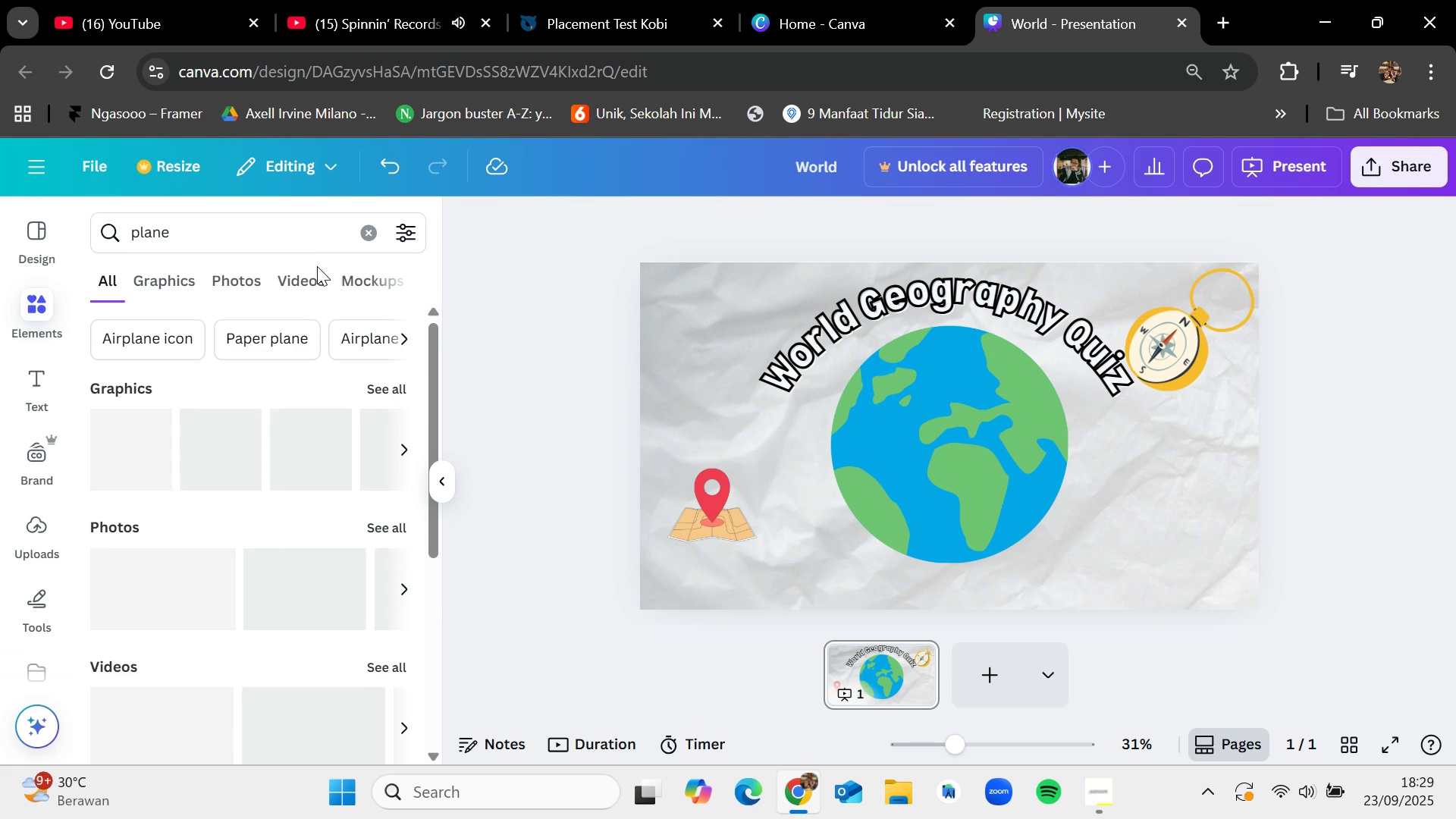 
mouse_move([396, 382])
 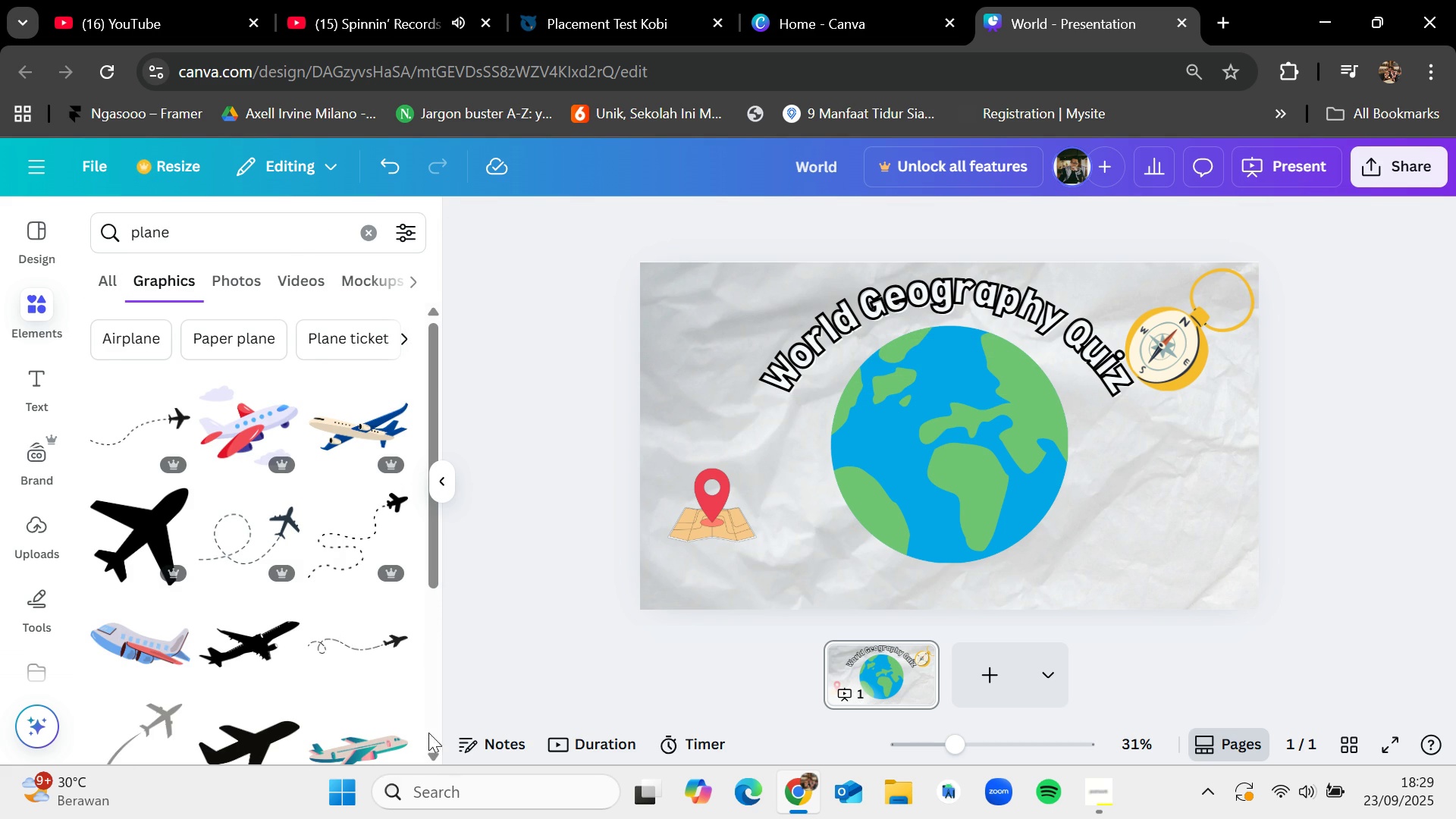 
left_click_drag(start_coordinate=[375, 644], to_coordinate=[877, 521])
 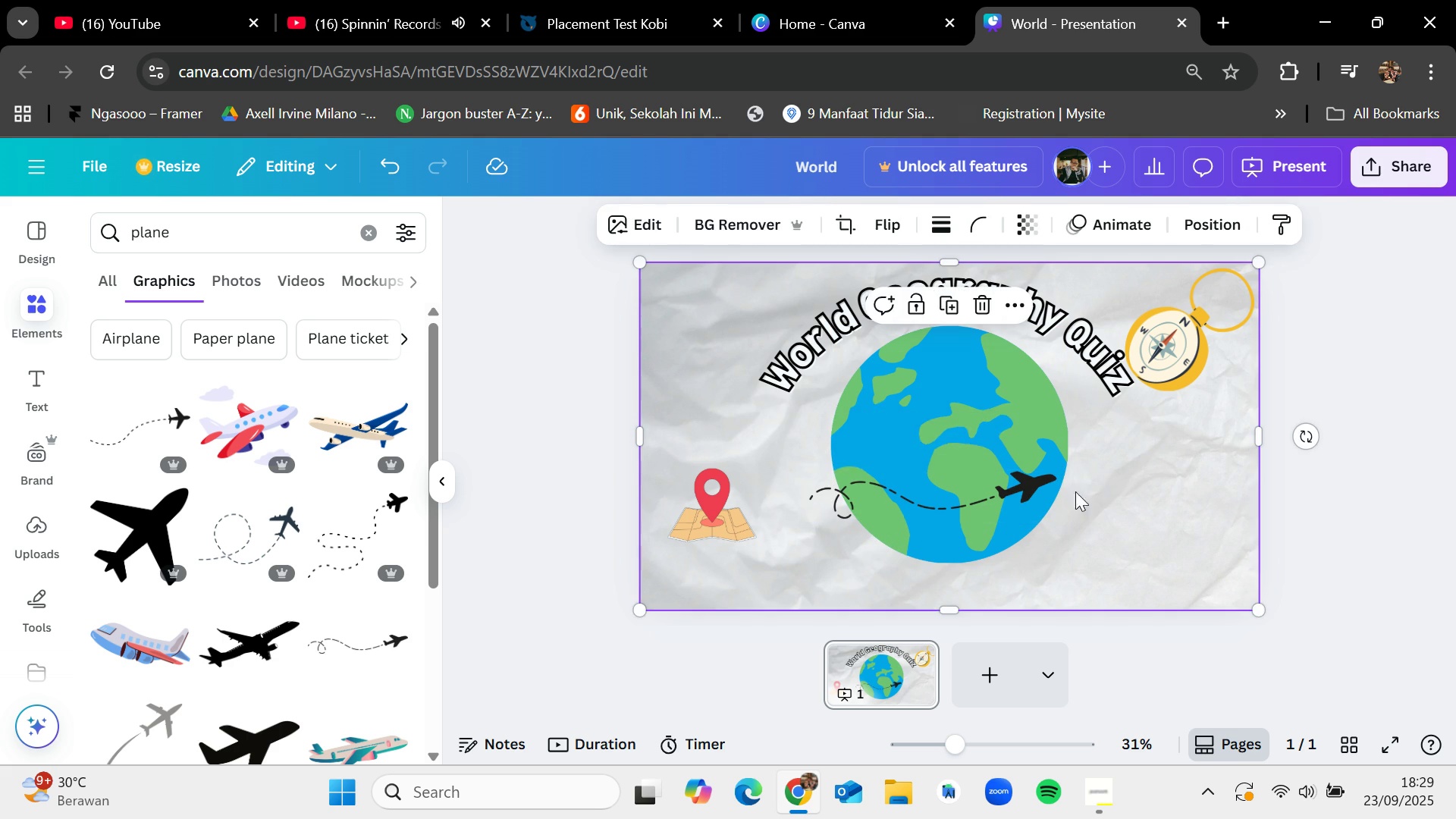 
left_click_drag(start_coordinate=[979, 491], to_coordinate=[982, 479])
 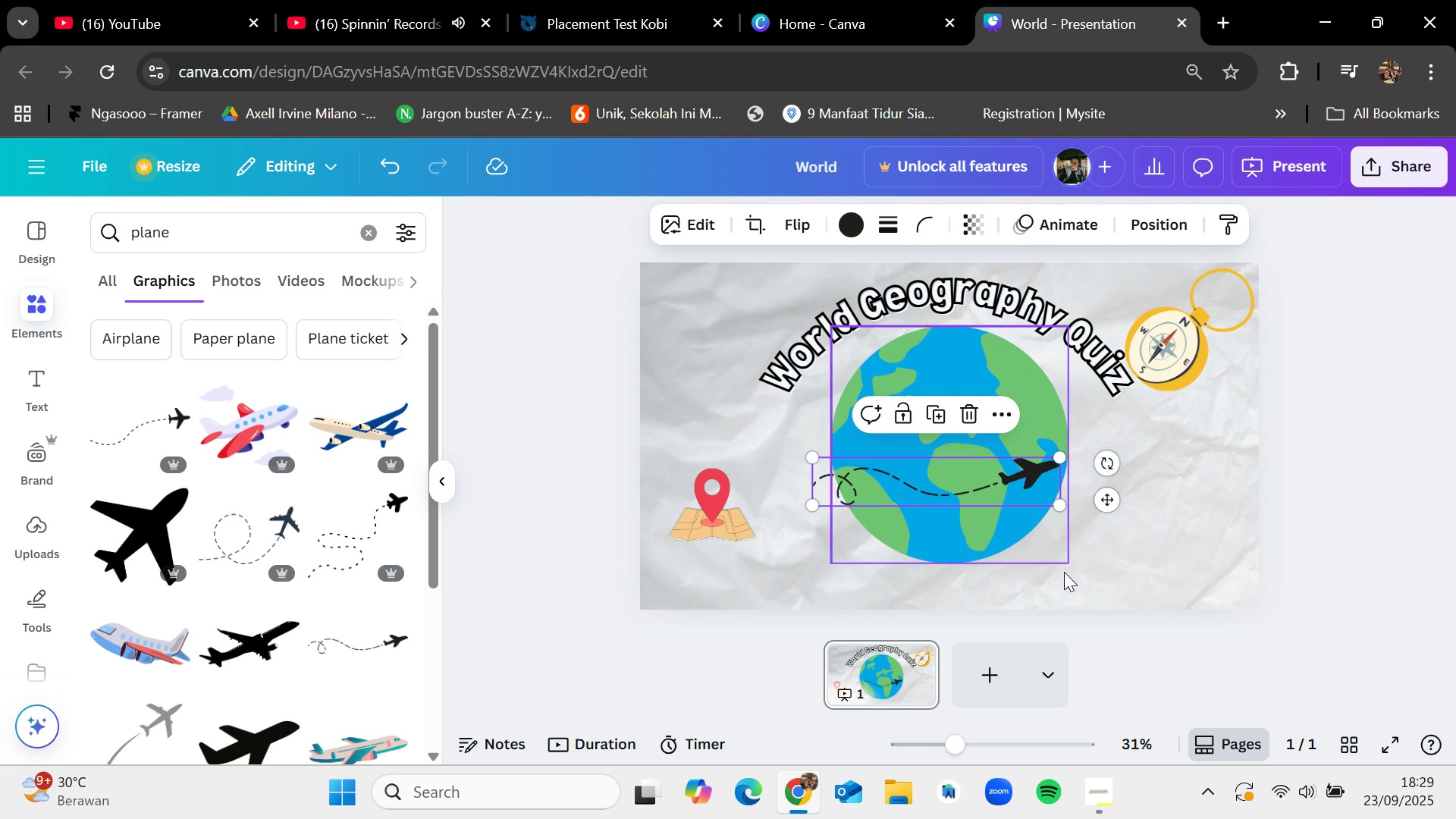 
left_click([1148, 559])
 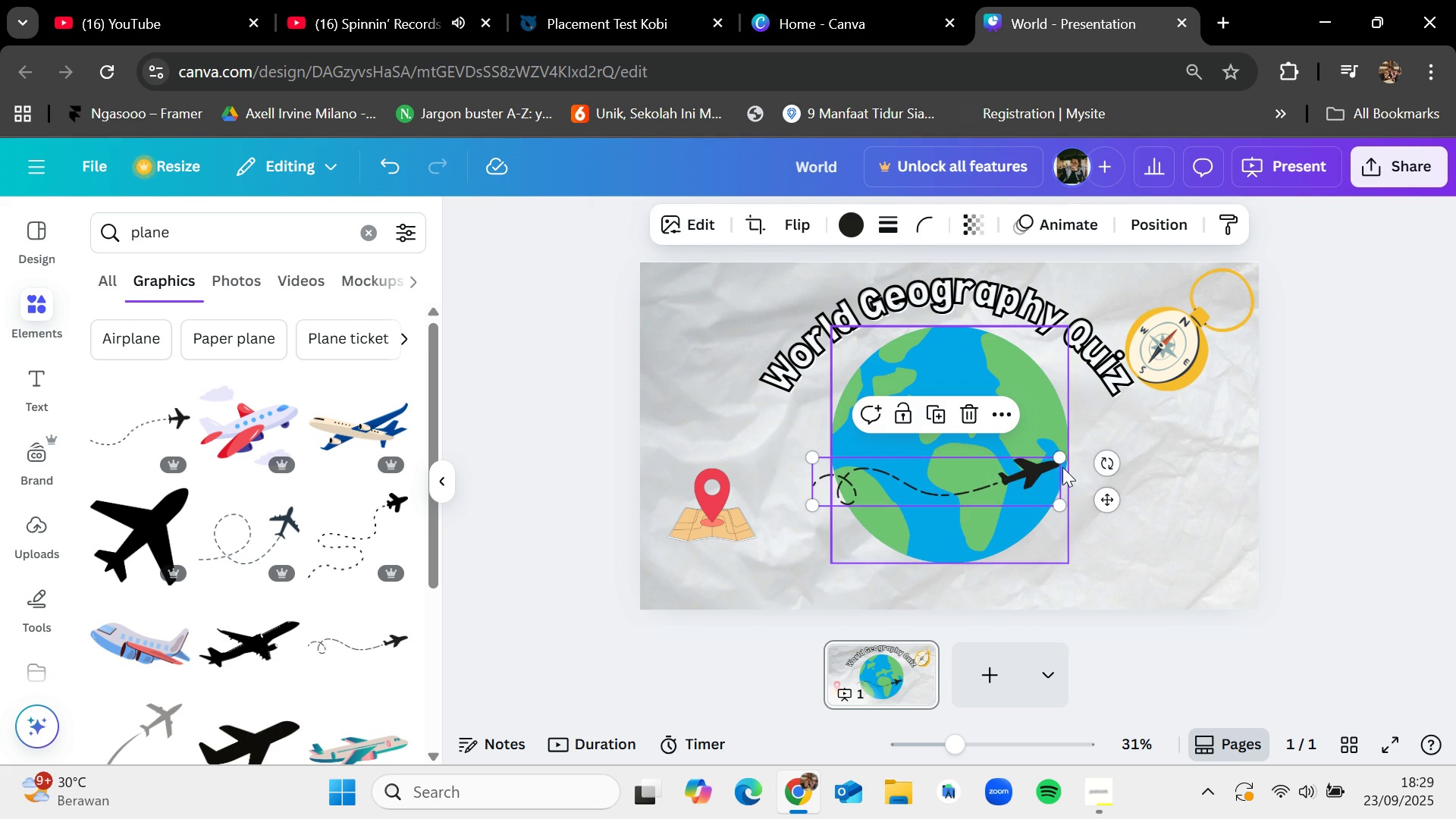 
left_click_drag(start_coordinate=[1060, 457], to_coordinate=[1041, 461])
 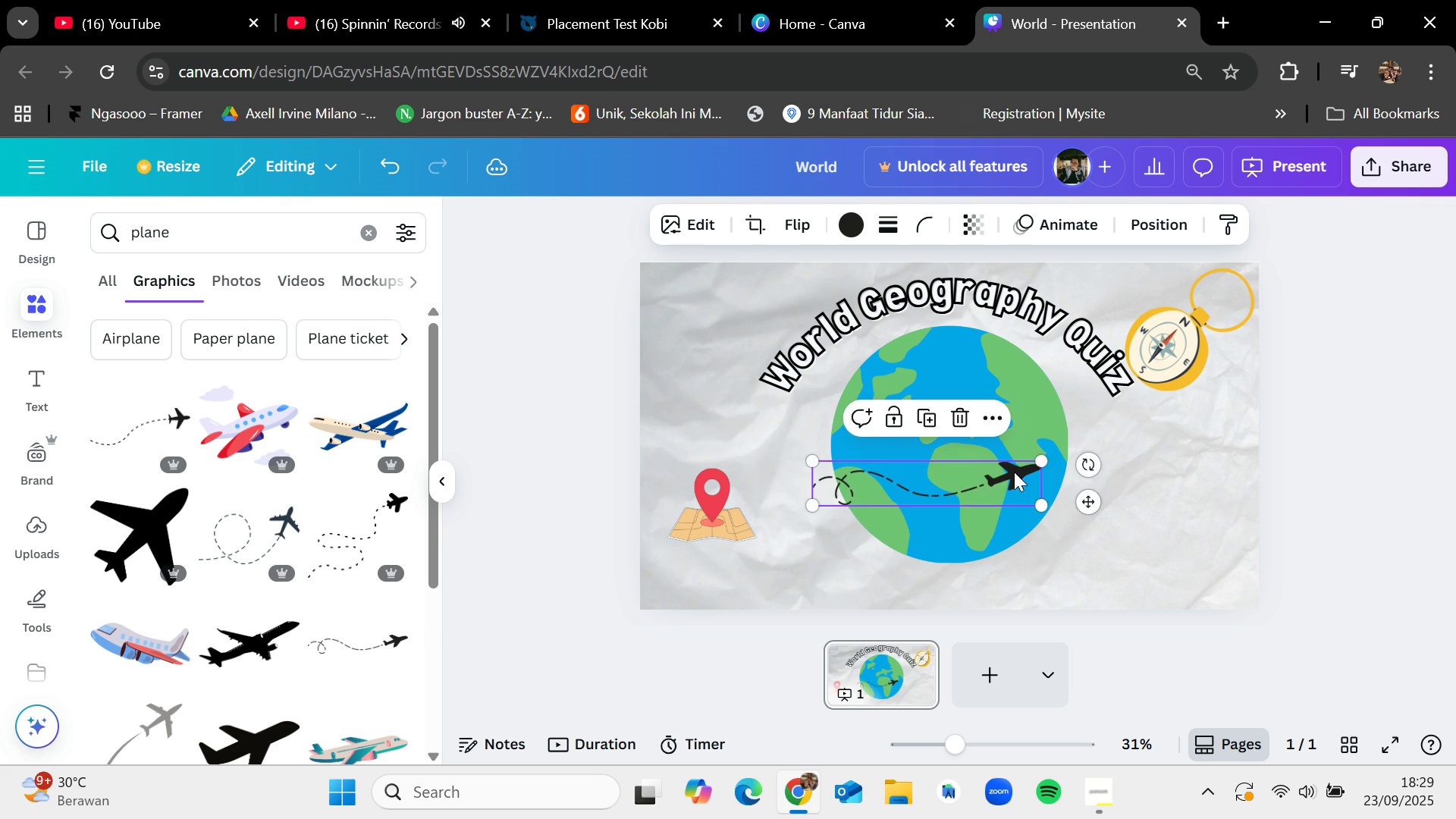 
left_click_drag(start_coordinate=[1014, 472], to_coordinate=[1038, 472])
 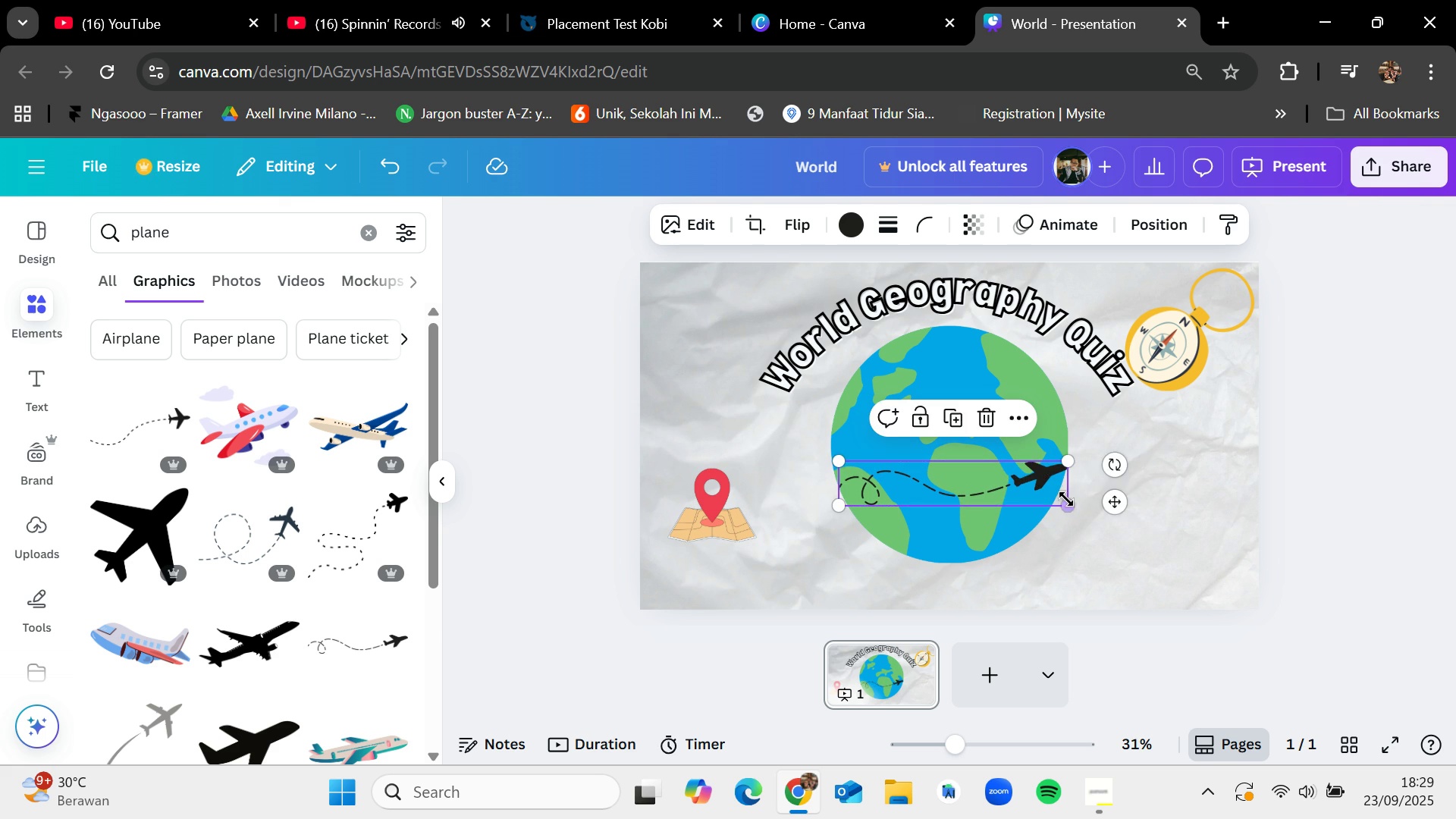 
left_click_drag(start_coordinate=[1066, 499], to_coordinate=[1028, 485])
 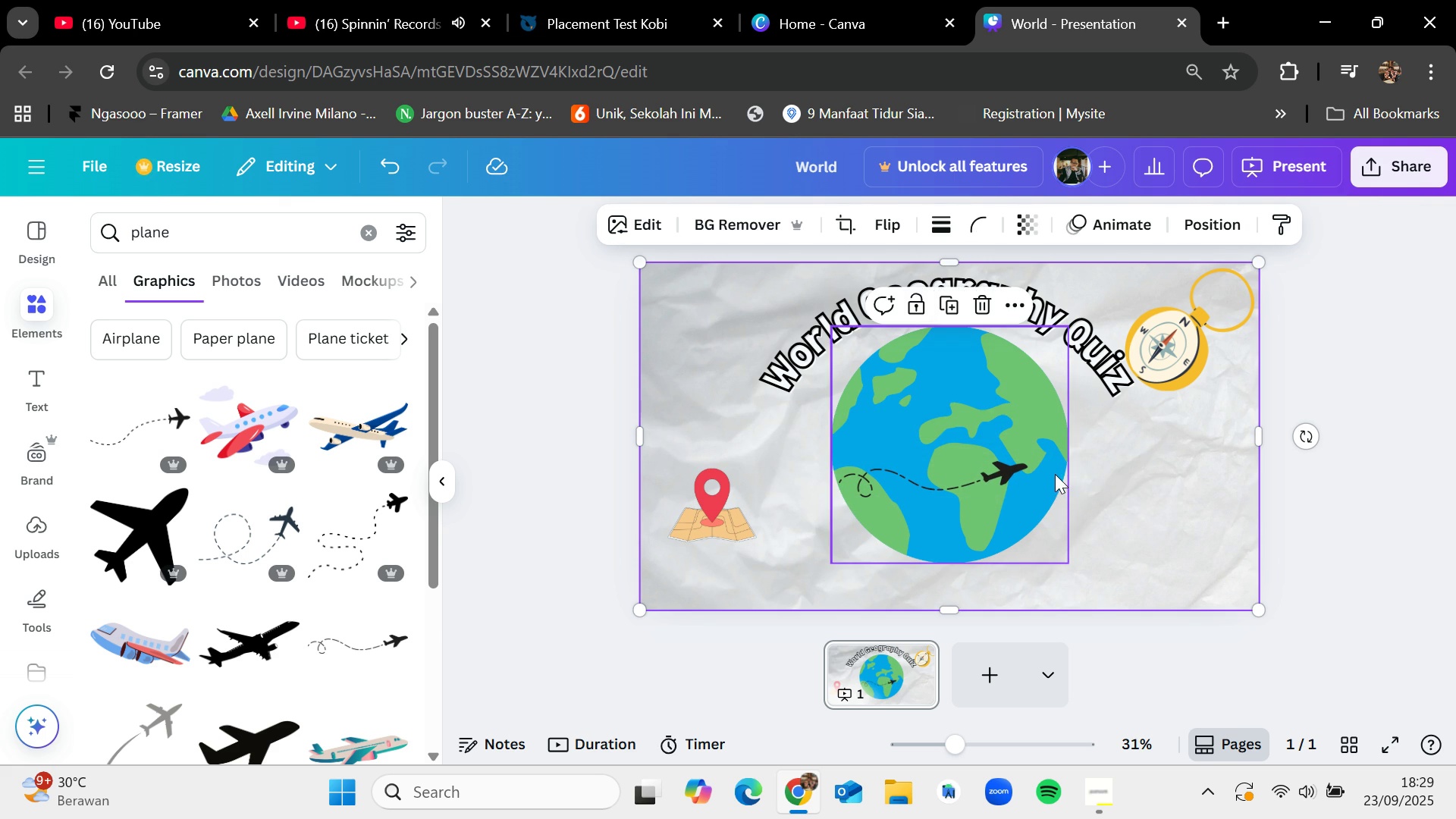 
scroll: coordinate [288, 665], scroll_direction: down, amount: 3.0
 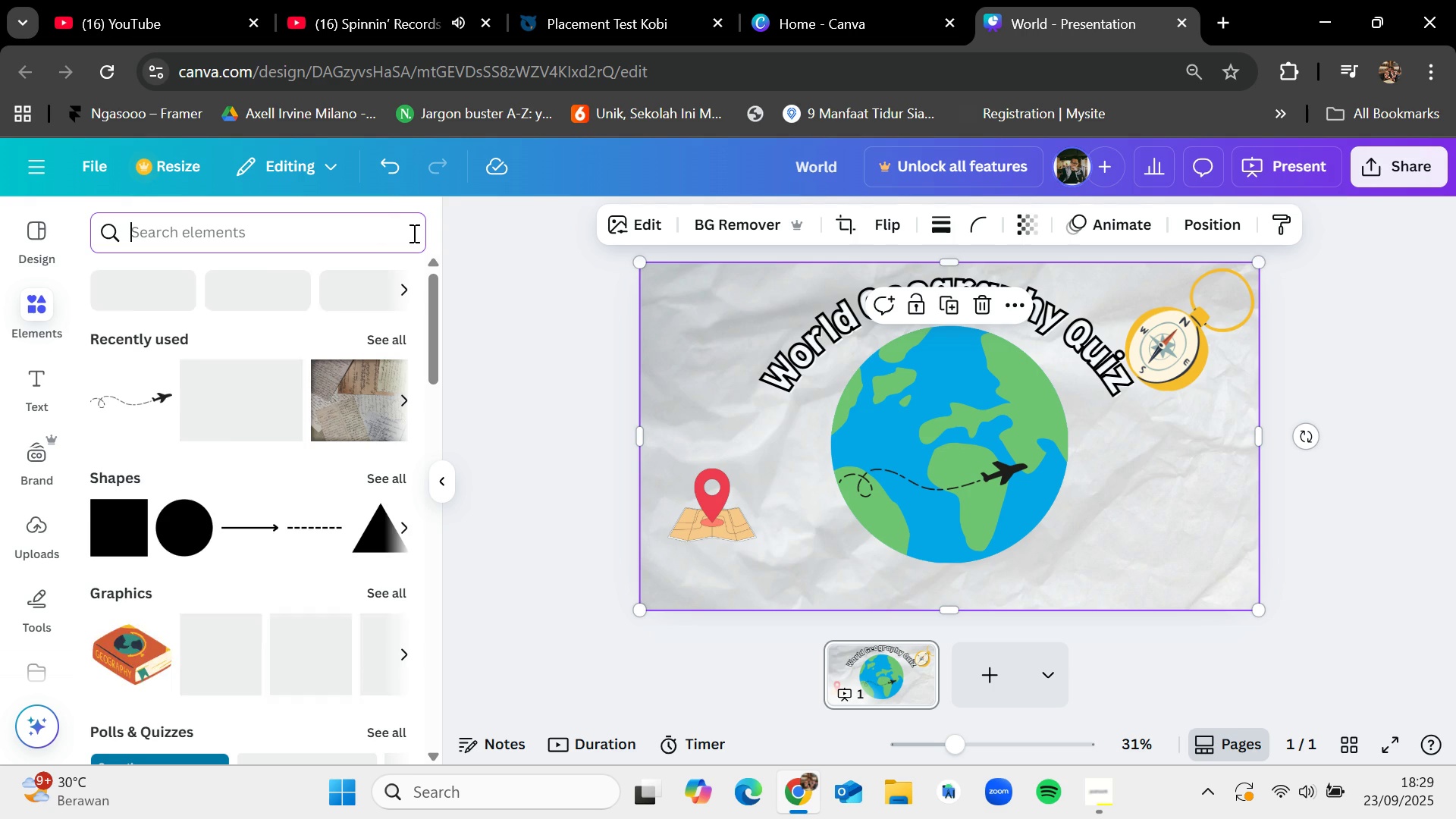 
left_click_drag(start_coordinate=[1189, 337], to_coordinate=[1192, 328])
 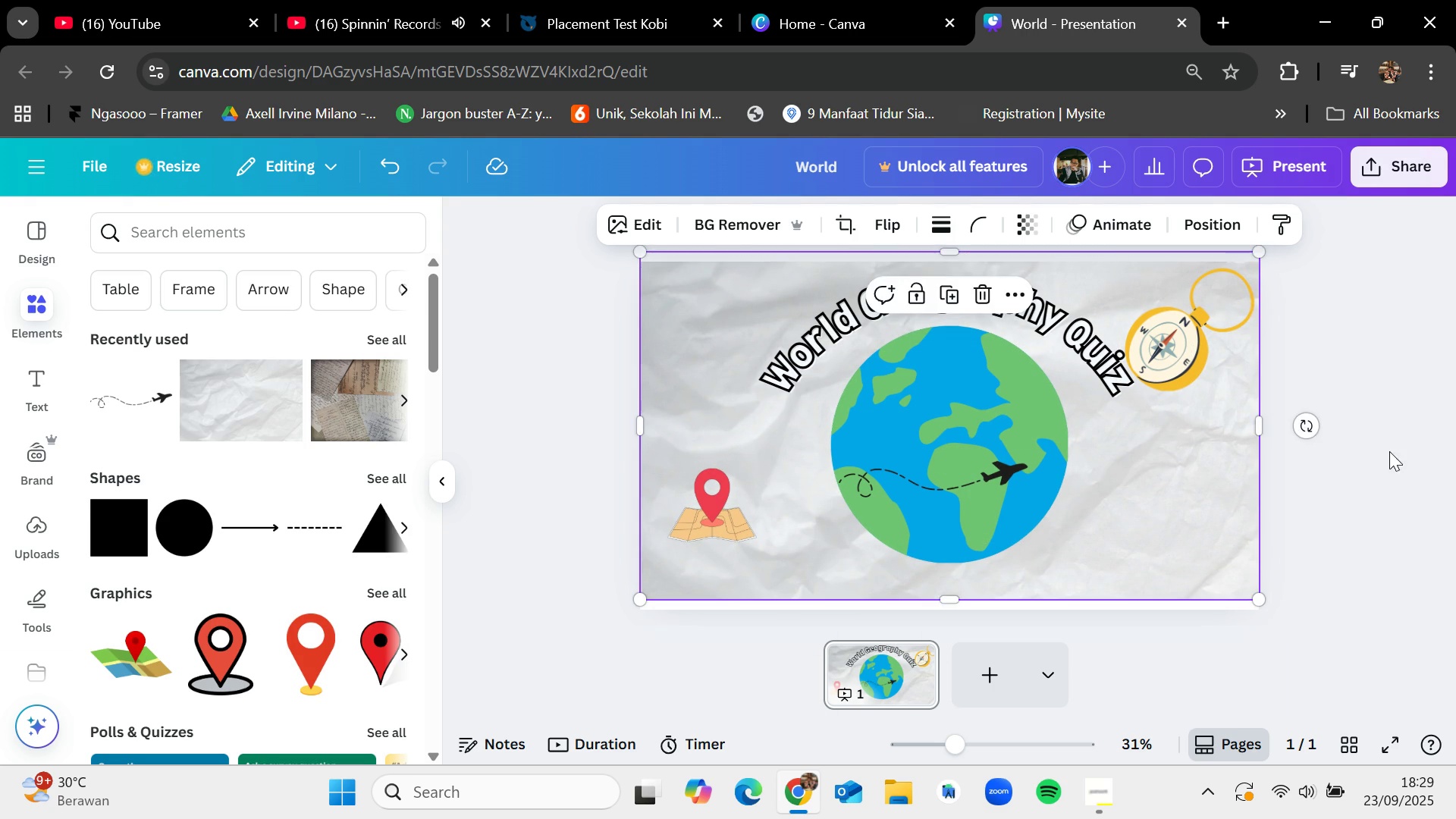 
left_click([1389, 451])
 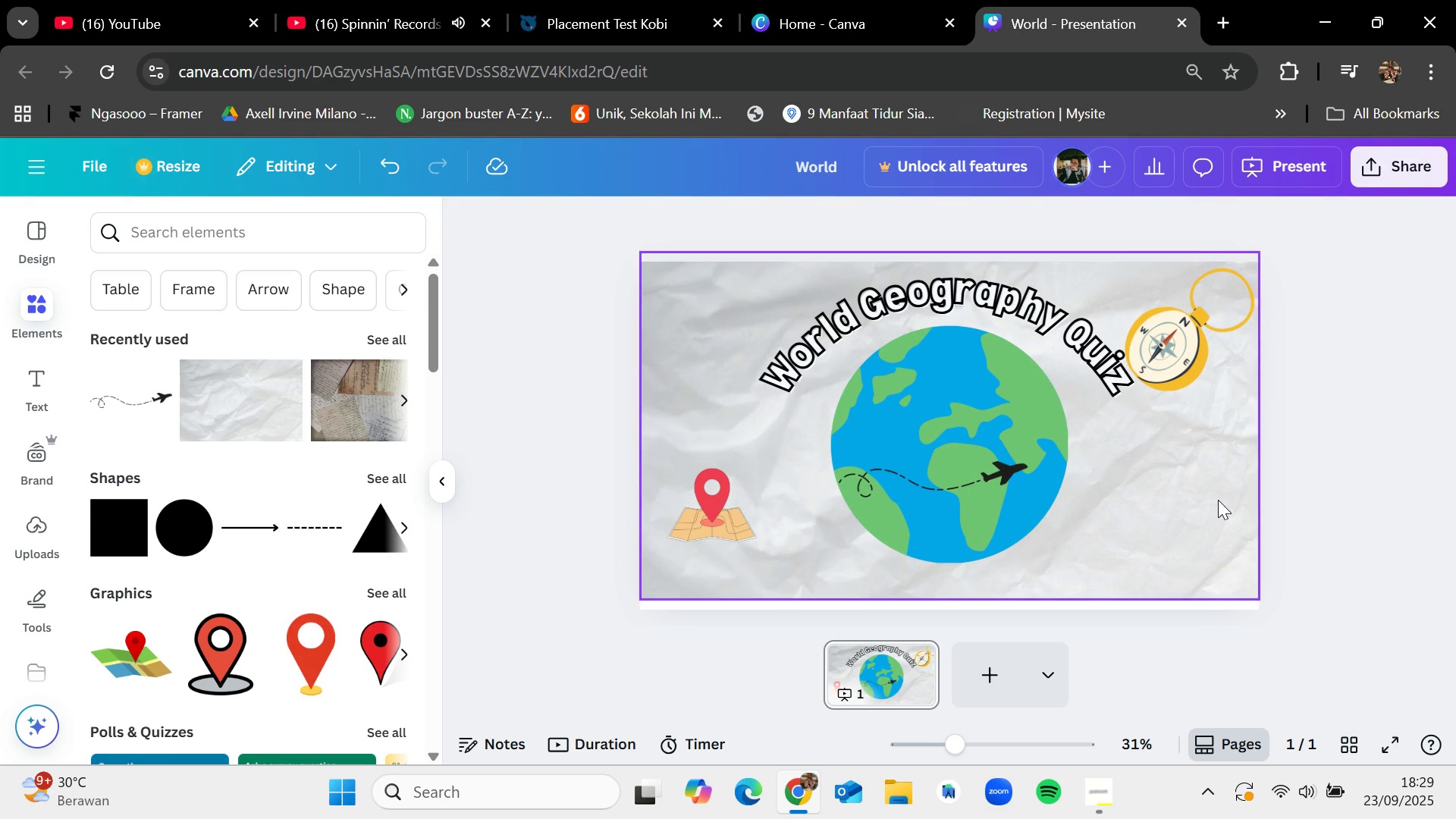 
left_click_drag(start_coordinate=[1213, 498], to_coordinate=[1213, 509])
 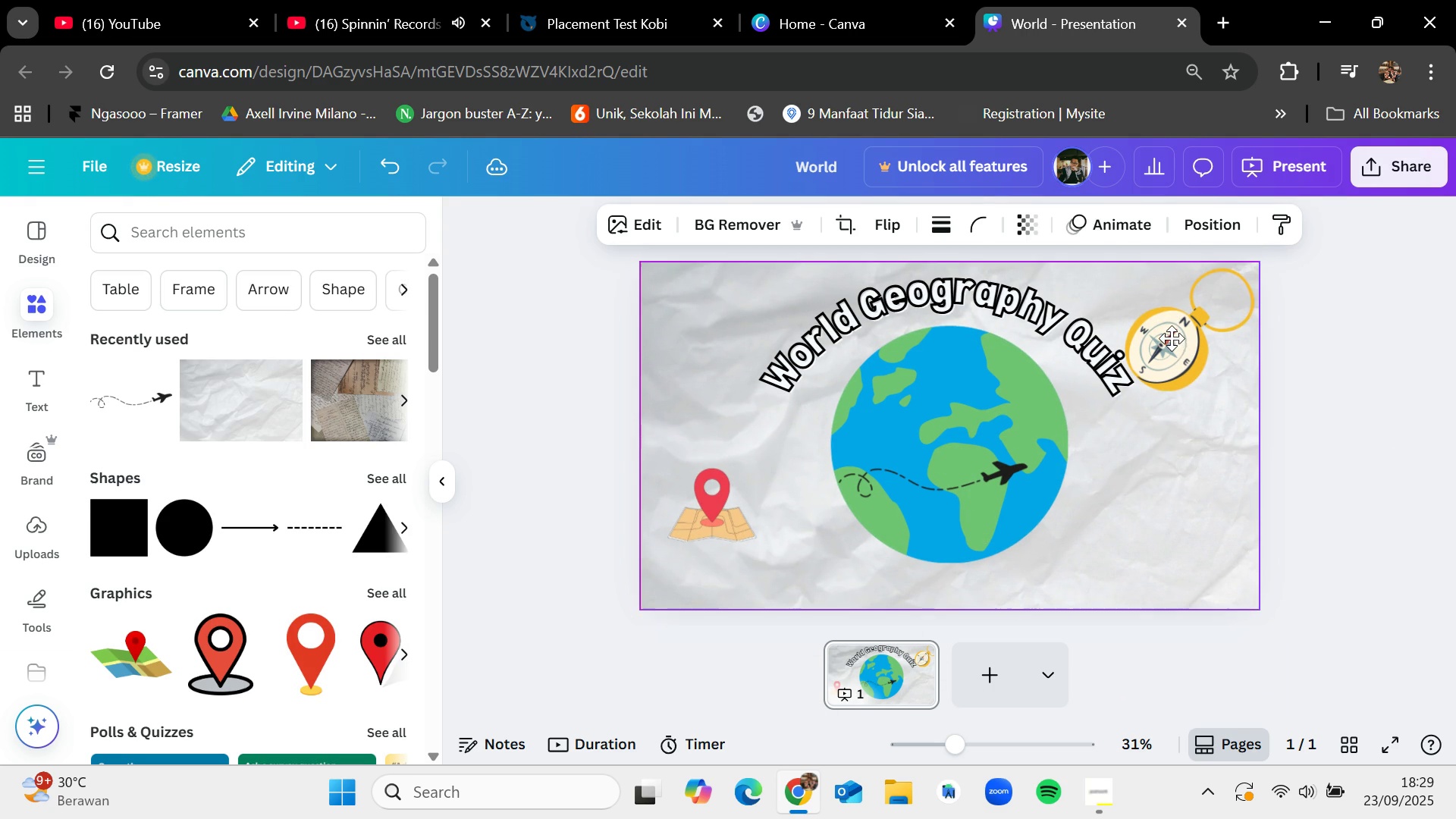 
left_click([1345, 359])
 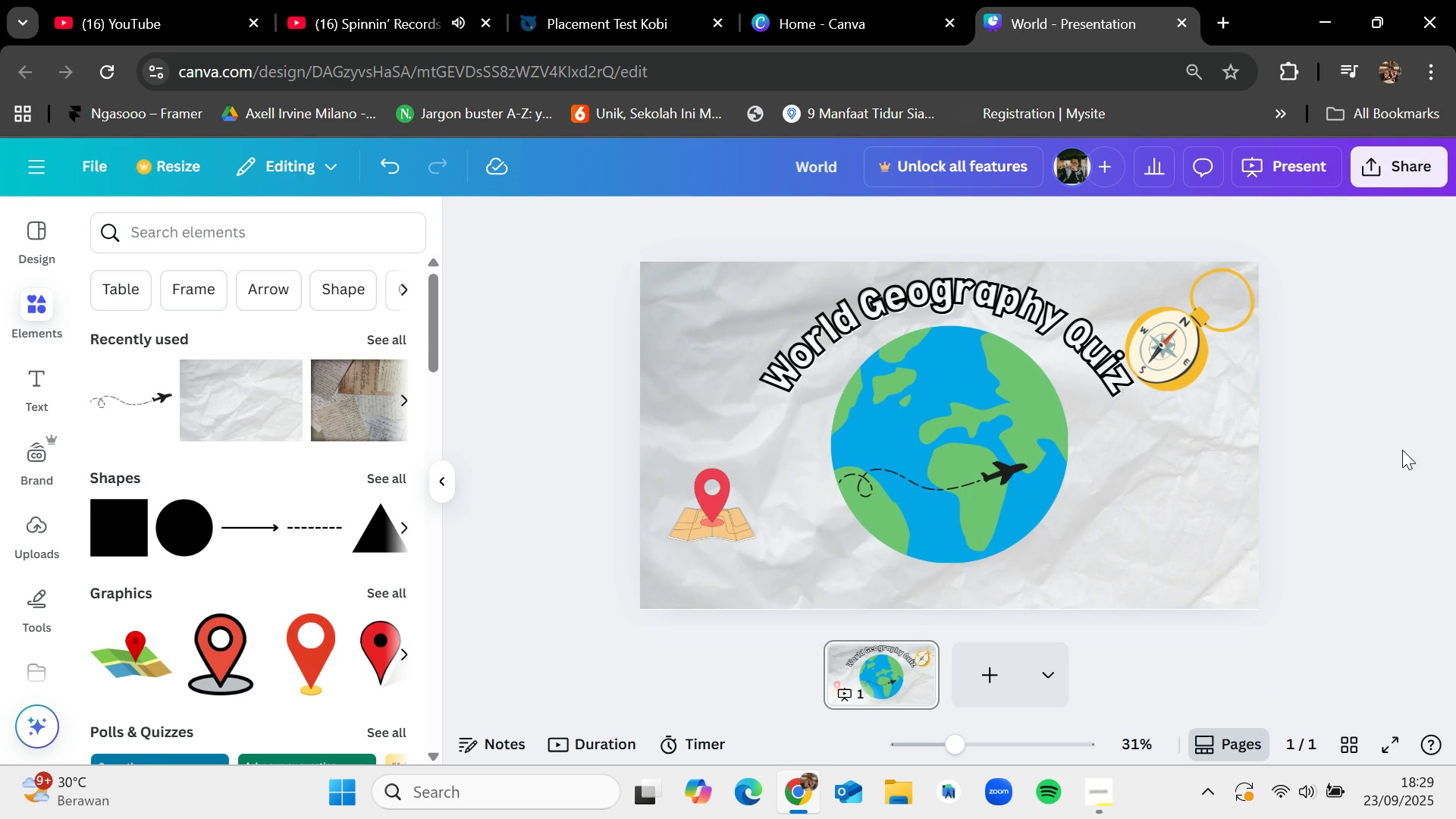 
scroll: coordinate [1402, 450], scroll_direction: none, amount: 0.0
 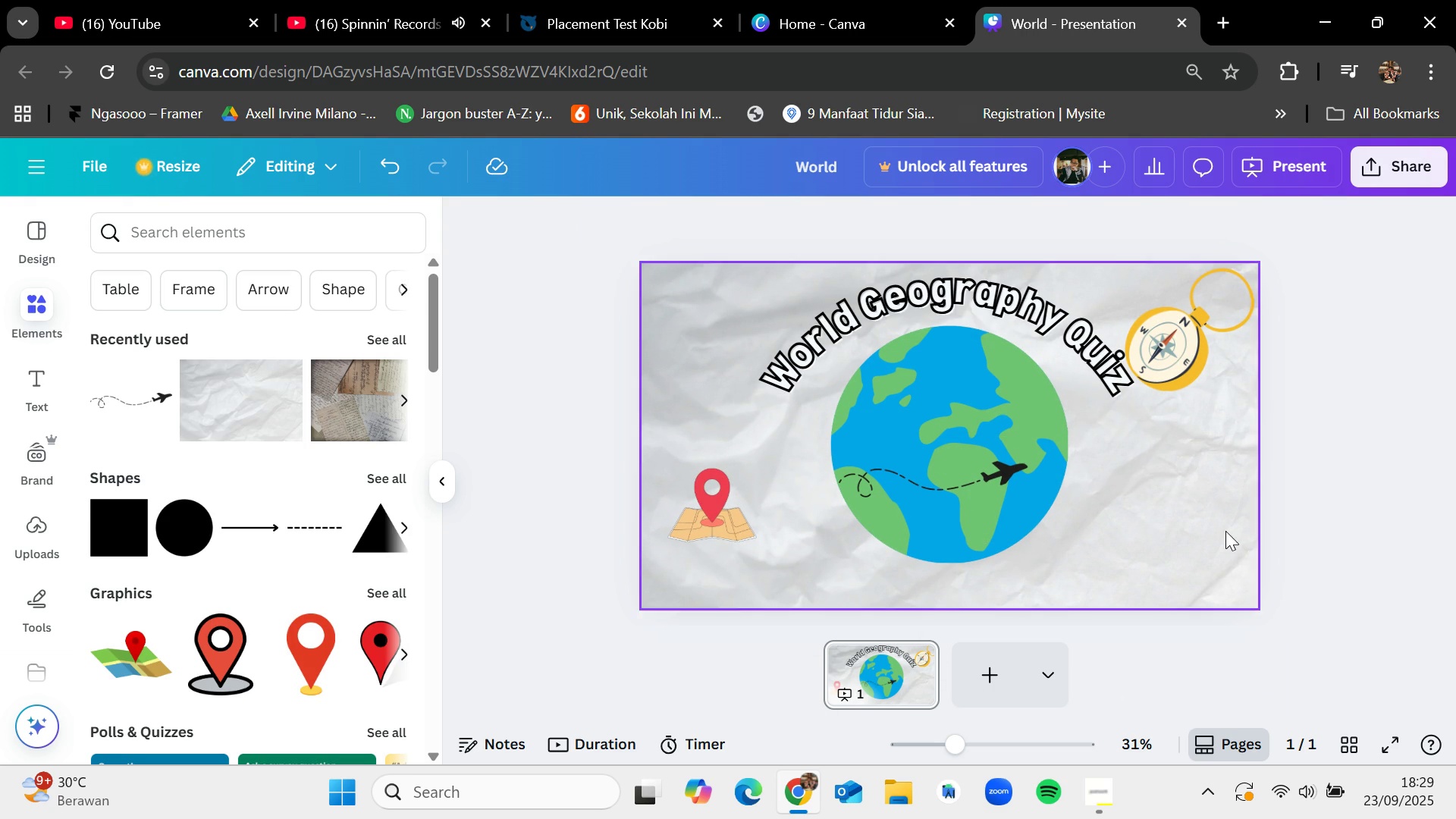 
left_click([1225, 531])
 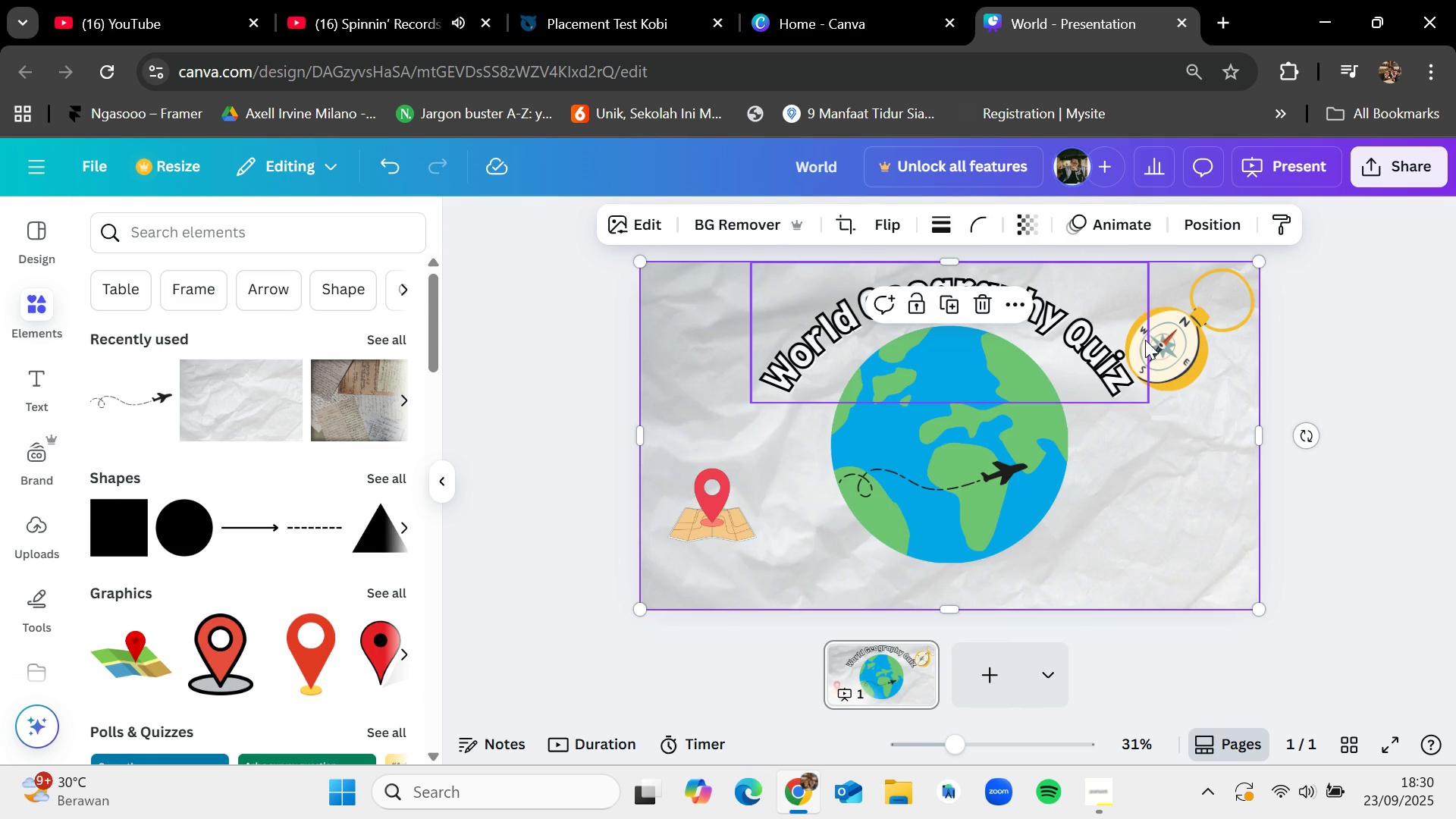 
left_click_drag(start_coordinate=[1178, 344], to_coordinate=[1162, 530])
 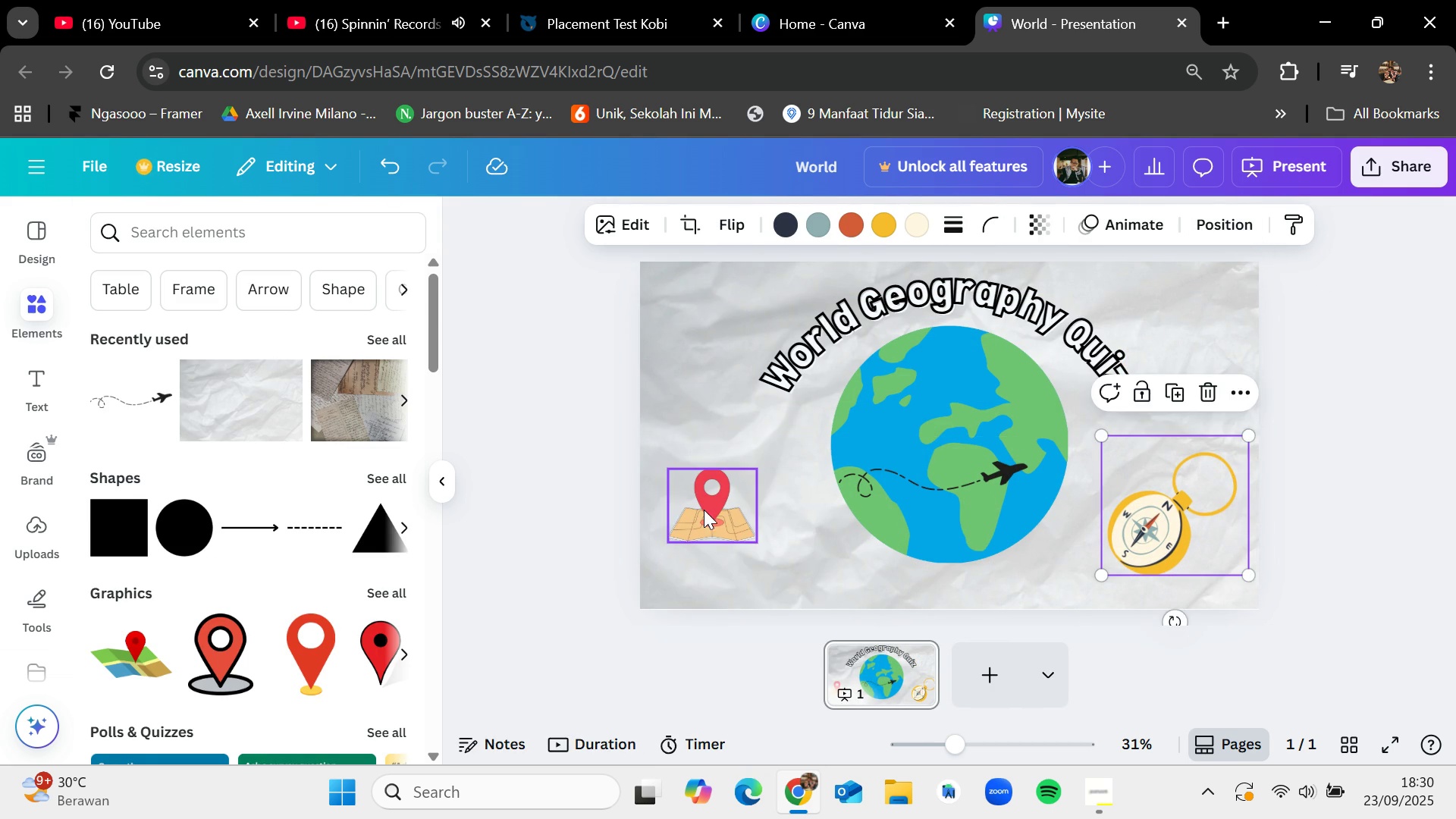 
left_click_drag(start_coordinate=[706, 510], to_coordinate=[697, 320])
 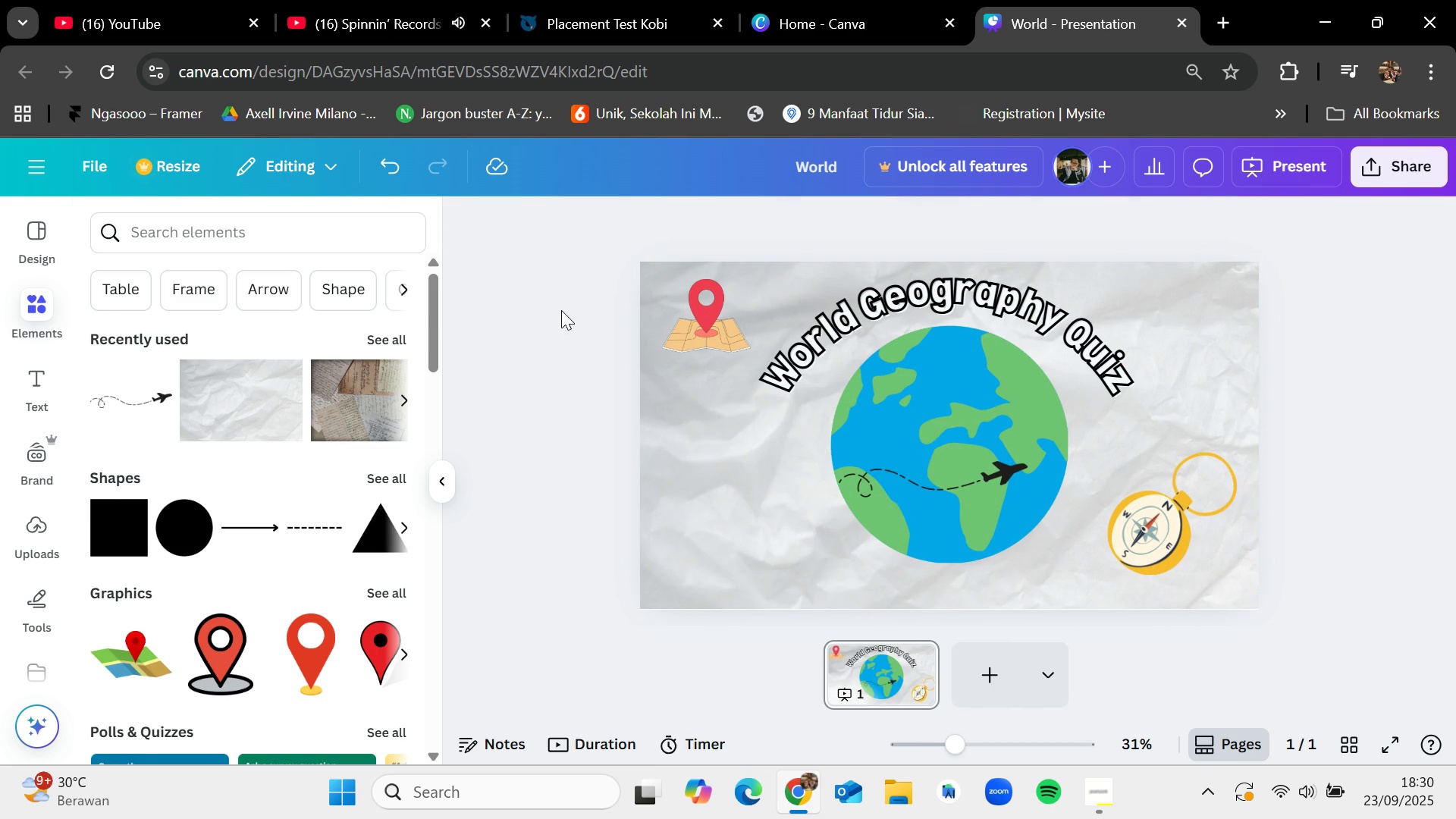 
left_click([312, 224])
 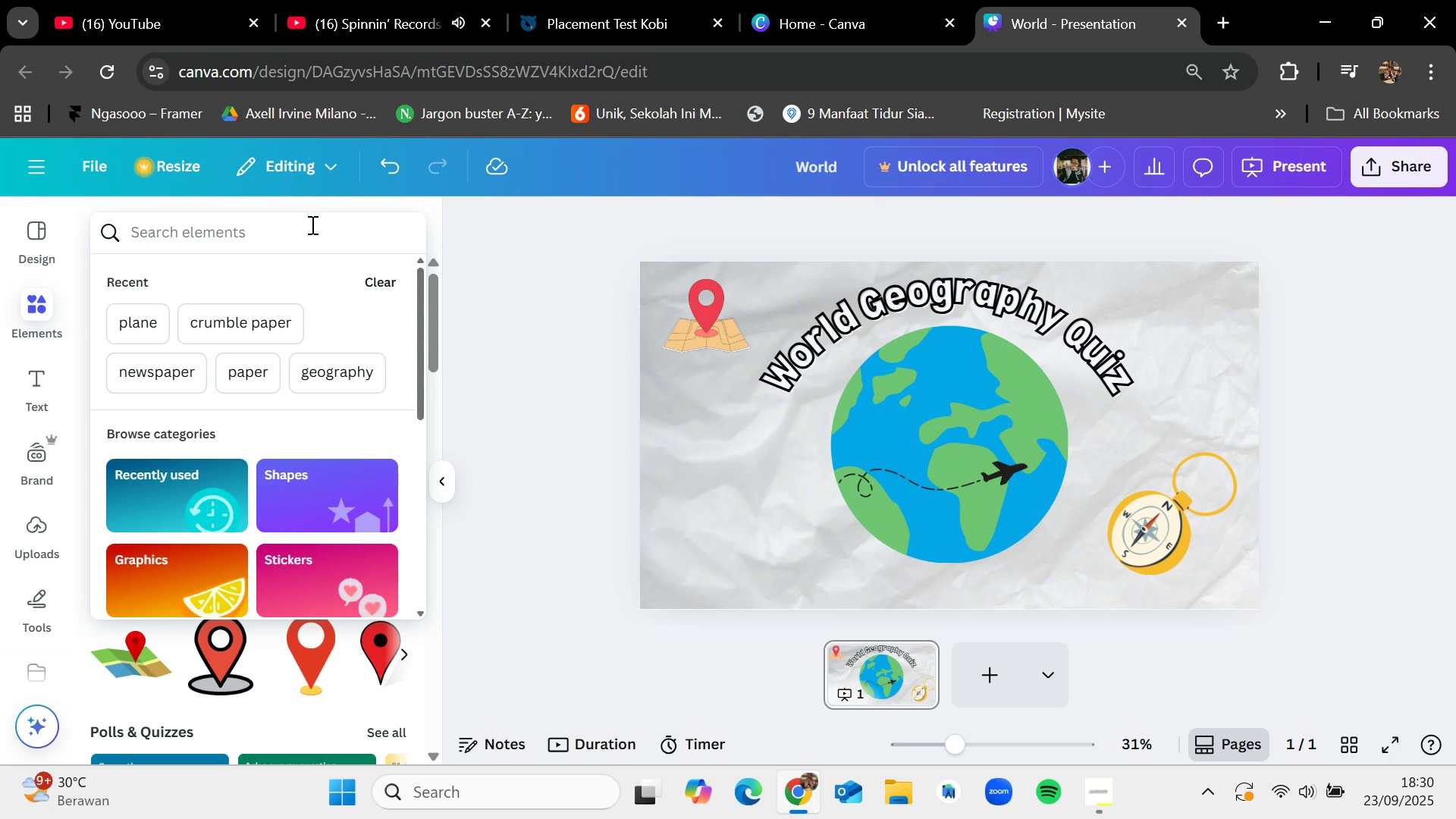 
type(geogrpahy)
 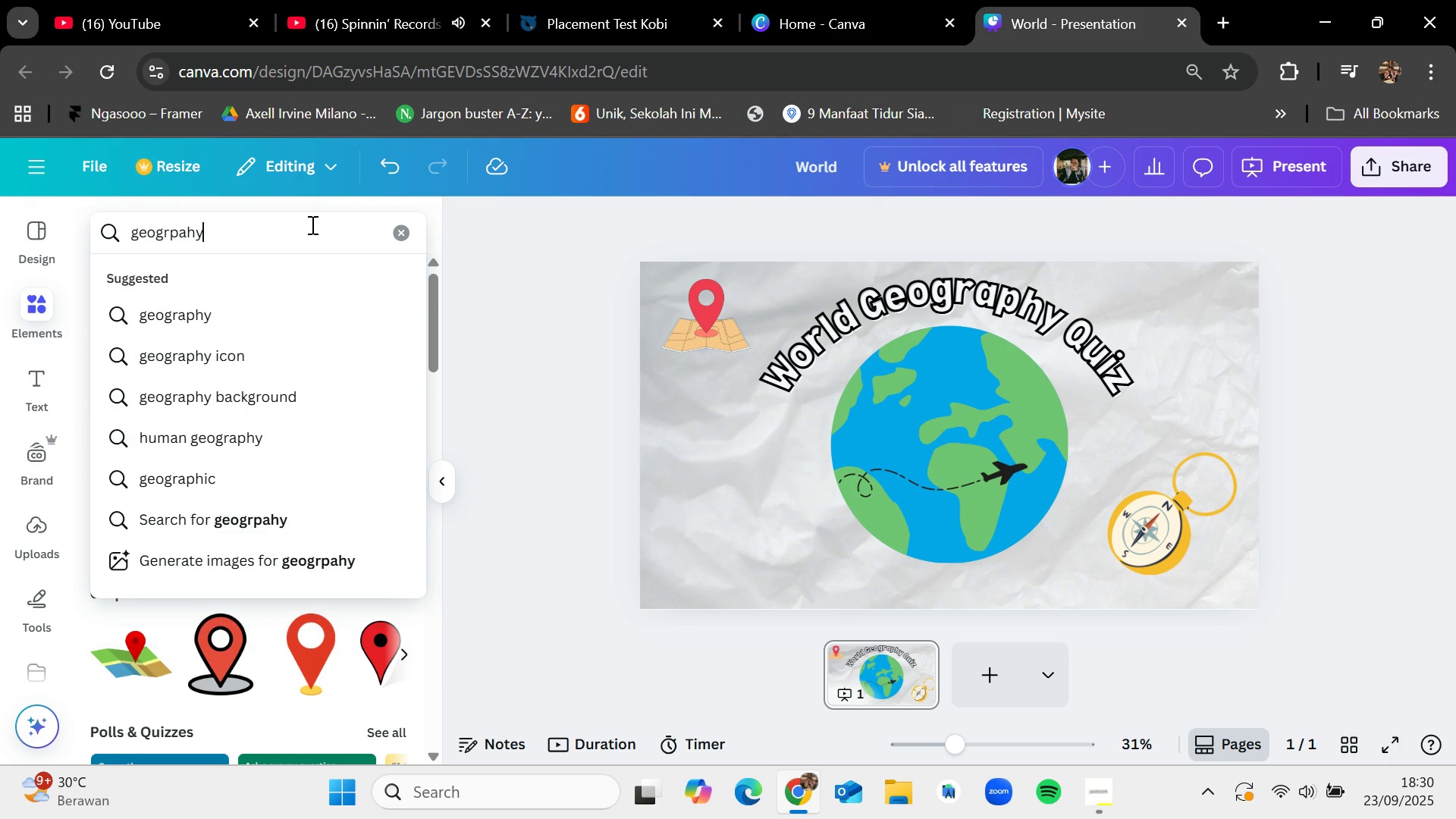 
key(Enter)
 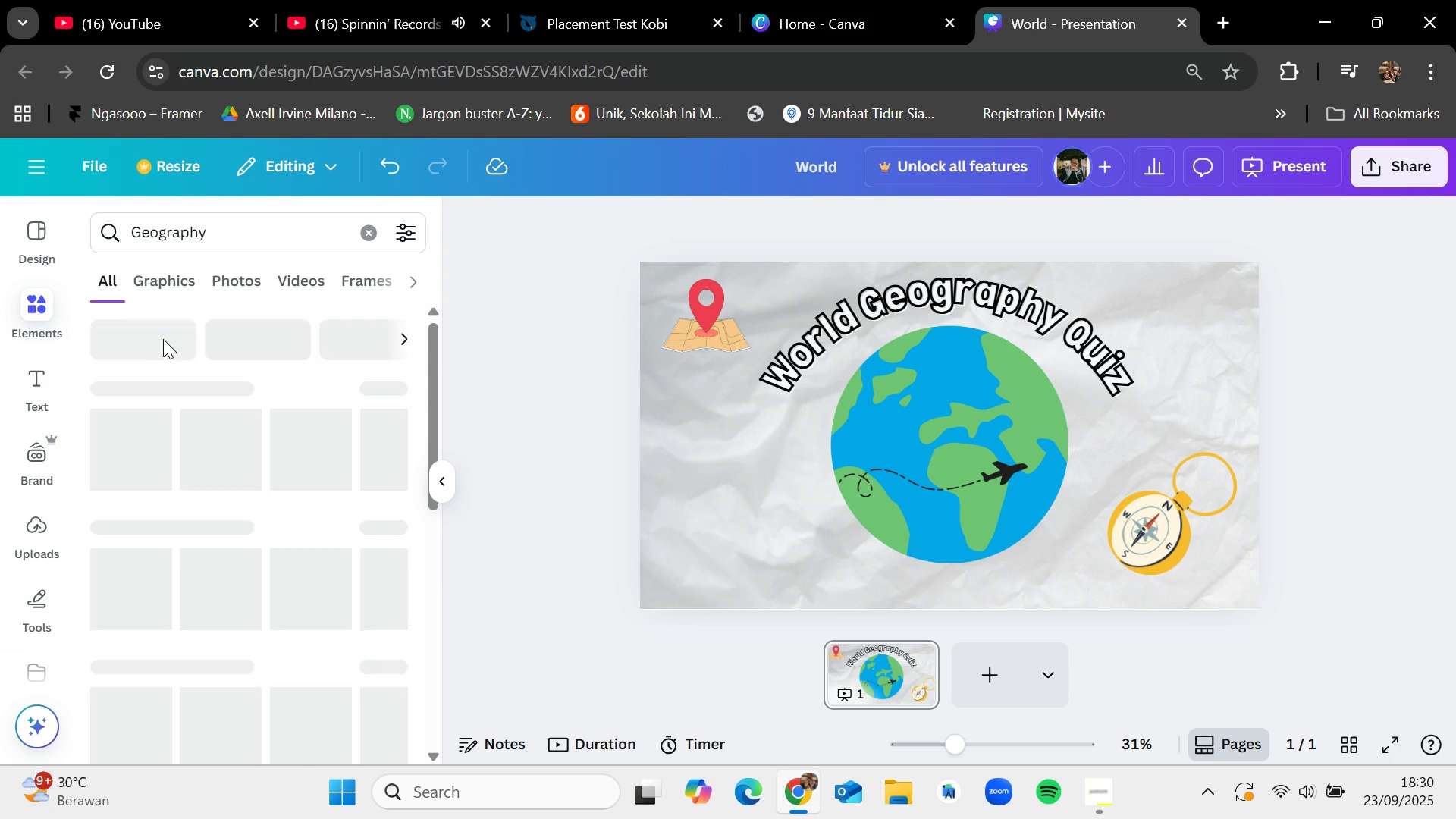 
wait(5.78)
 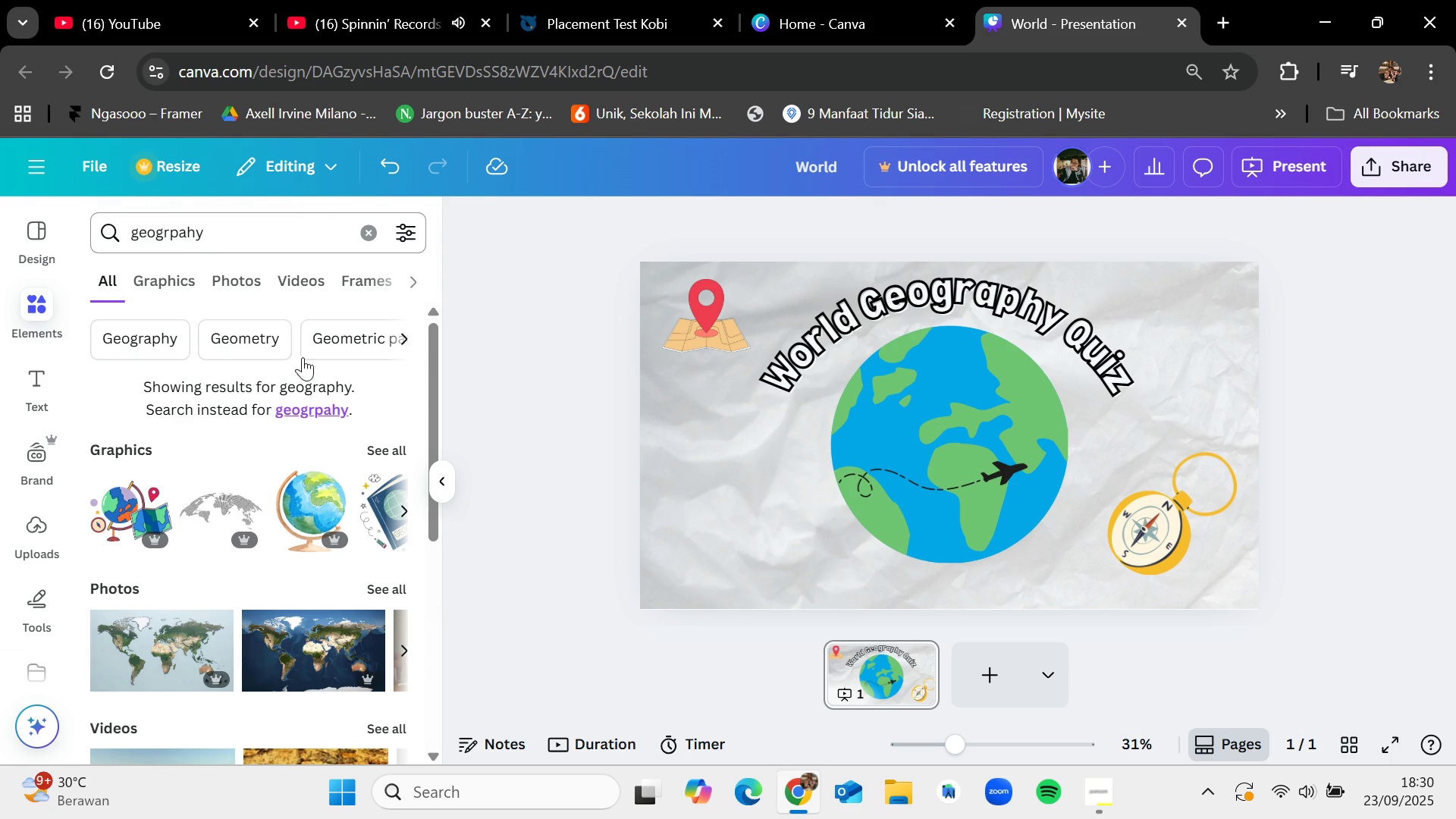 
left_click([385, 386])
 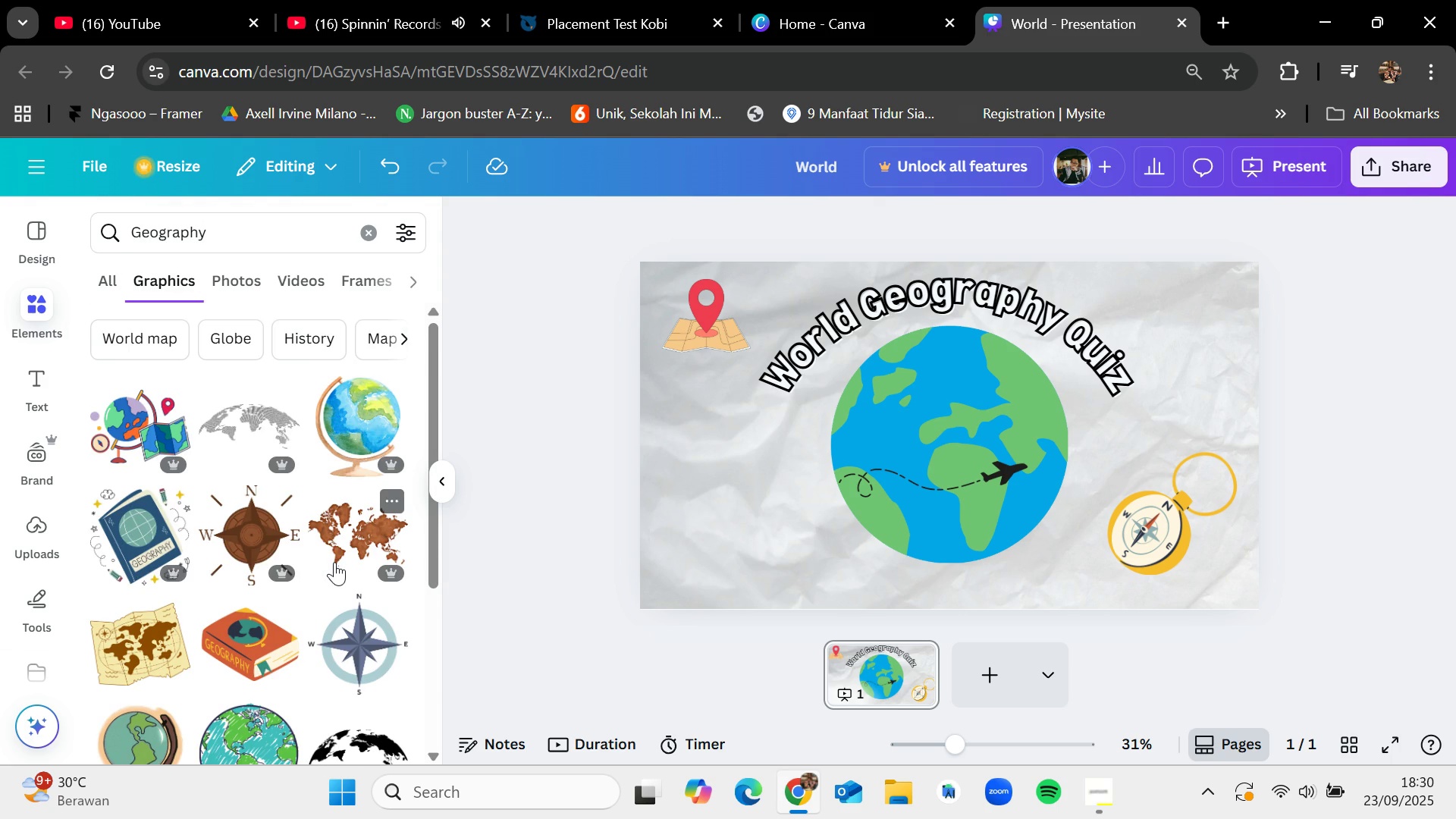 
scroll: coordinate [334, 563], scroll_direction: down, amount: 5.0
 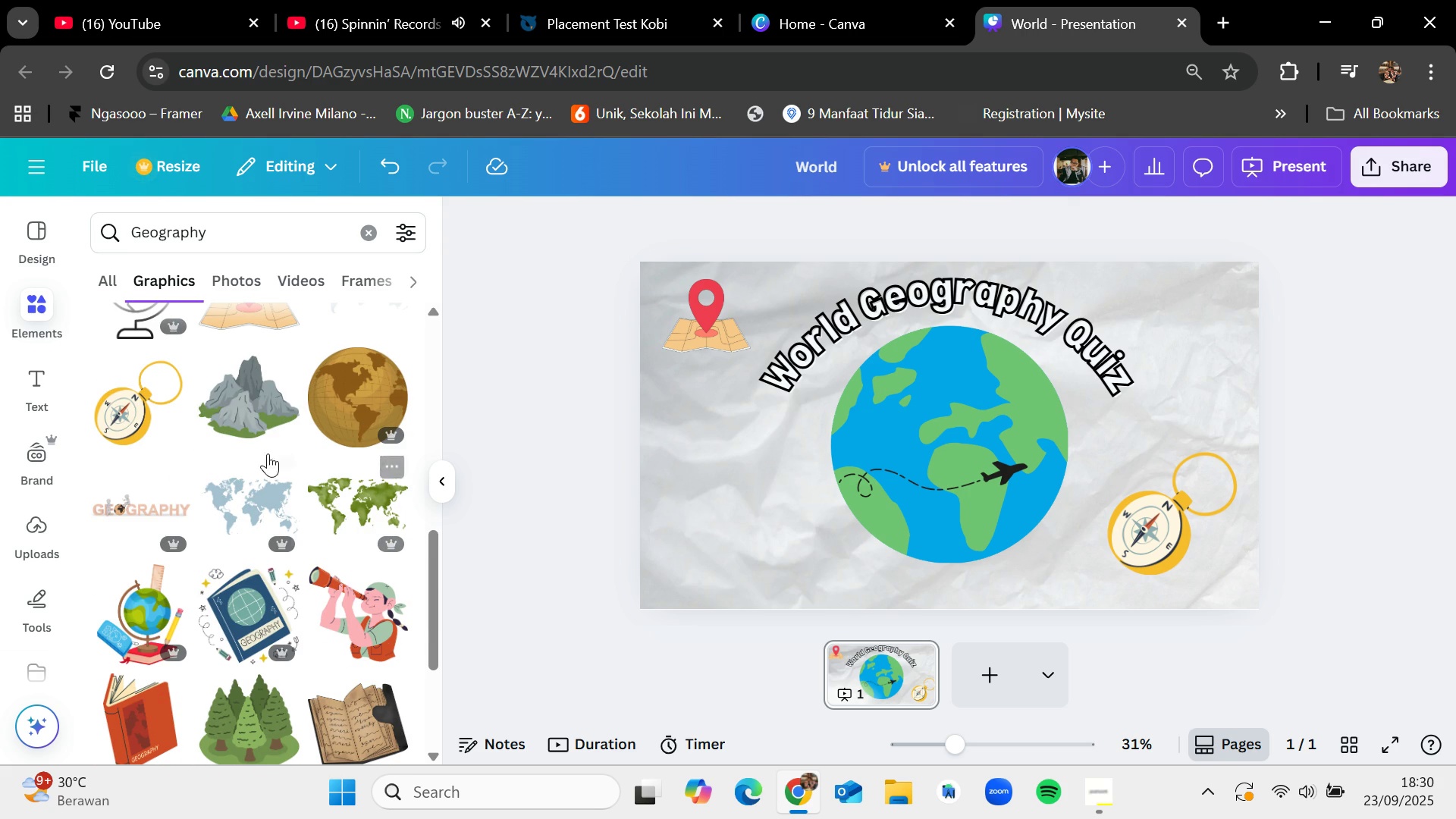 
left_click_drag(start_coordinate=[243, 410], to_coordinate=[717, 513])
 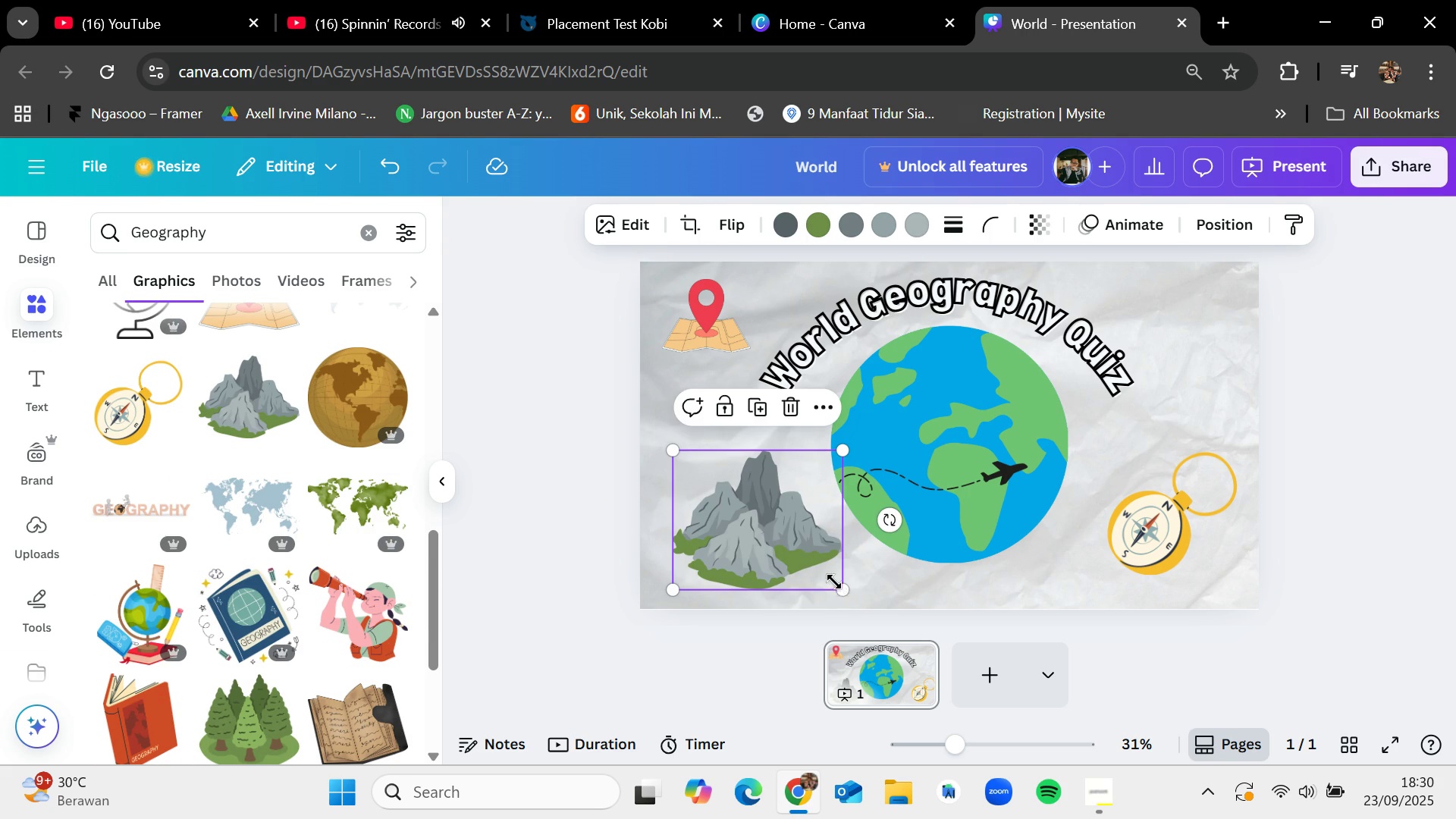 
left_click_drag(start_coordinate=[834, 582], to_coordinate=[800, 560])
 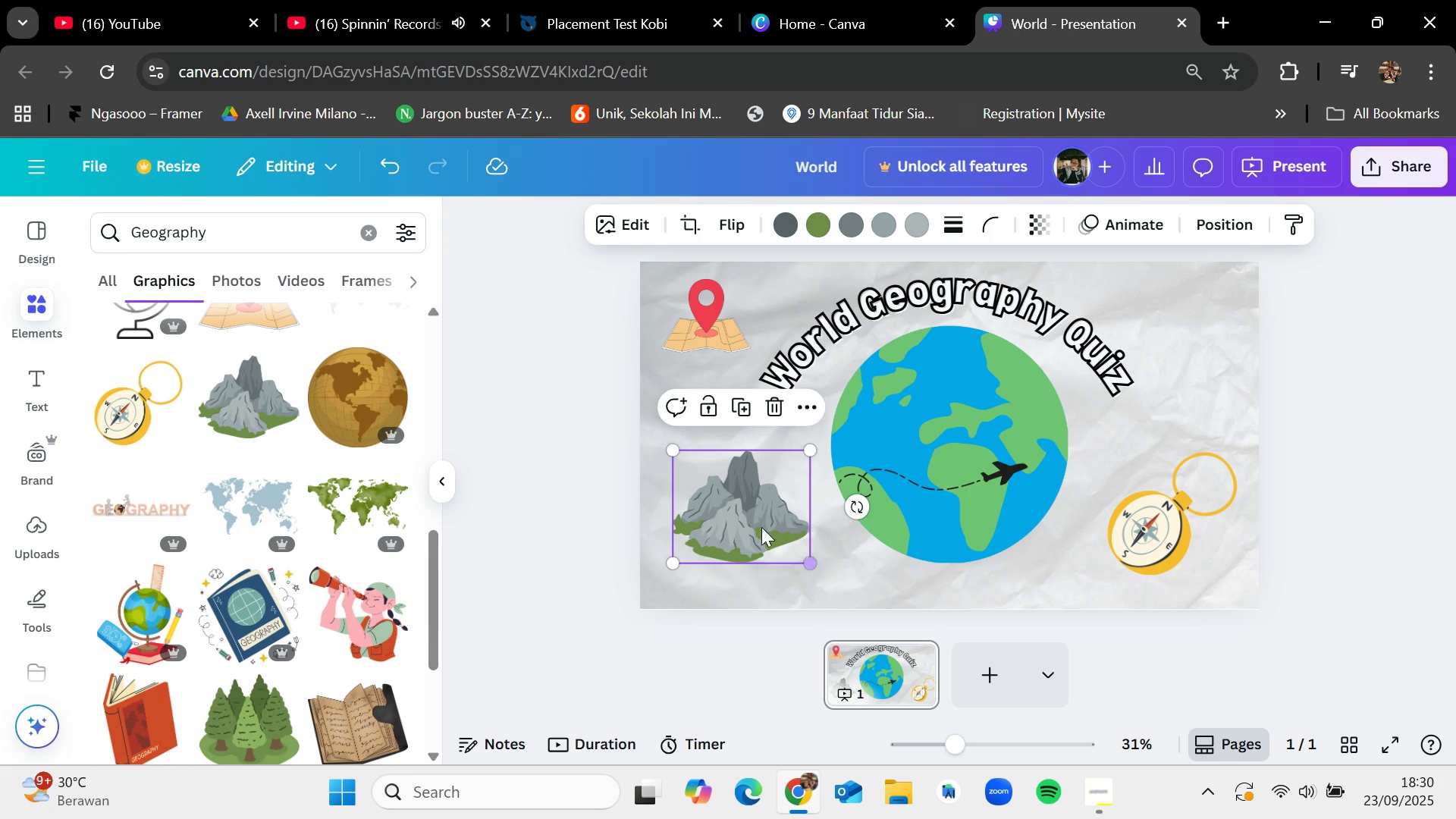 
left_click_drag(start_coordinate=[746, 509], to_coordinate=[733, 536])
 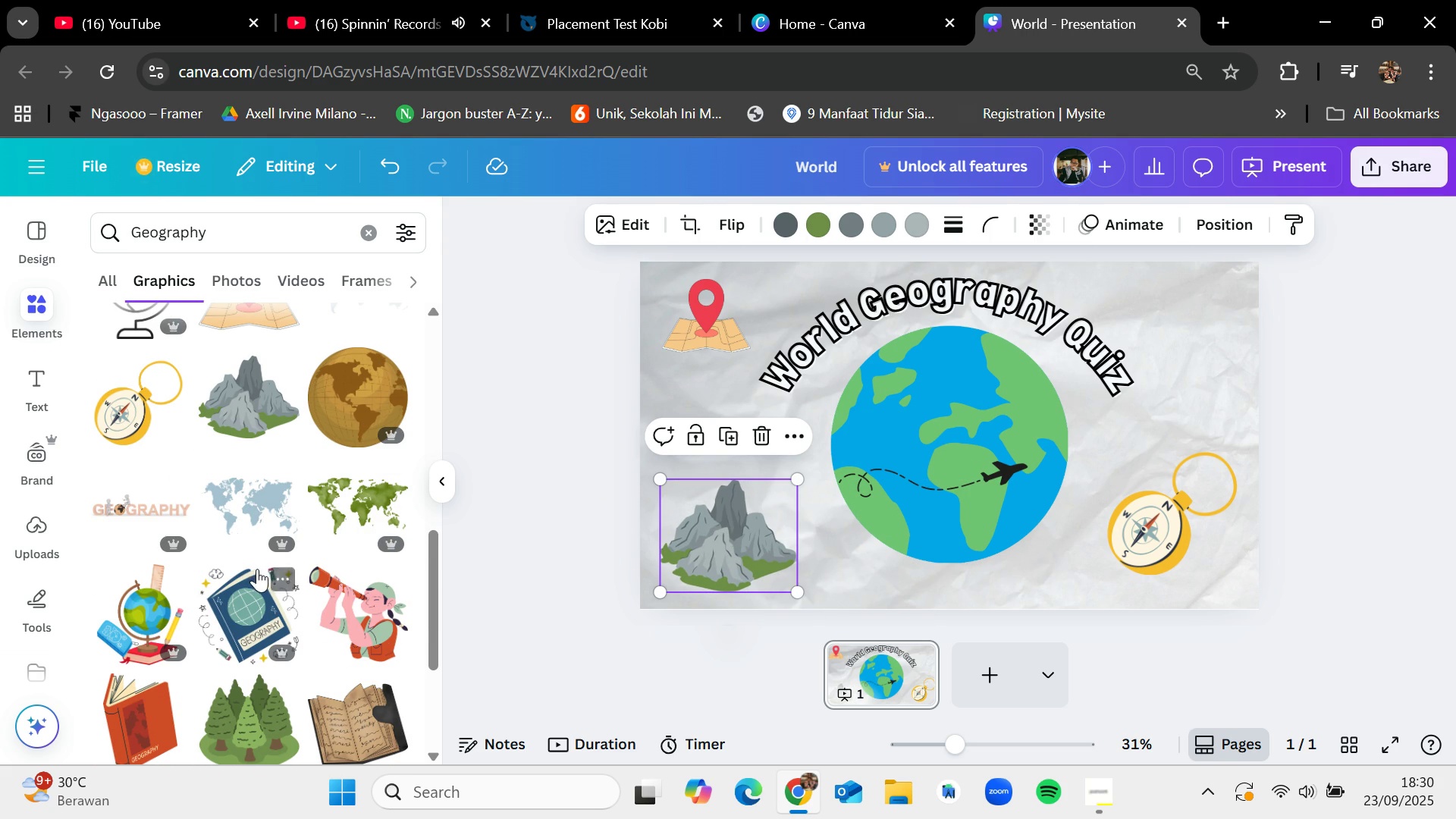 
scroll: coordinate [260, 570], scroll_direction: down, amount: 1.0
 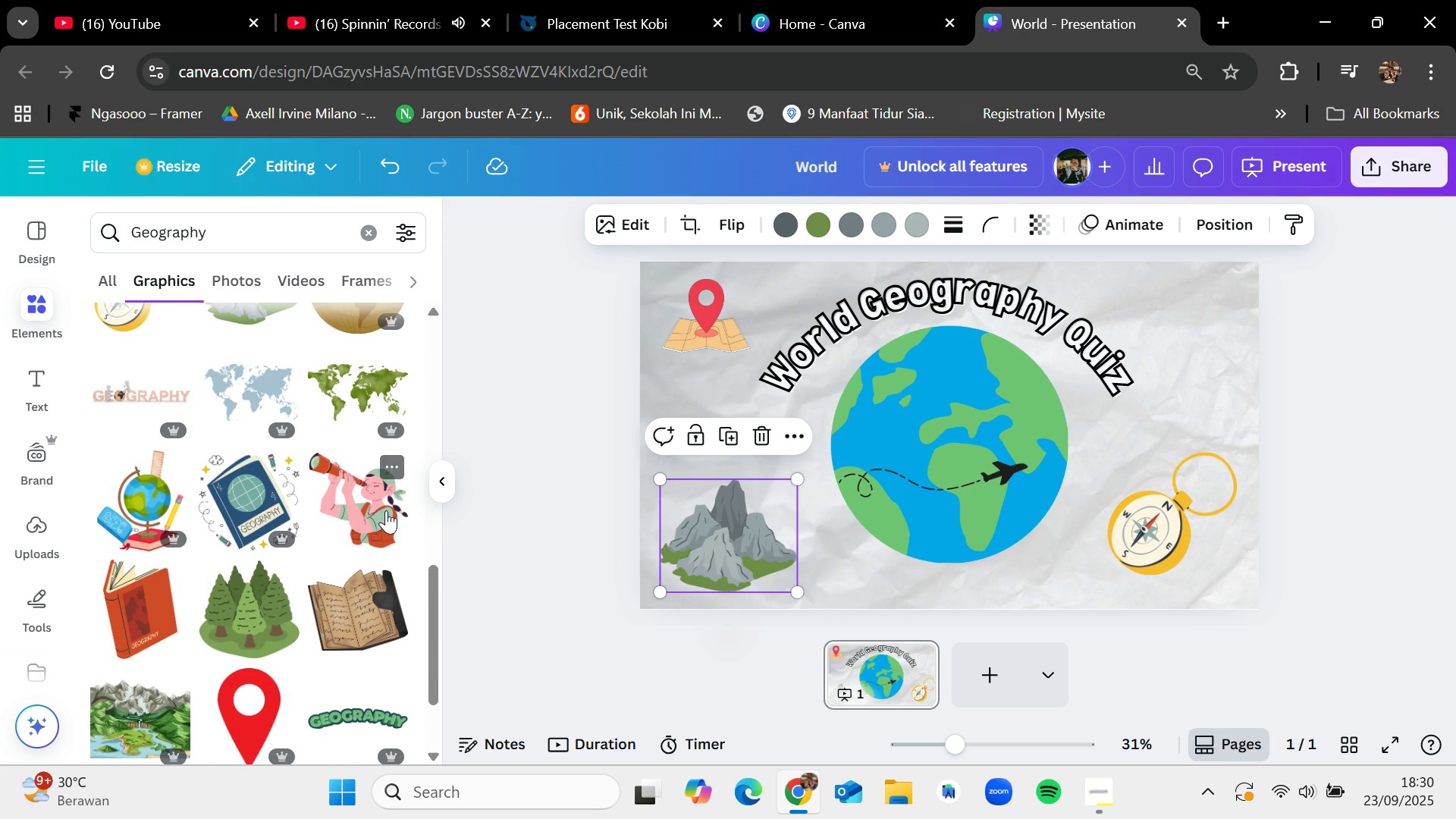 
left_click_drag(start_coordinate=[377, 505], to_coordinate=[1049, 488])
 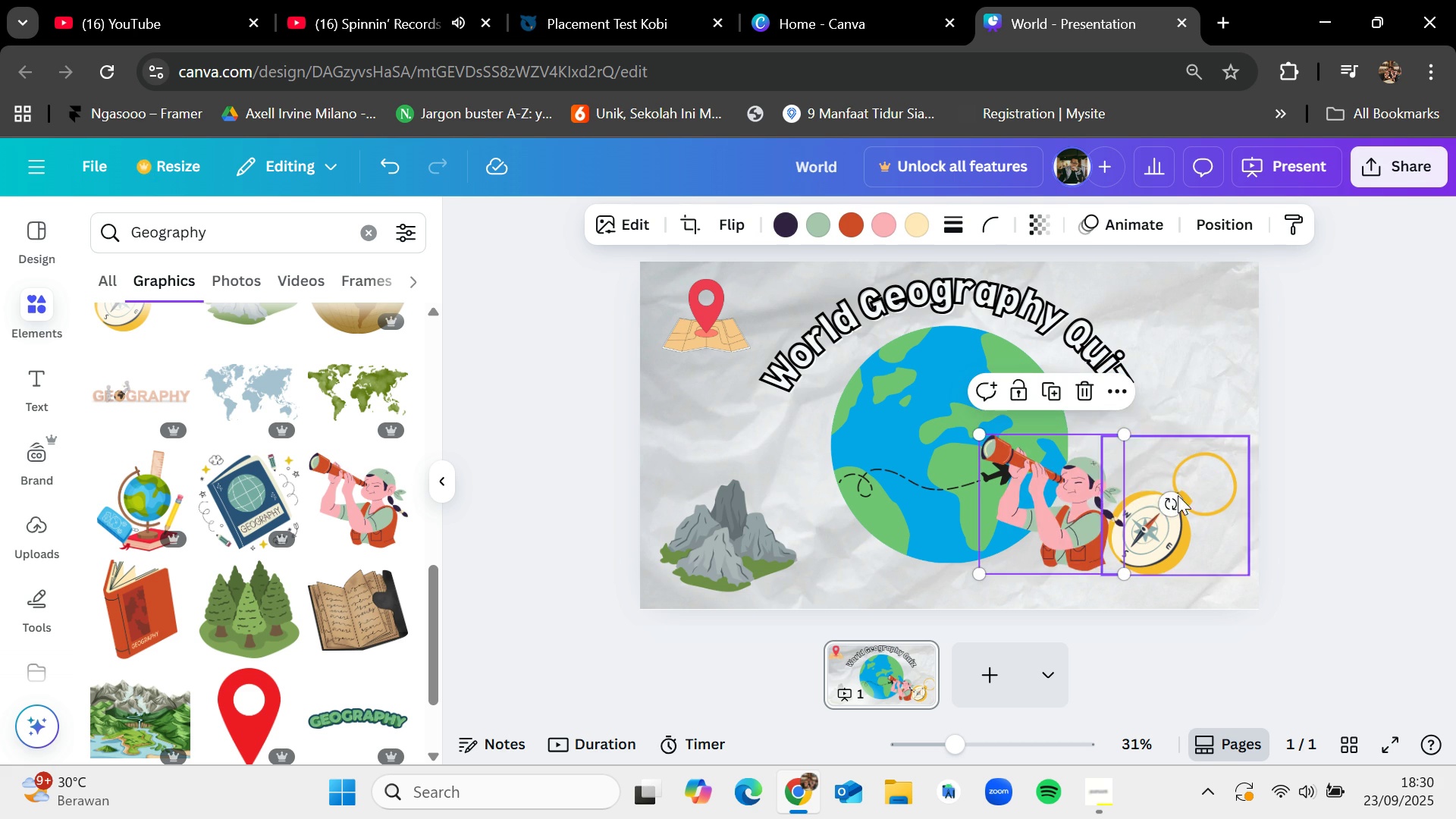 
left_click_drag(start_coordinate=[1178, 495], to_coordinate=[1197, 495])
 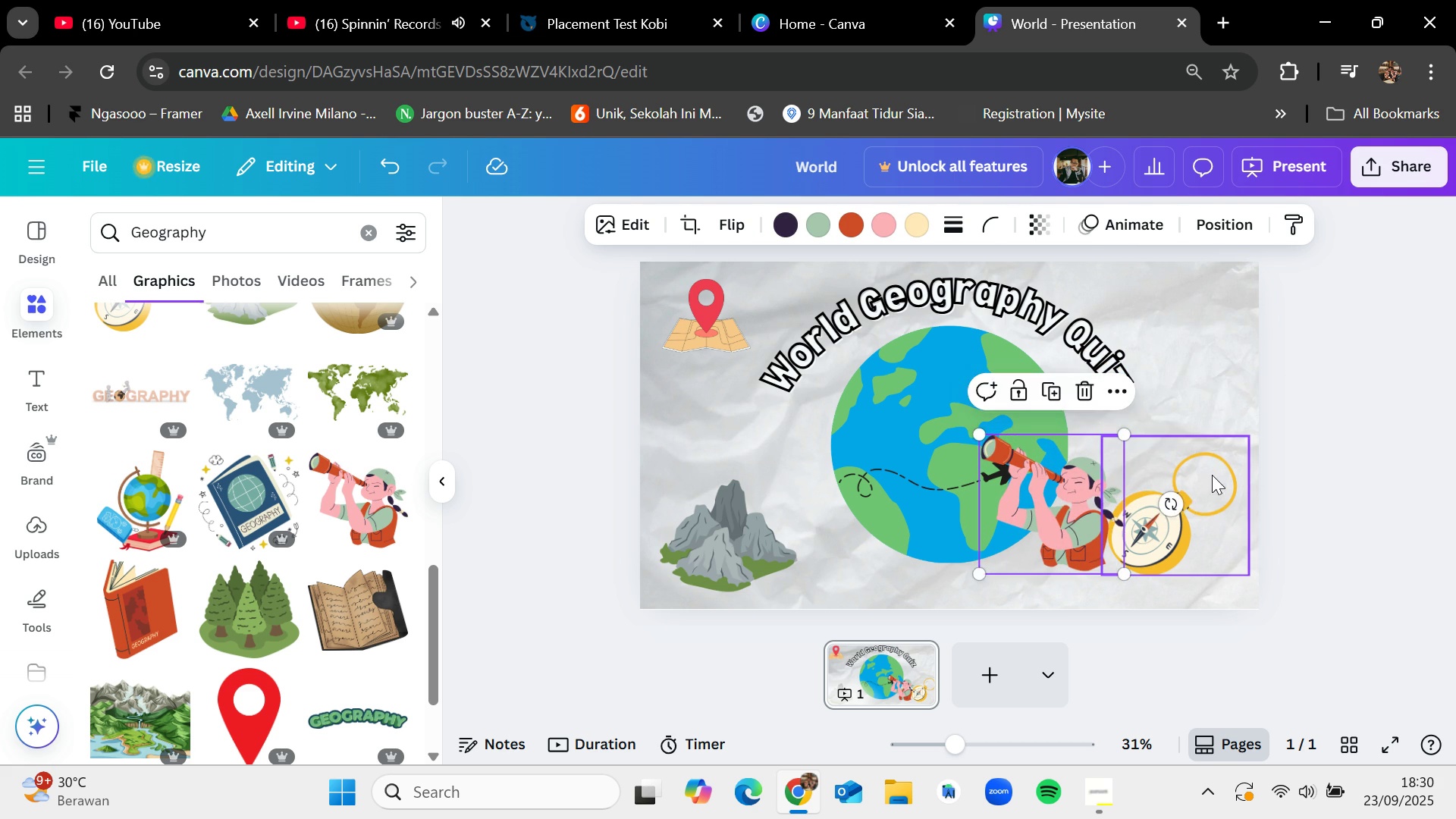 
left_click_drag(start_coordinate=[1213, 473], to_coordinate=[1230, 280])
 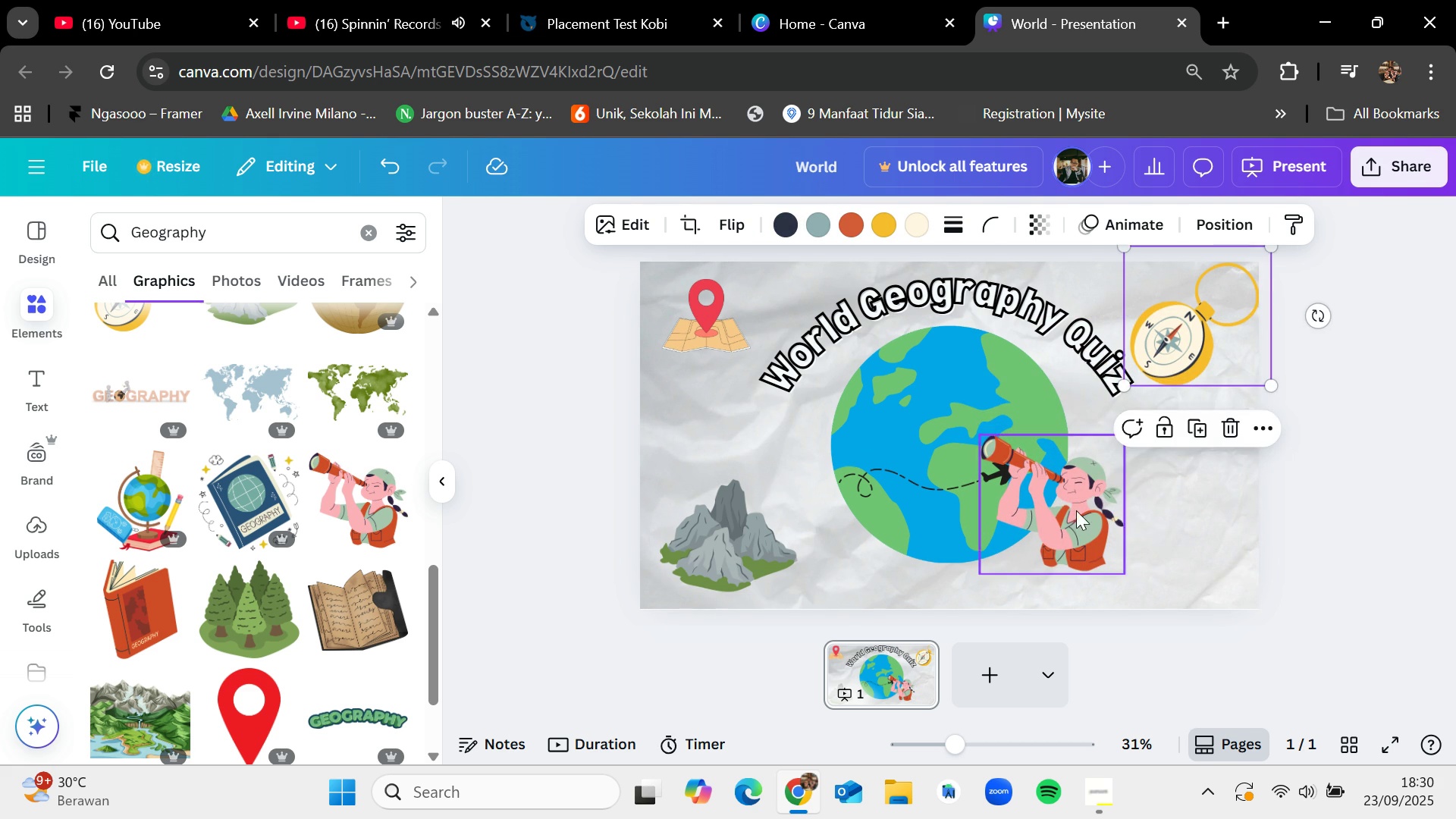 
left_click_drag(start_coordinate=[1076, 510], to_coordinate=[1186, 532])
 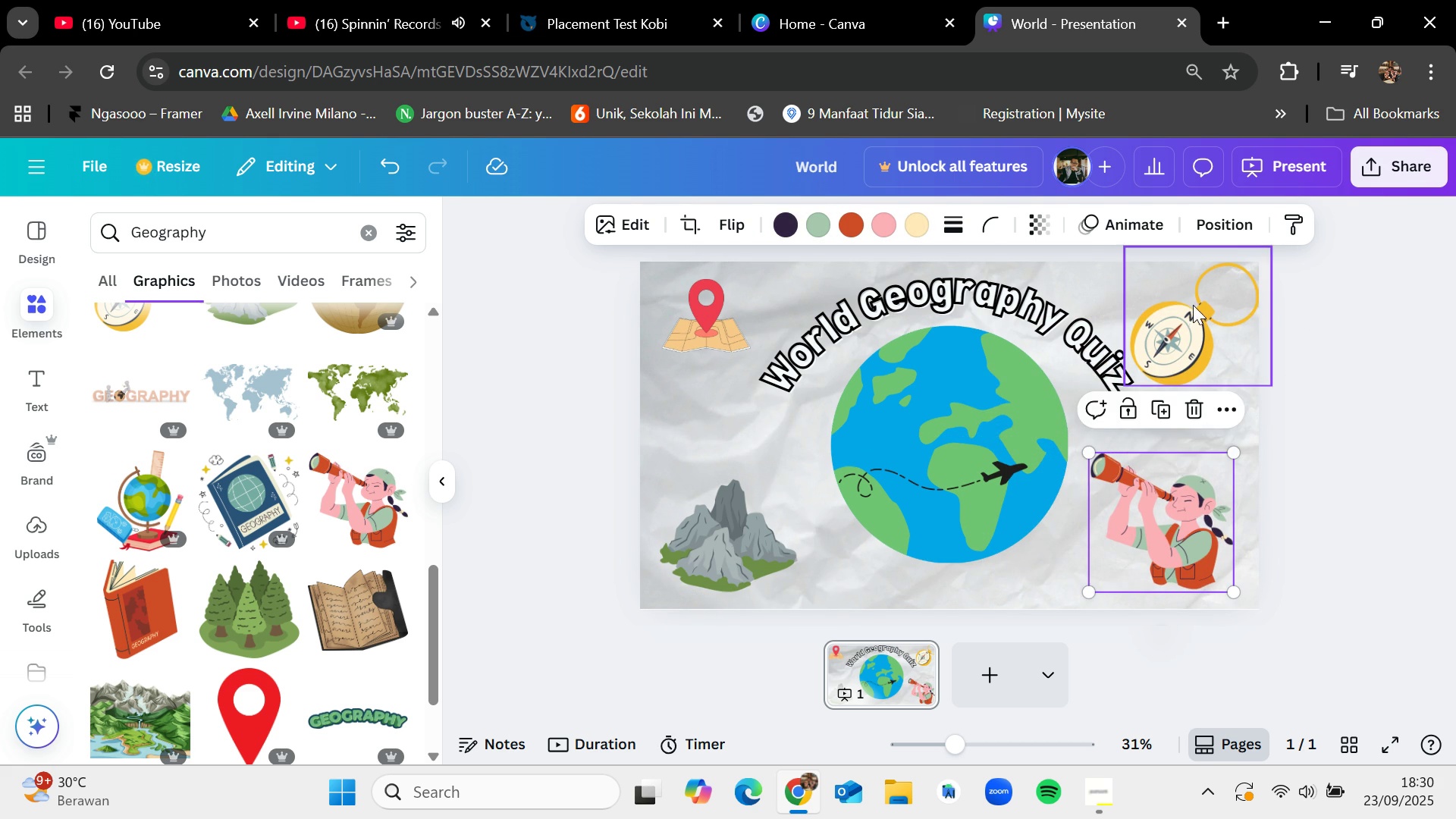 
left_click_drag(start_coordinate=[1192, 306], to_coordinate=[1198, 318])
 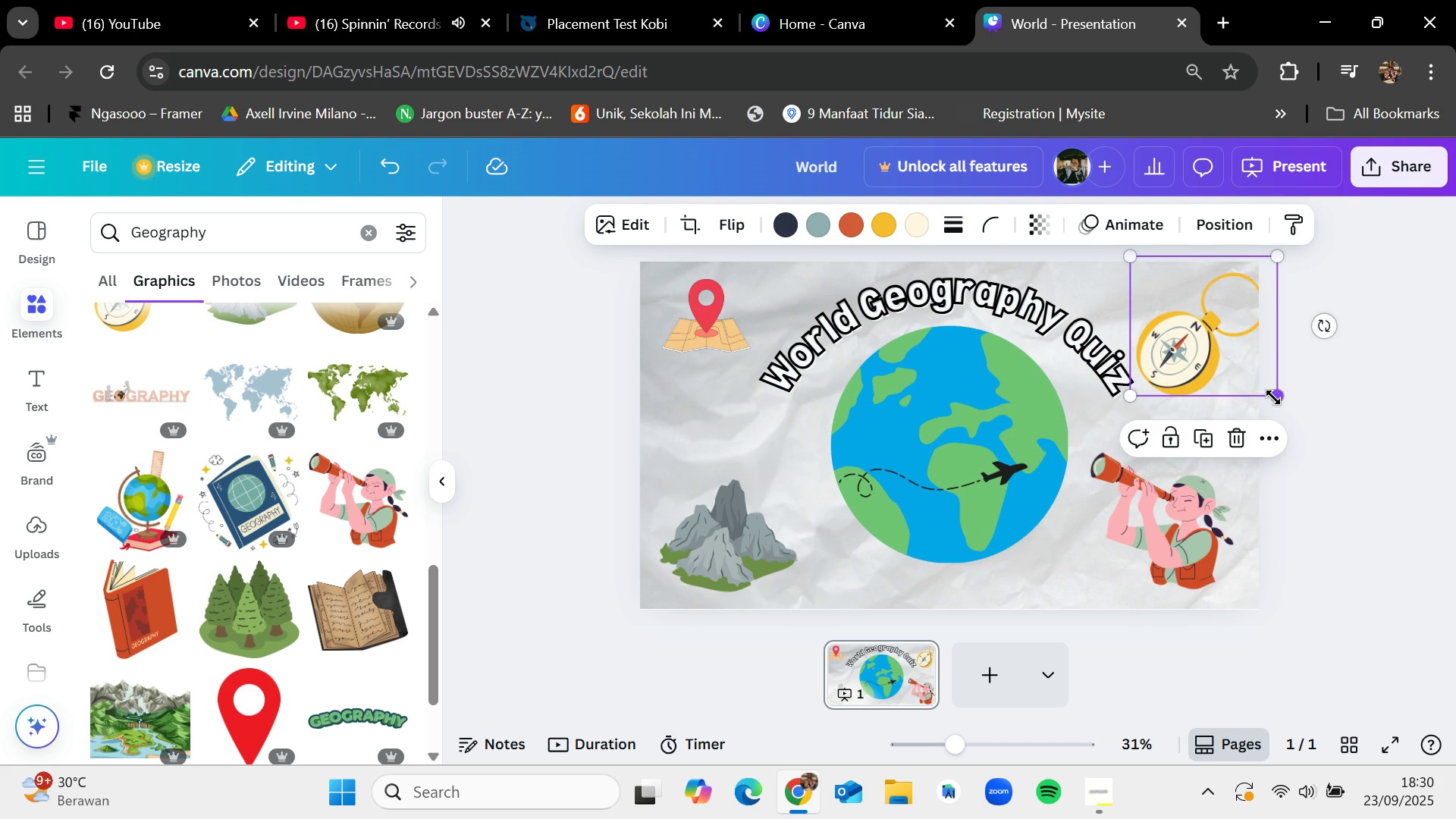 
left_click_drag(start_coordinate=[1273, 395], to_coordinate=[1246, 378])
 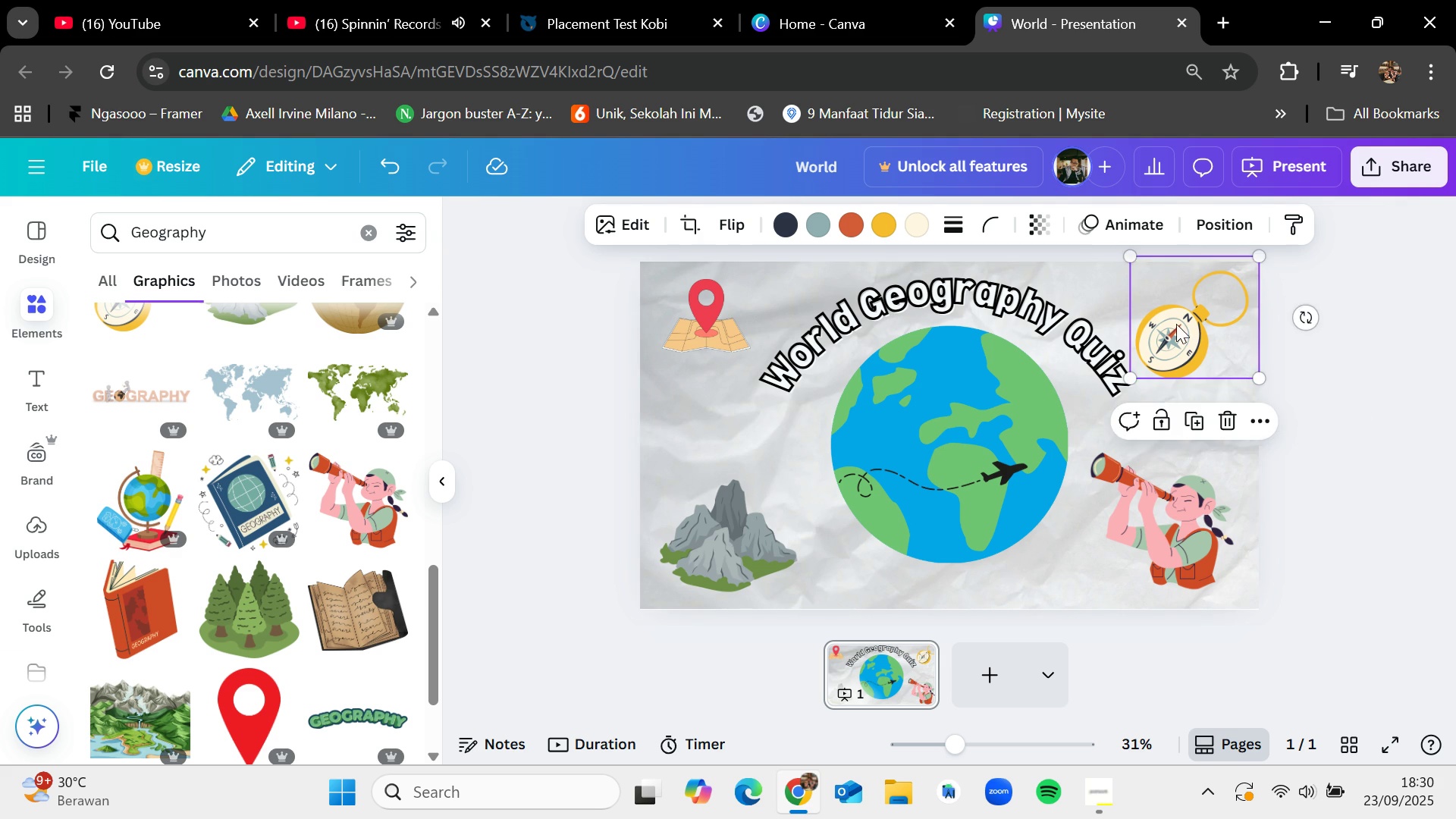 
left_click_drag(start_coordinate=[1179, 325], to_coordinate=[1188, 344])
 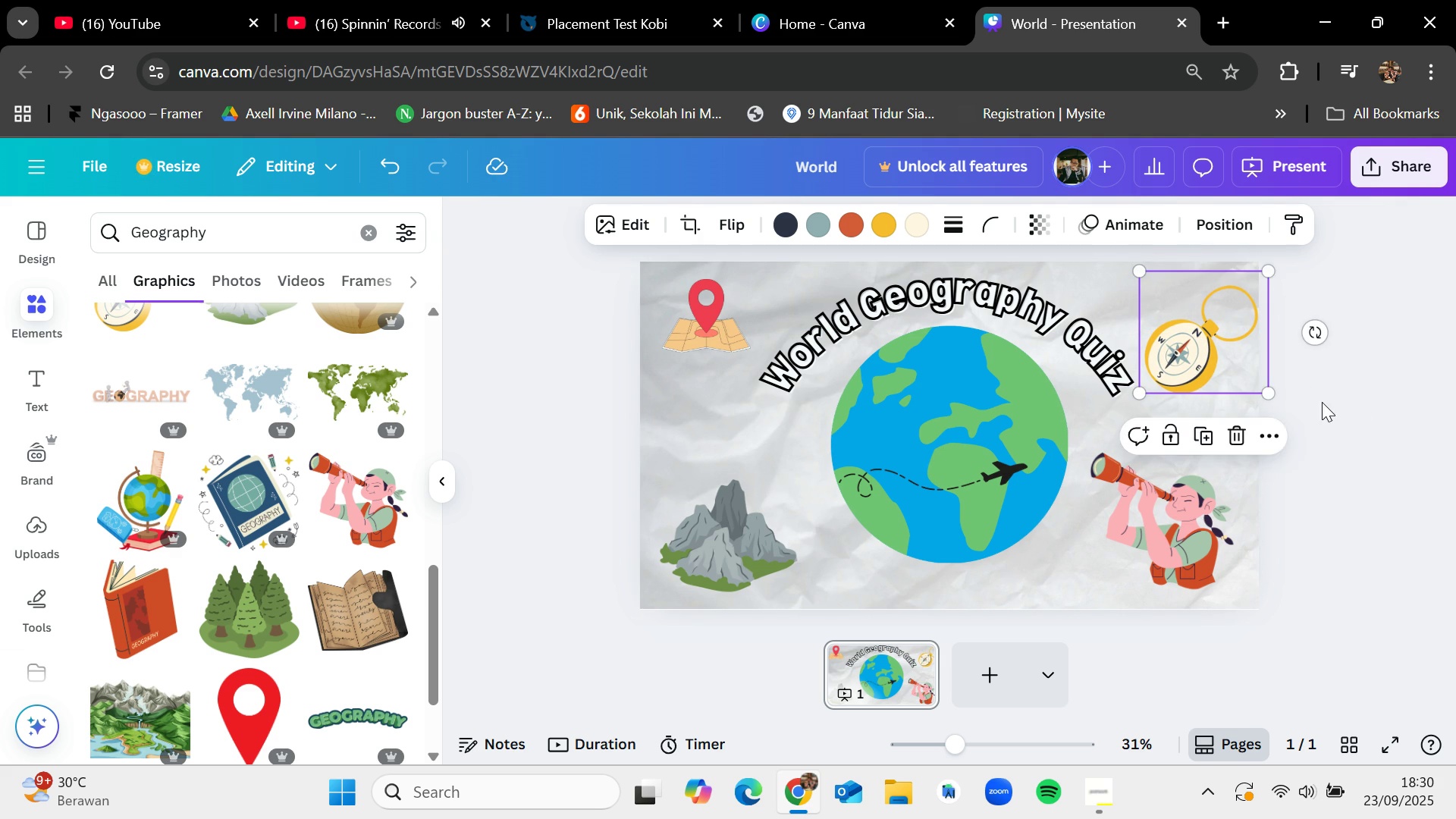 
left_click([1322, 402])
 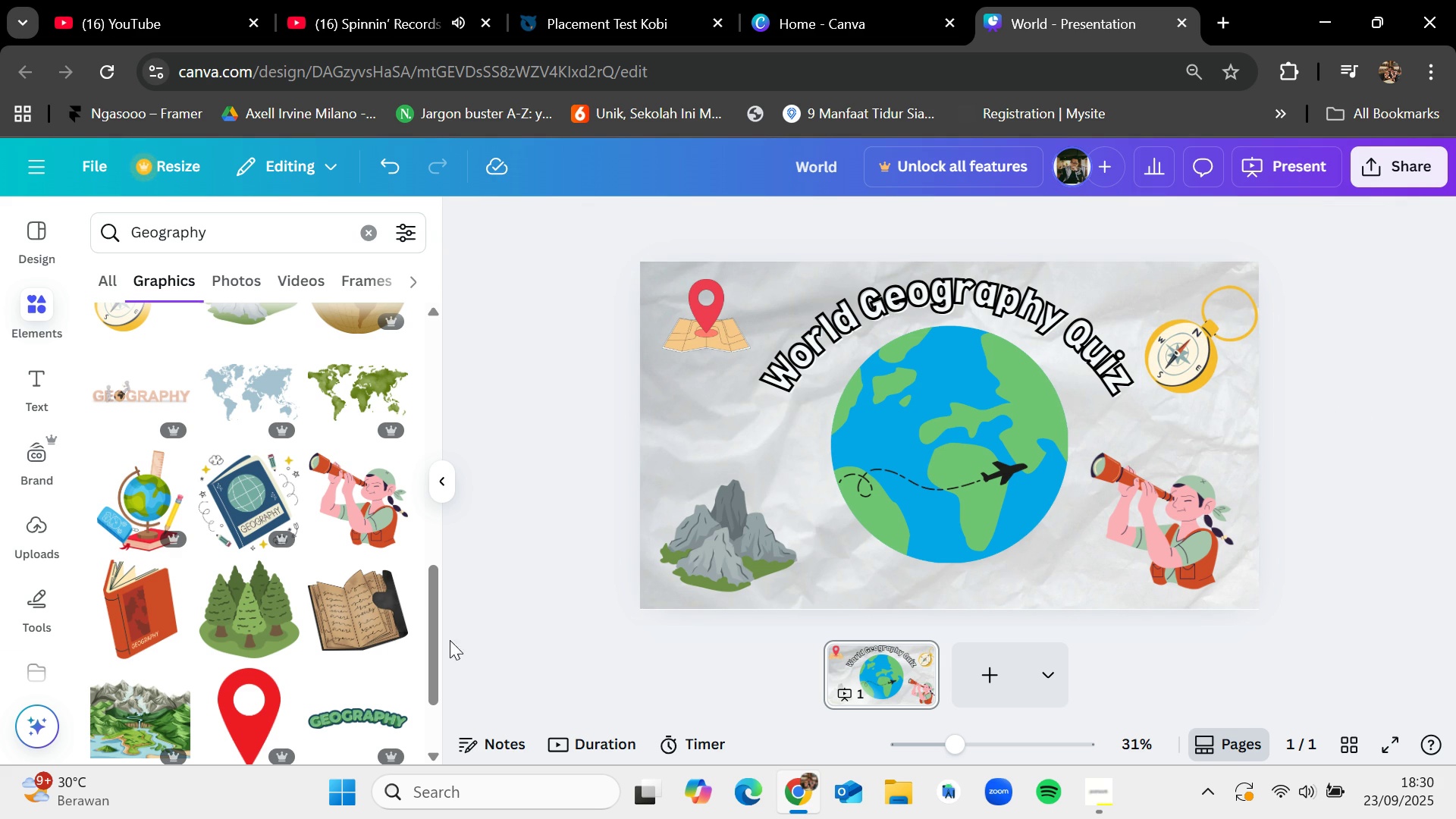 
scroll: coordinate [350, 649], scroll_direction: down, amount: 2.0
 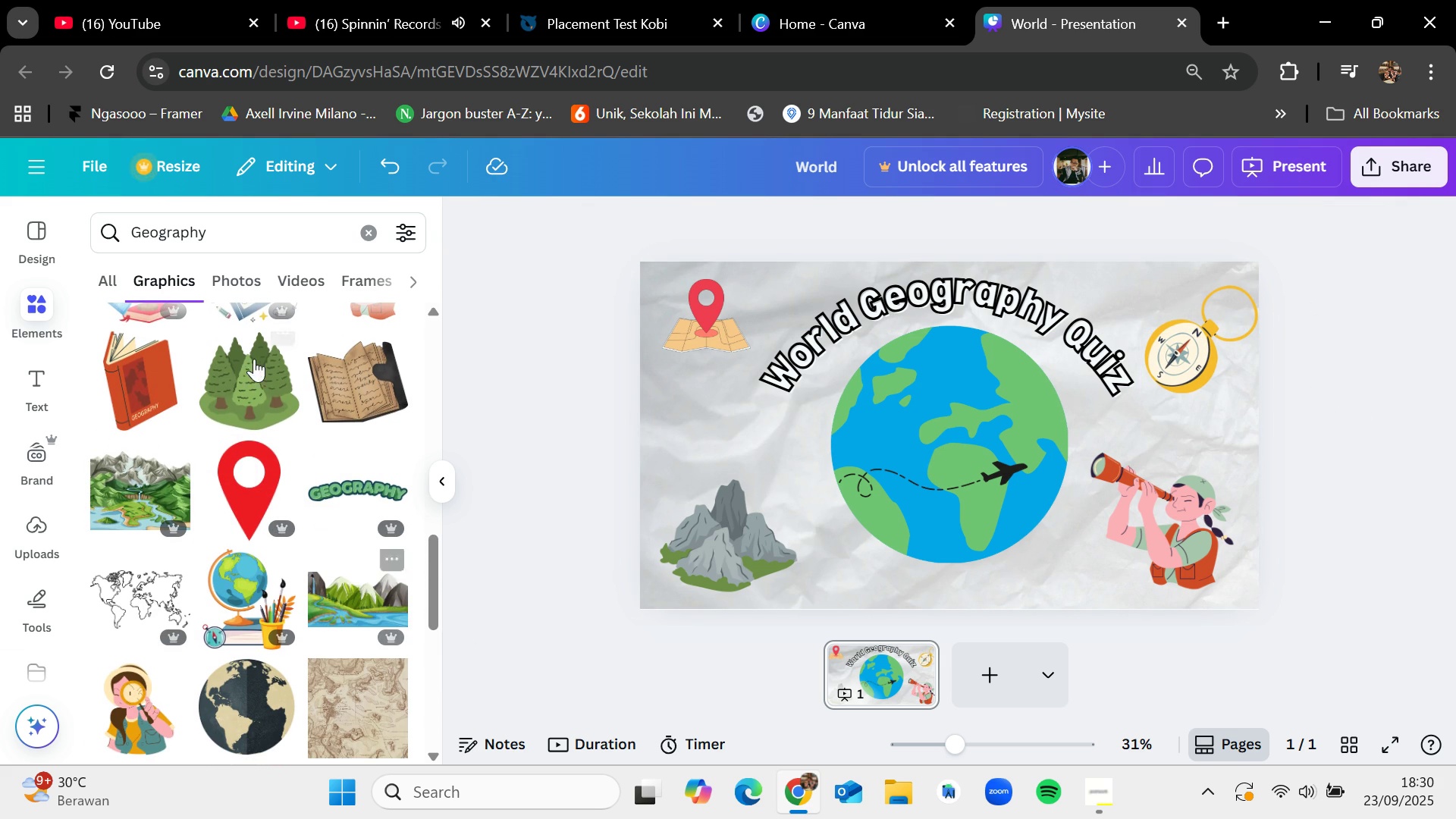 
left_click_drag(start_coordinate=[244, 368], to_coordinate=[729, 386])
 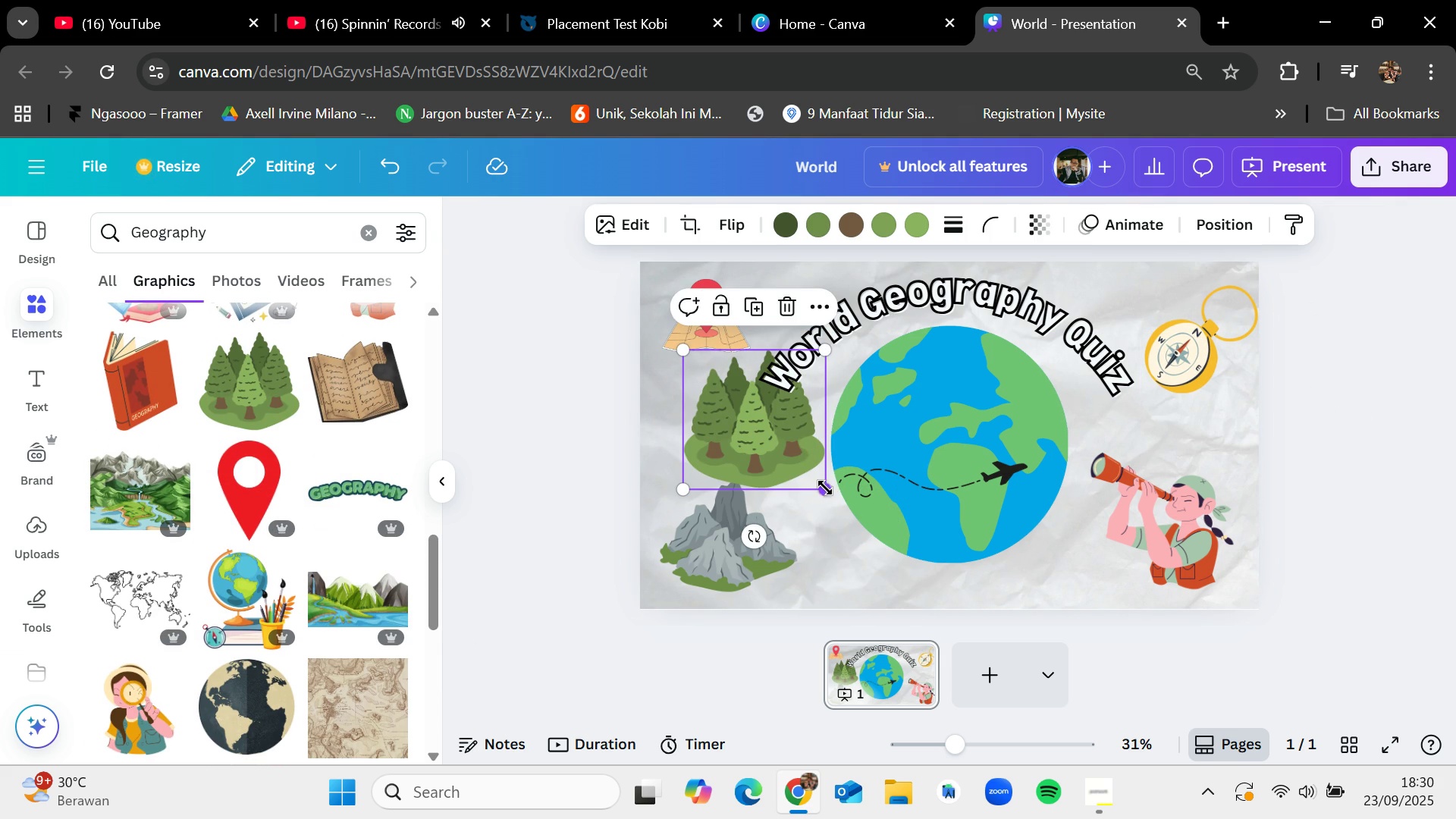 
left_click_drag(start_coordinate=[822, 488], to_coordinate=[711, 428])
 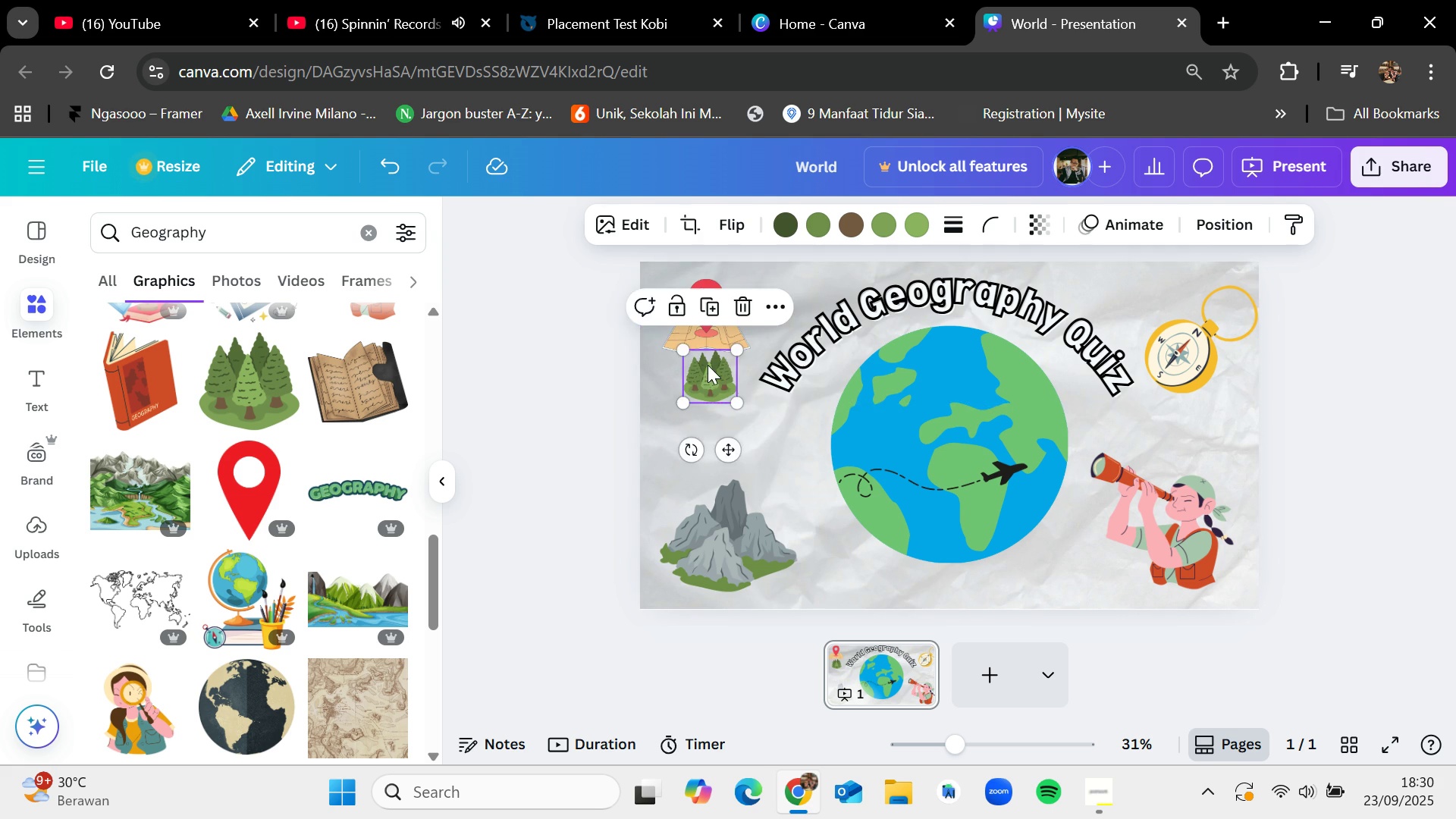 
left_click_drag(start_coordinate=[708, 365], to_coordinate=[885, 373])
 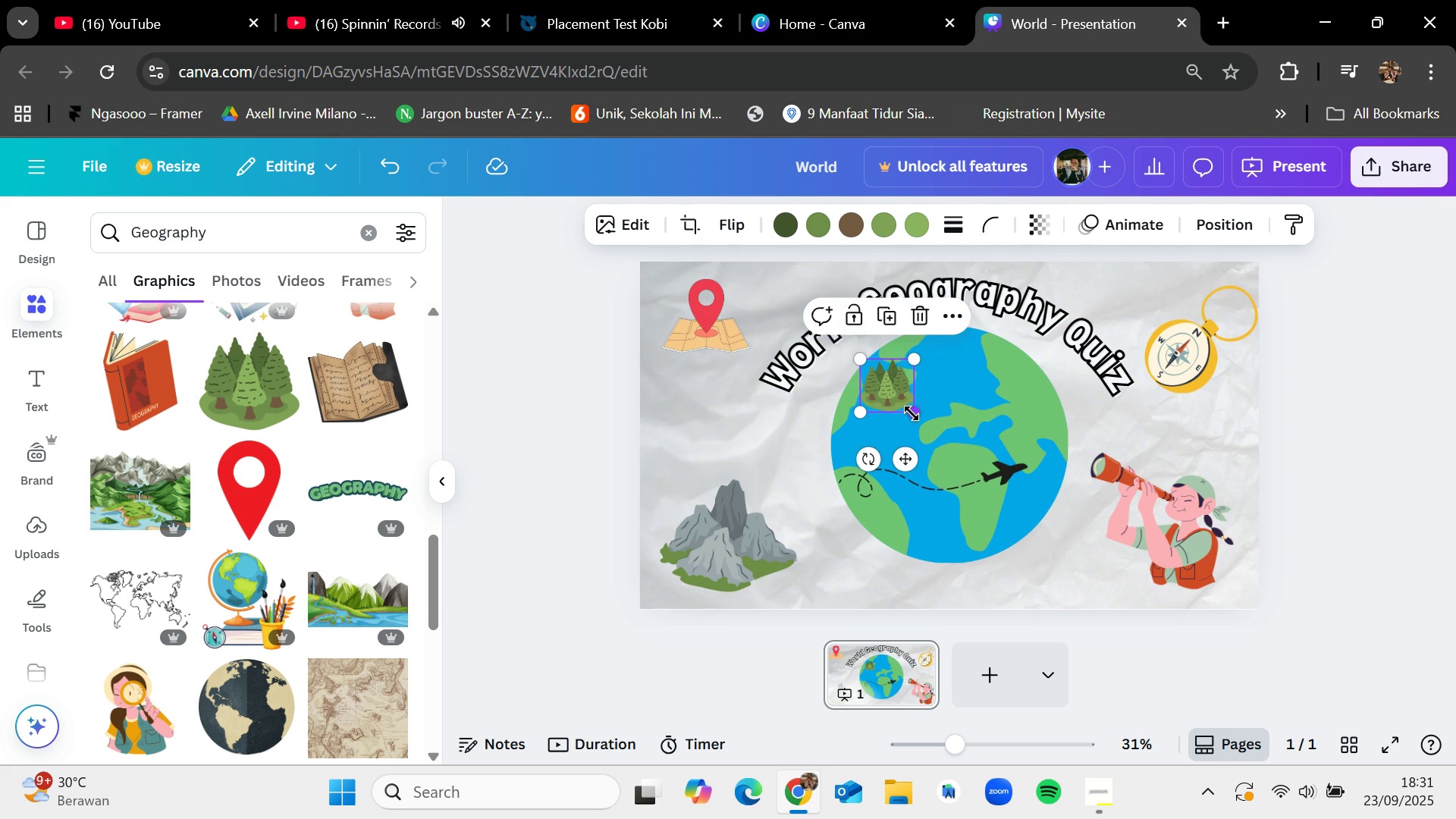 
left_click_drag(start_coordinate=[912, 412], to_coordinate=[902, 403])
 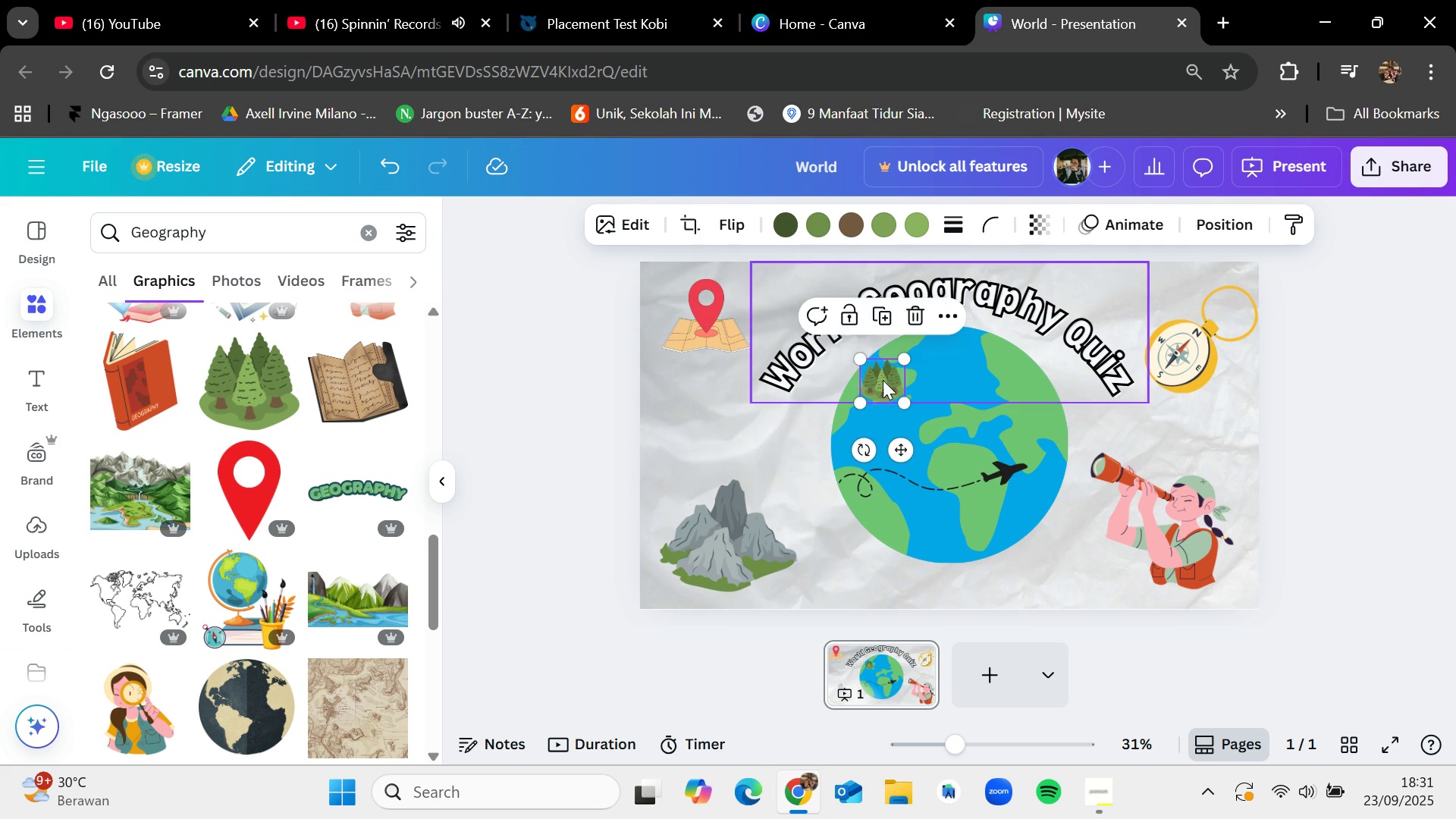 
left_click_drag(start_coordinate=[883, 378], to_coordinate=[894, 382])
 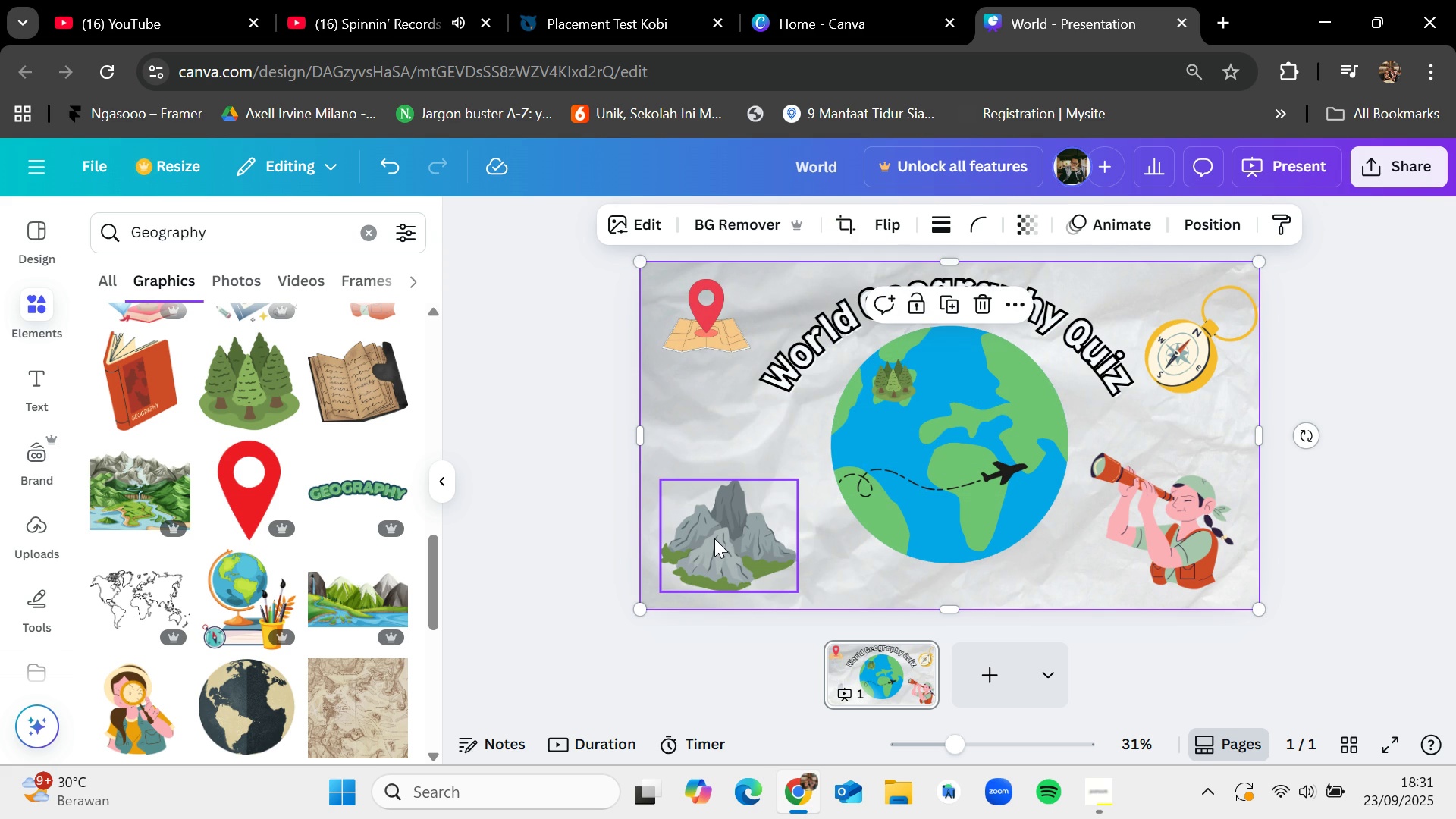 
wait(5.03)
 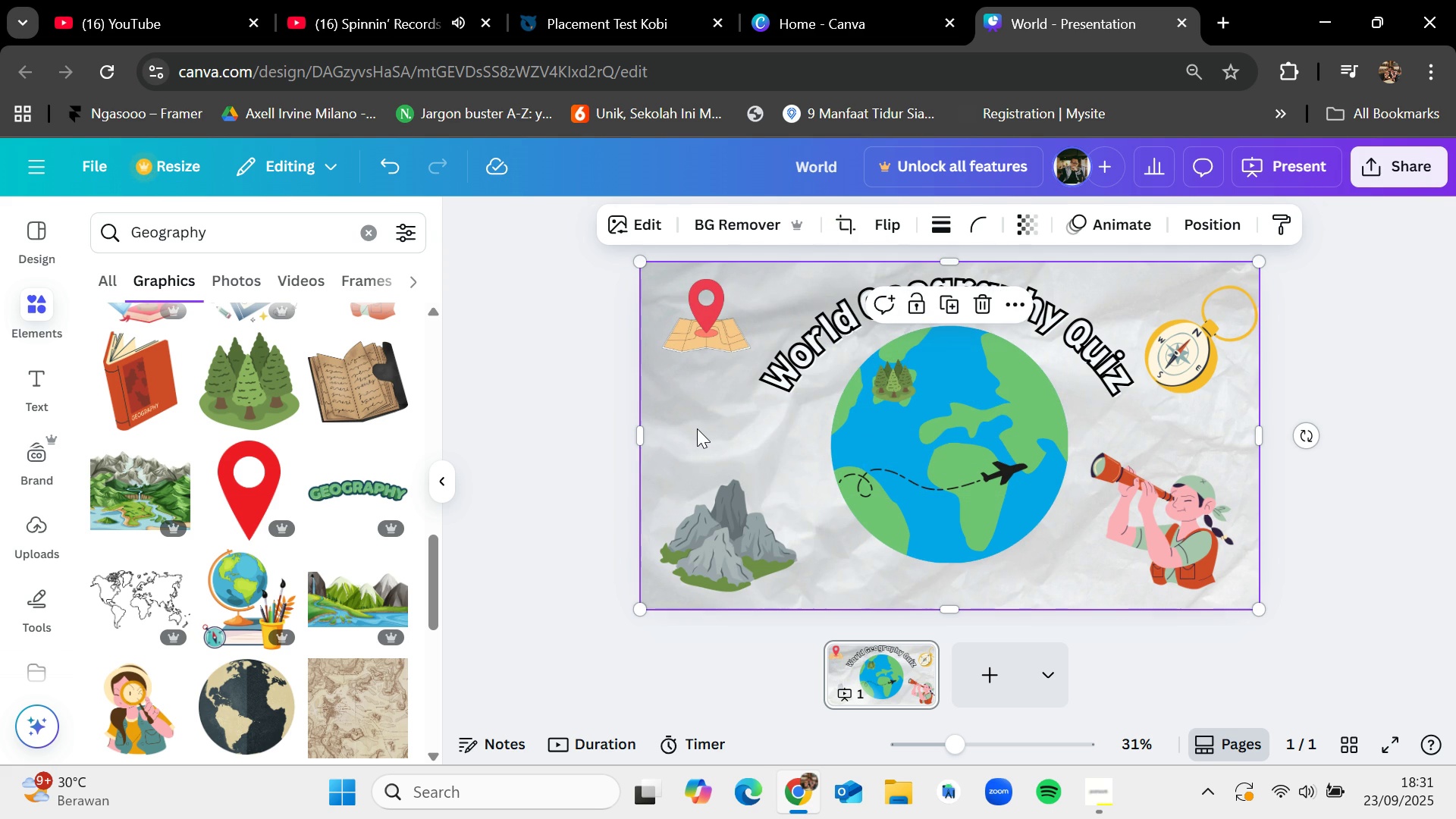 
left_click([714, 538])
 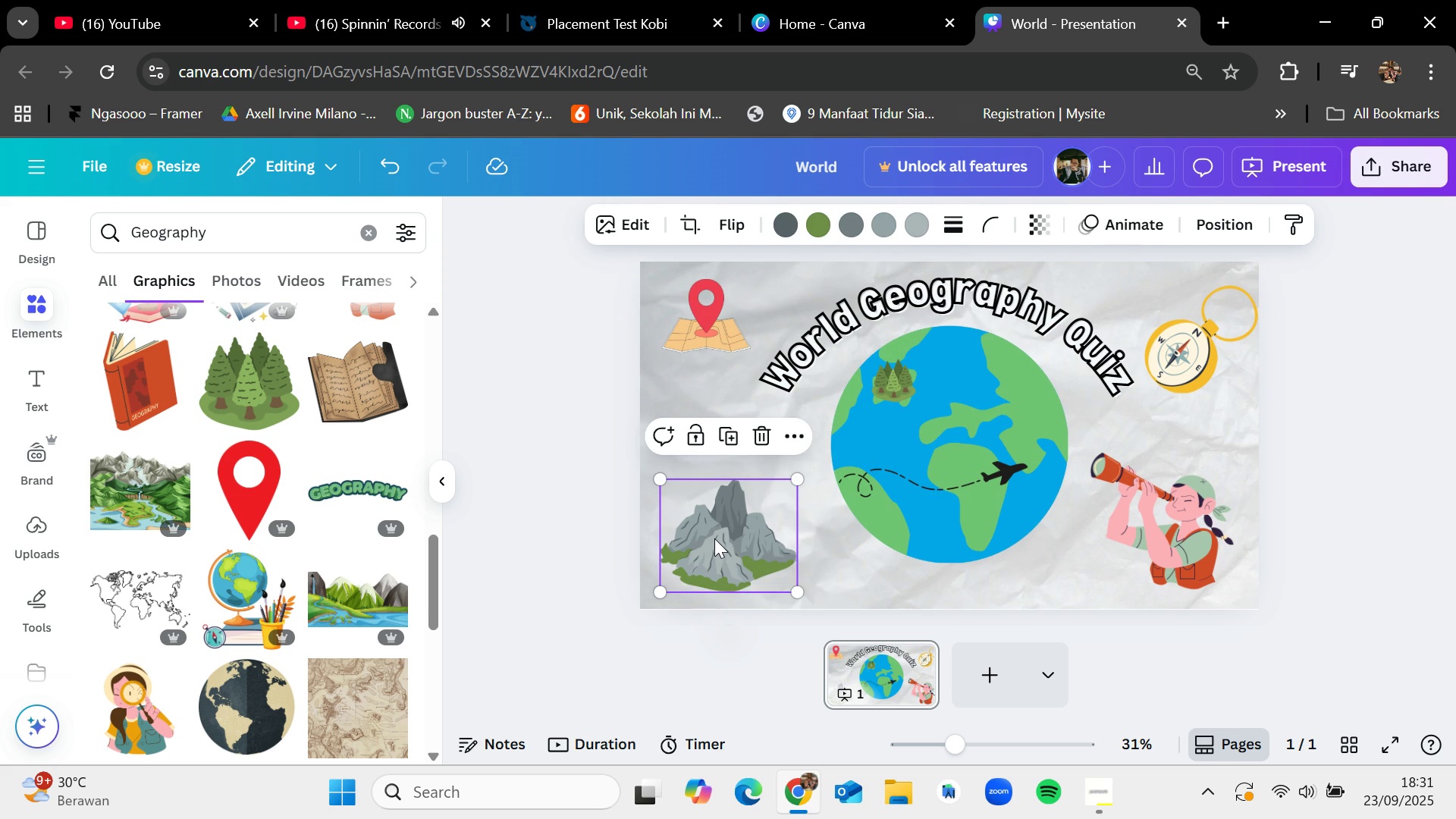 
key(Control+C)
 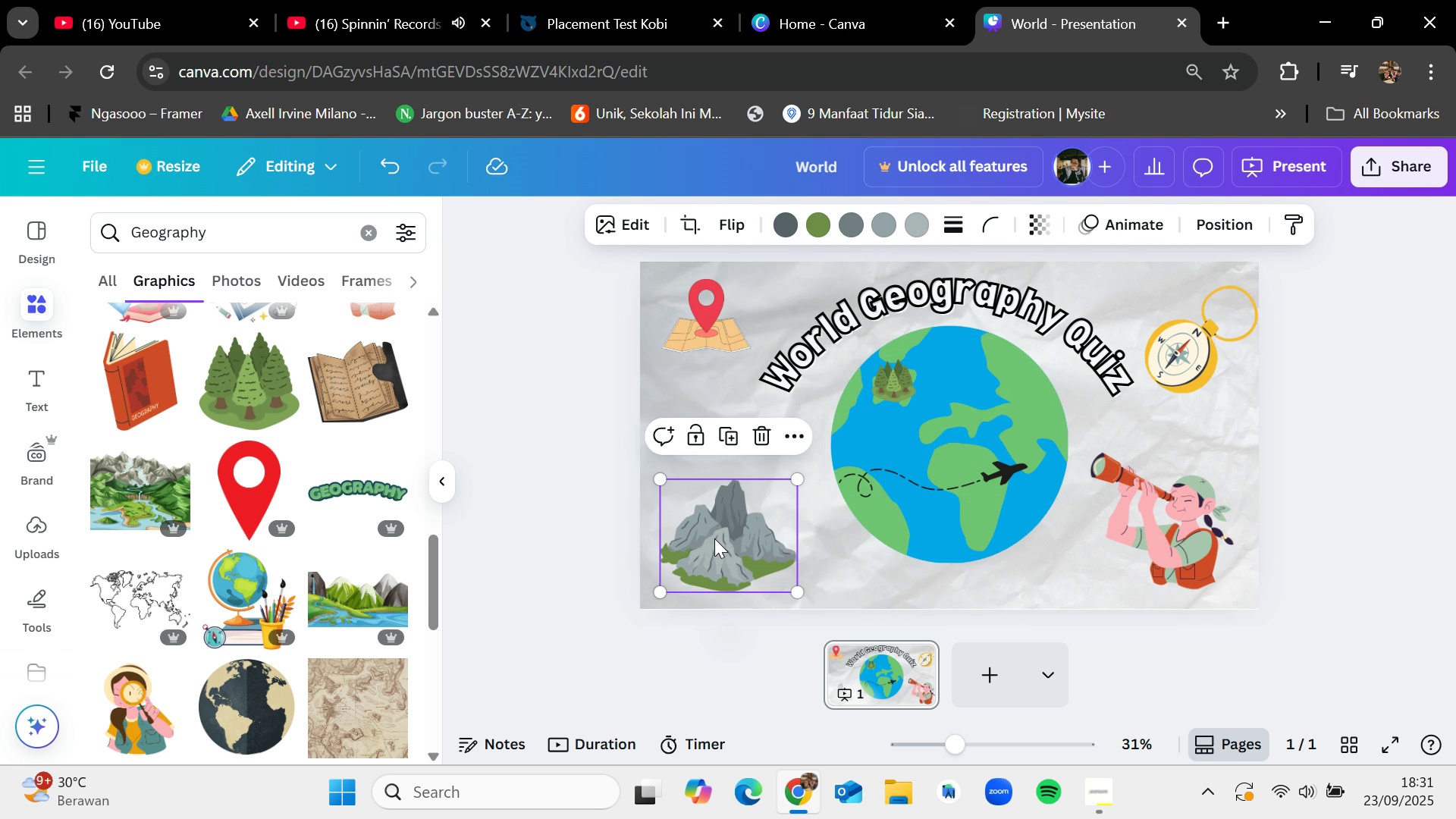 
key(Control+V)
 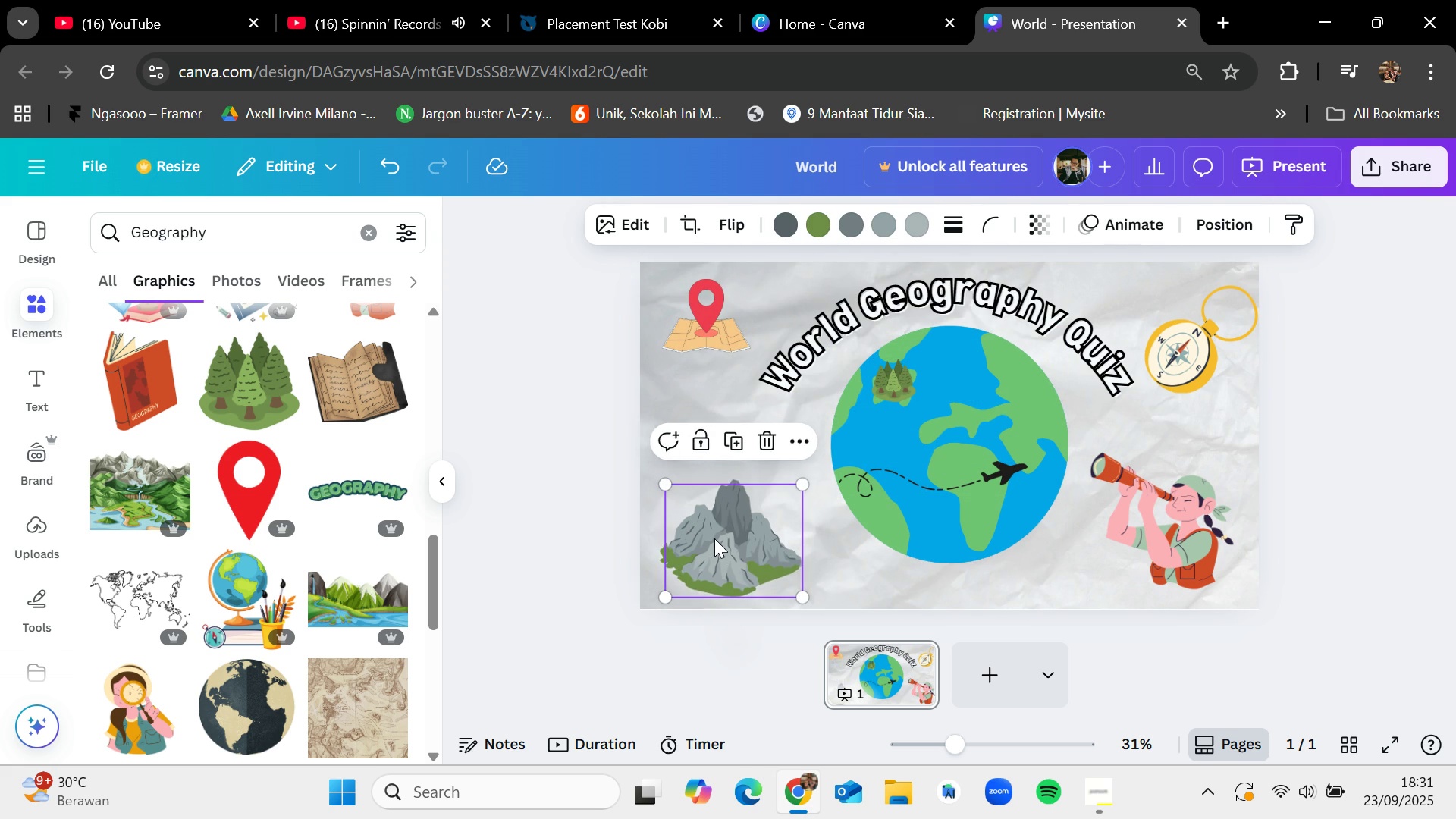 
left_click_drag(start_coordinate=[715, 538], to_coordinate=[918, 400])
 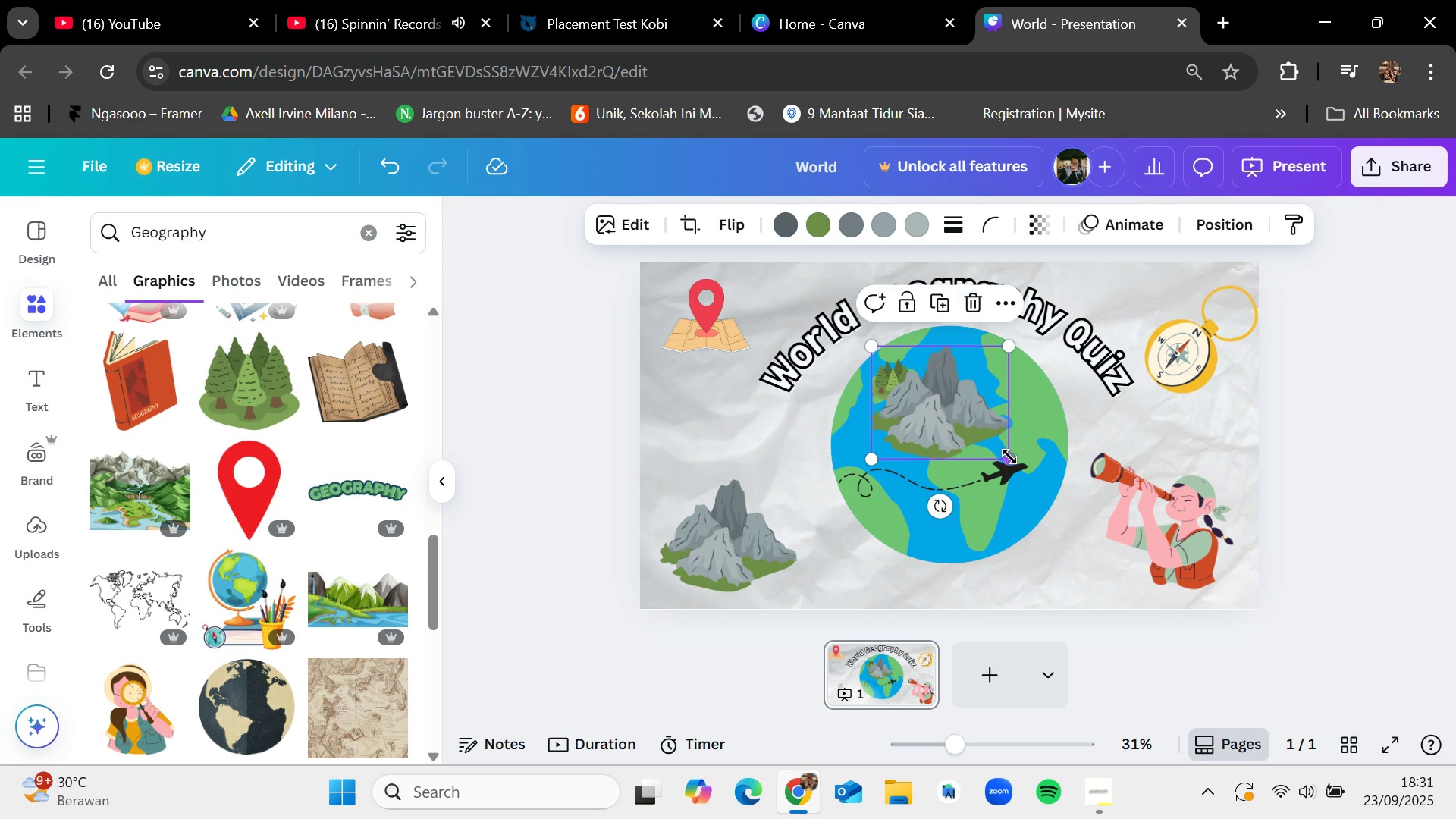 
left_click_drag(start_coordinate=[1009, 456], to_coordinate=[898, 376])
 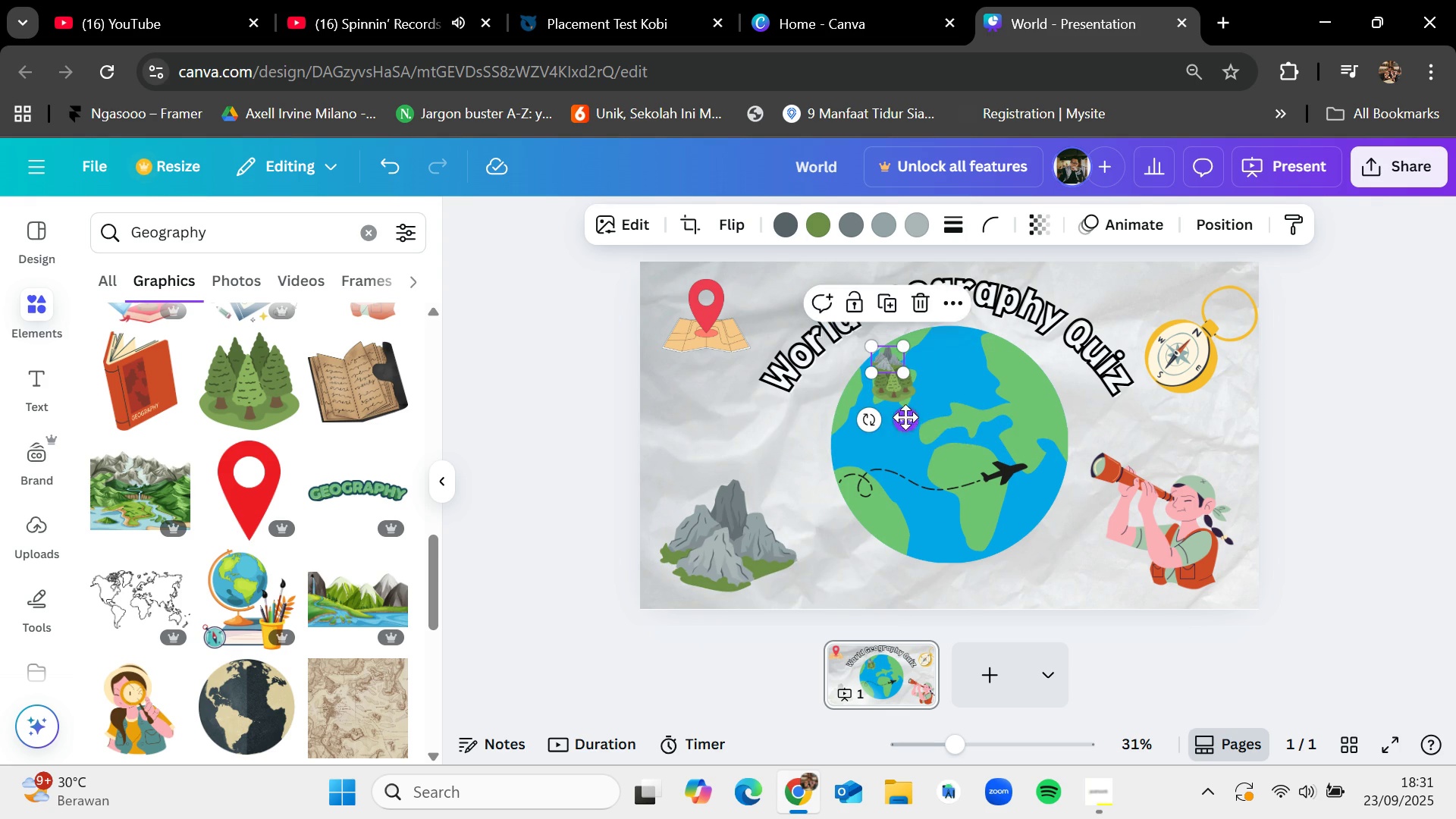 
left_click_drag(start_coordinate=[905, 417], to_coordinate=[975, 515])
 